 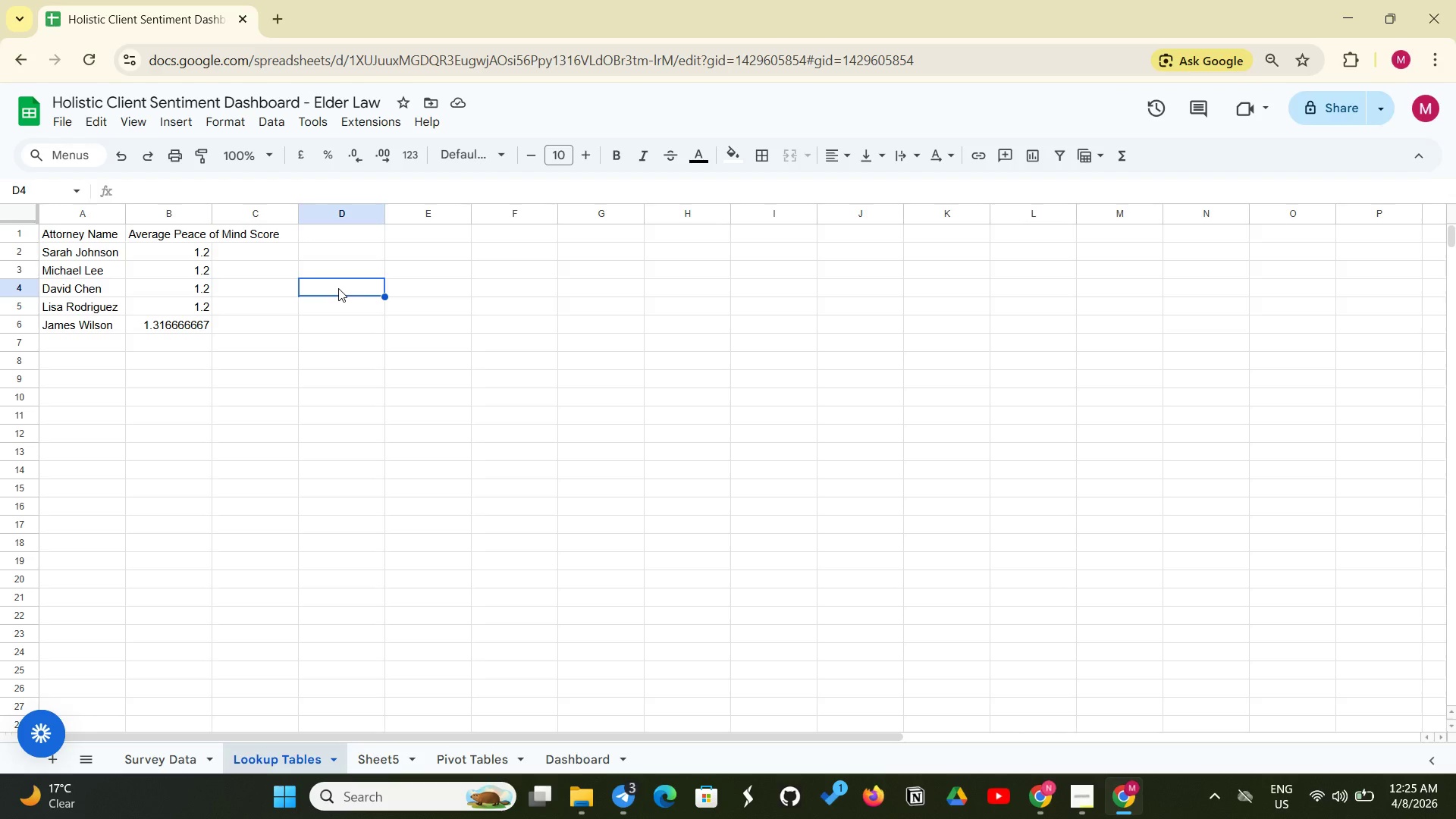 
type(Minimum Score)
 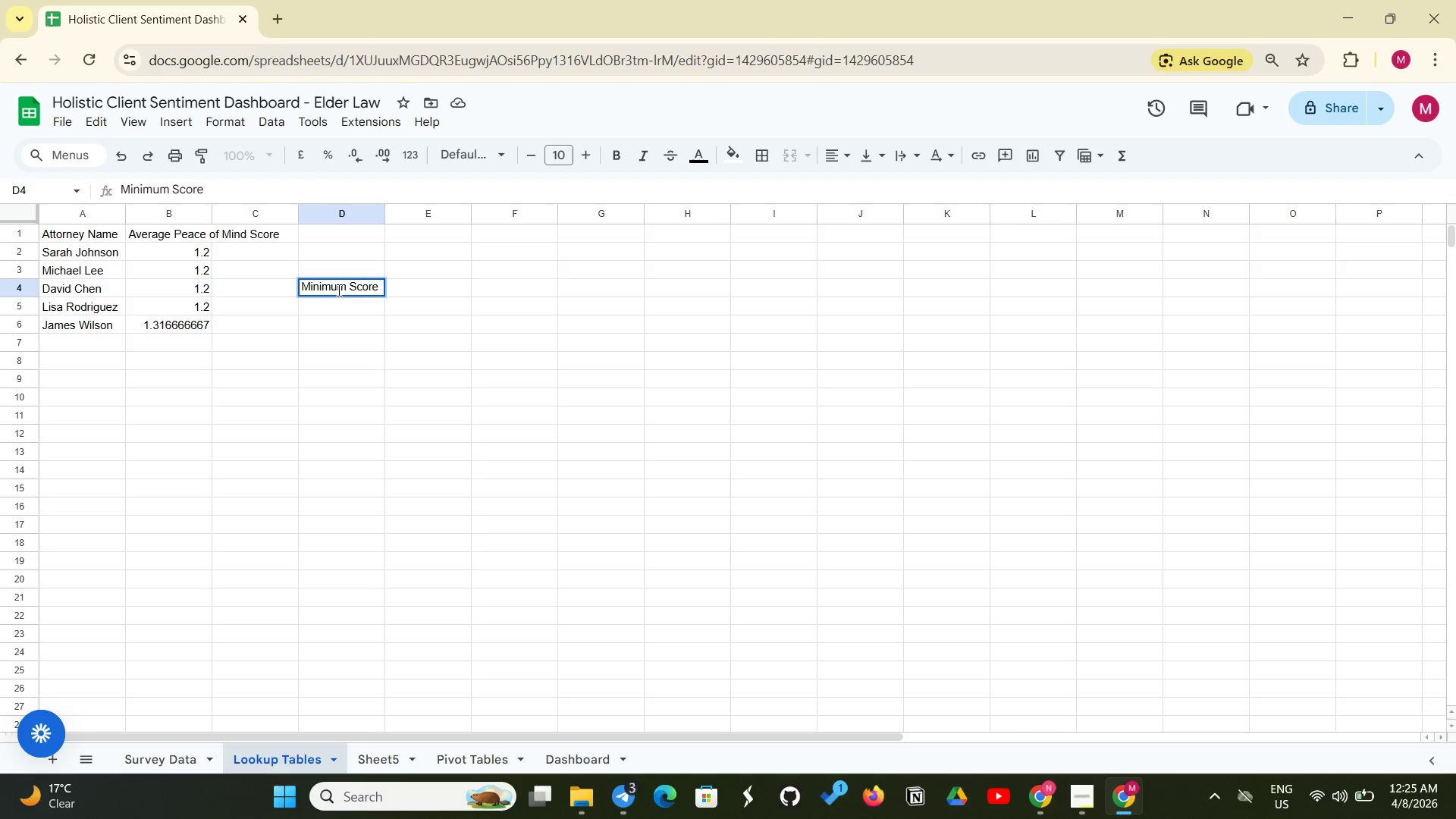 
key(Enter)
 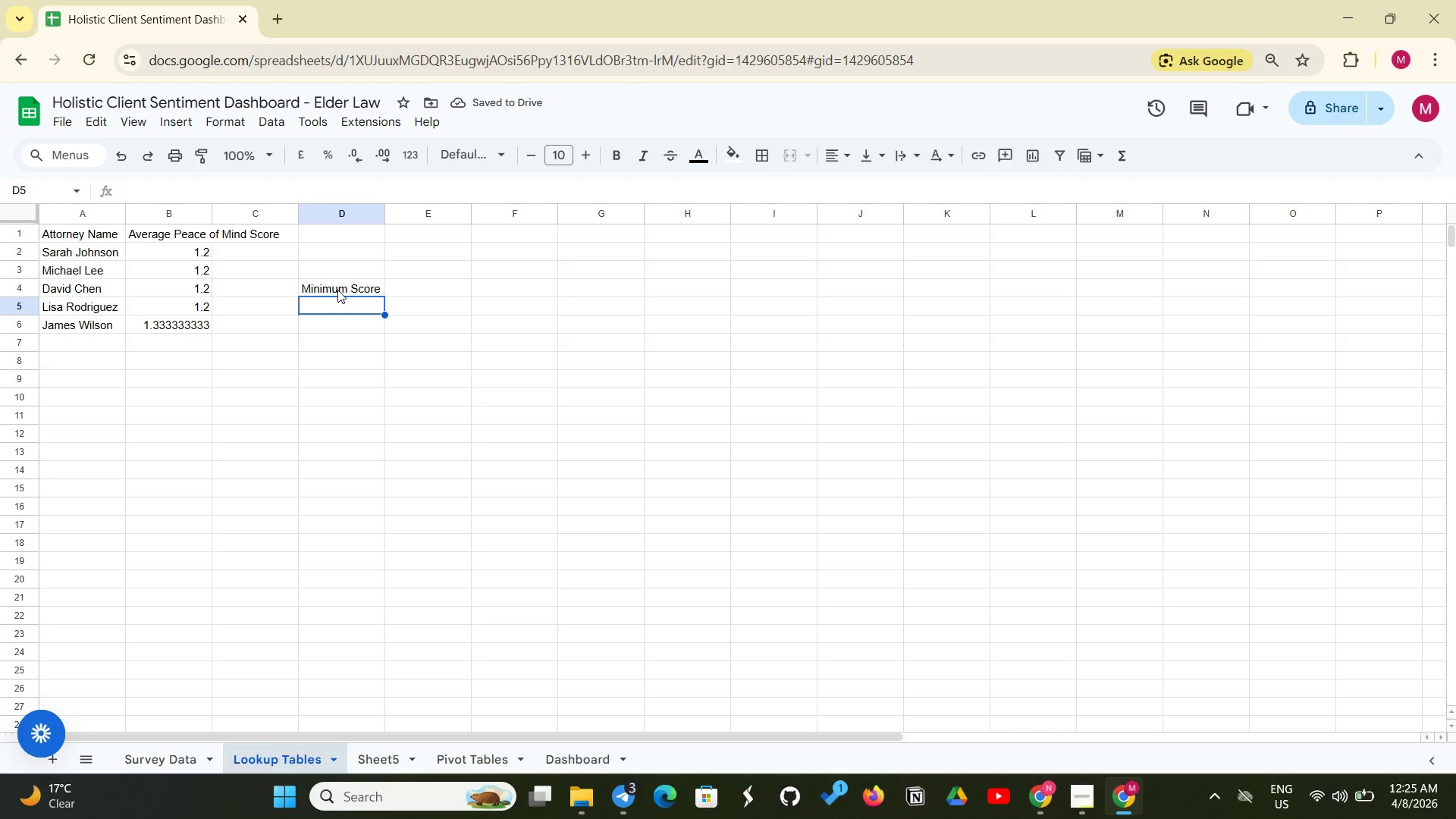 
left_click([400, 290])
 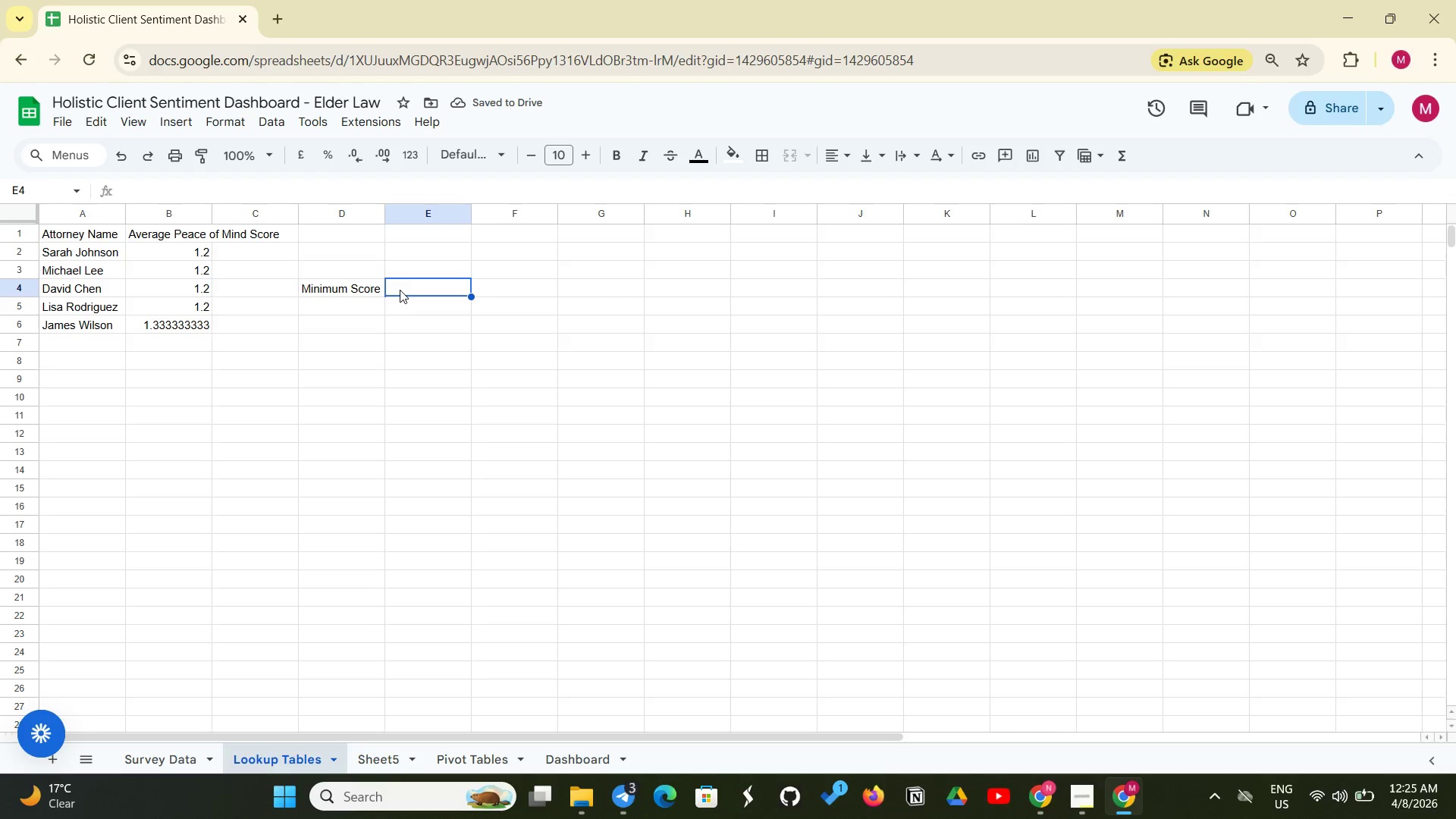 
type(Performance Tier)
 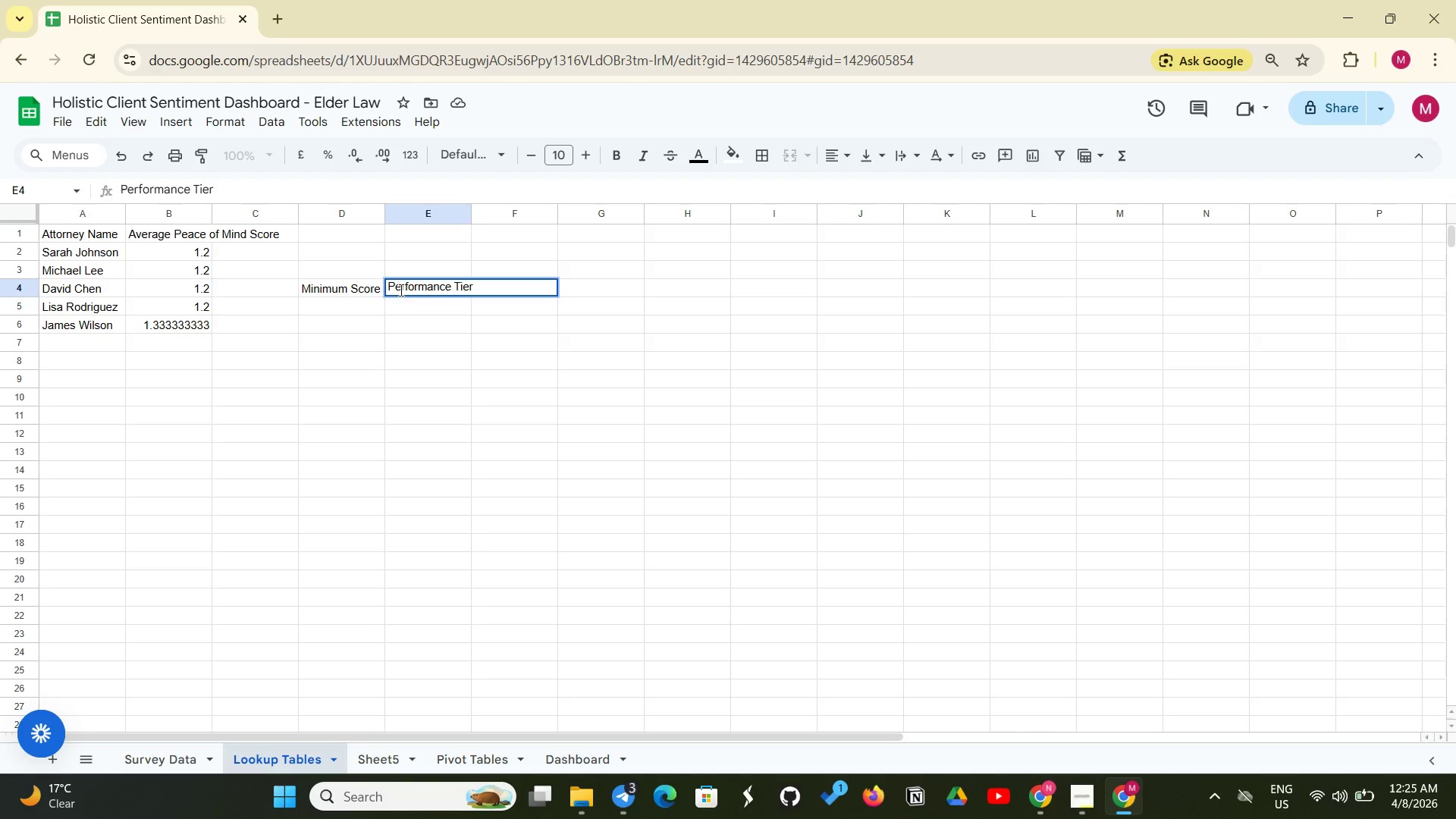 
left_click([328, 302])
 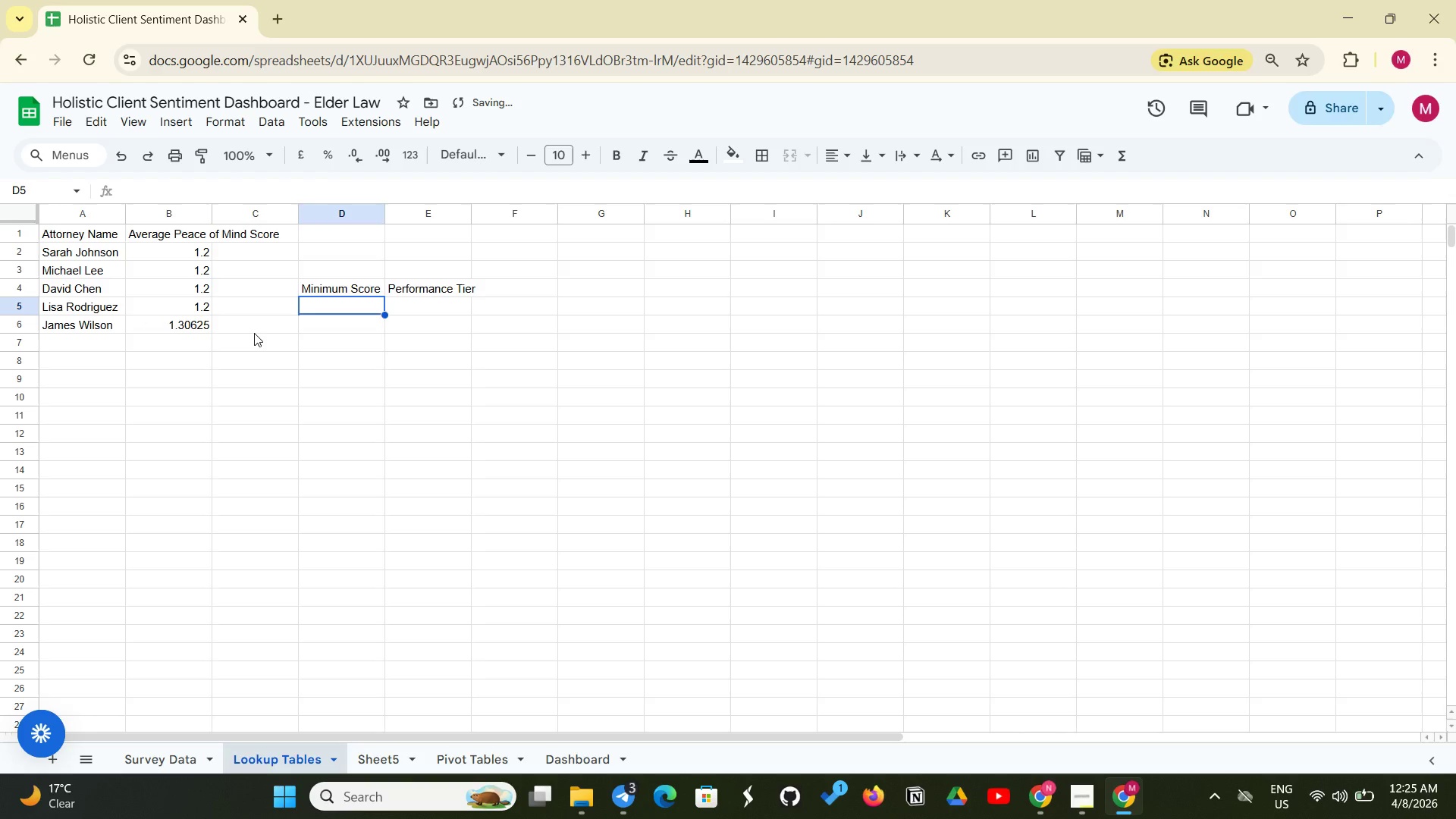 
key(0)
 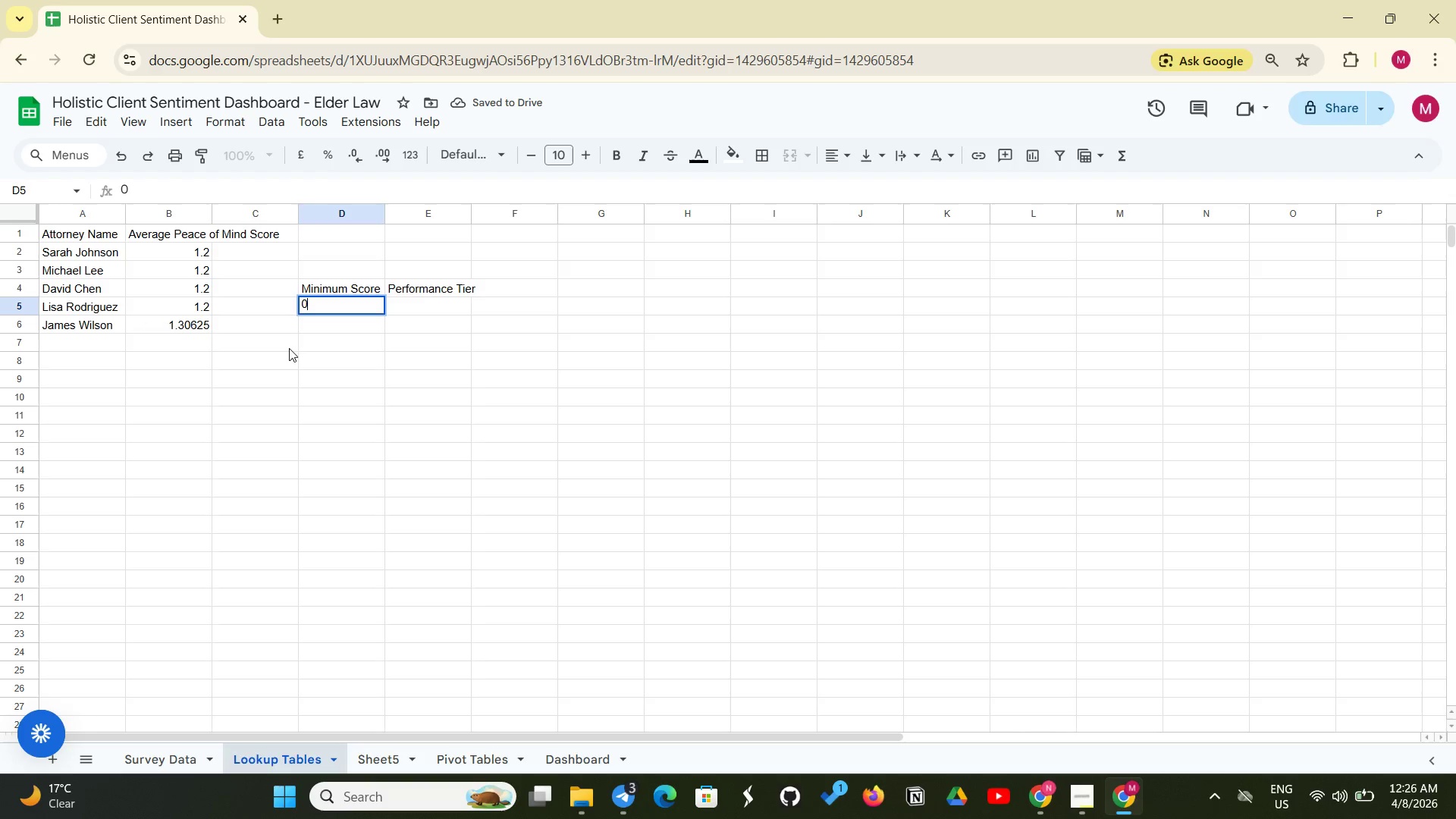 
left_click([420, 312])
 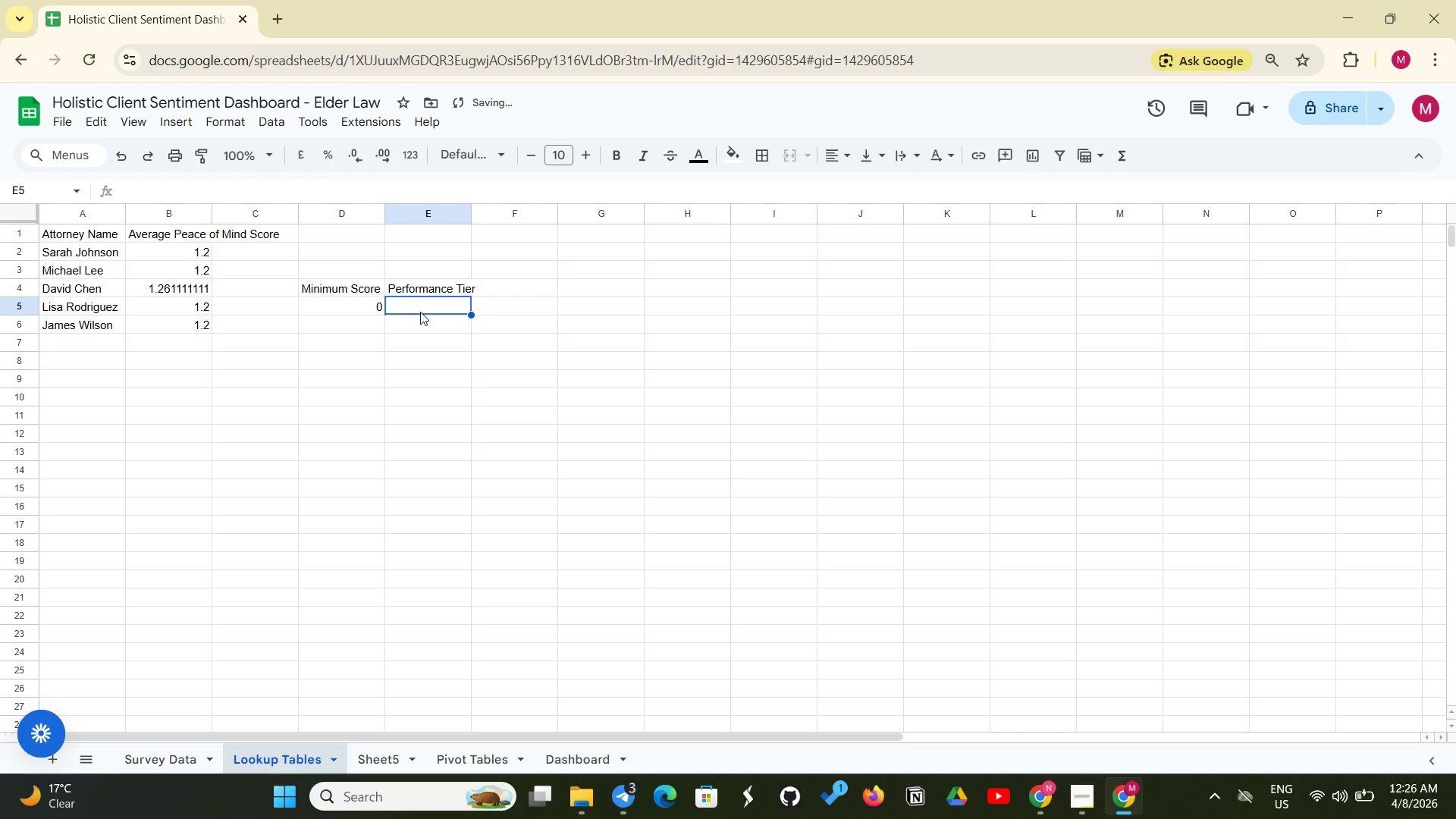 
type(Development Needed)
 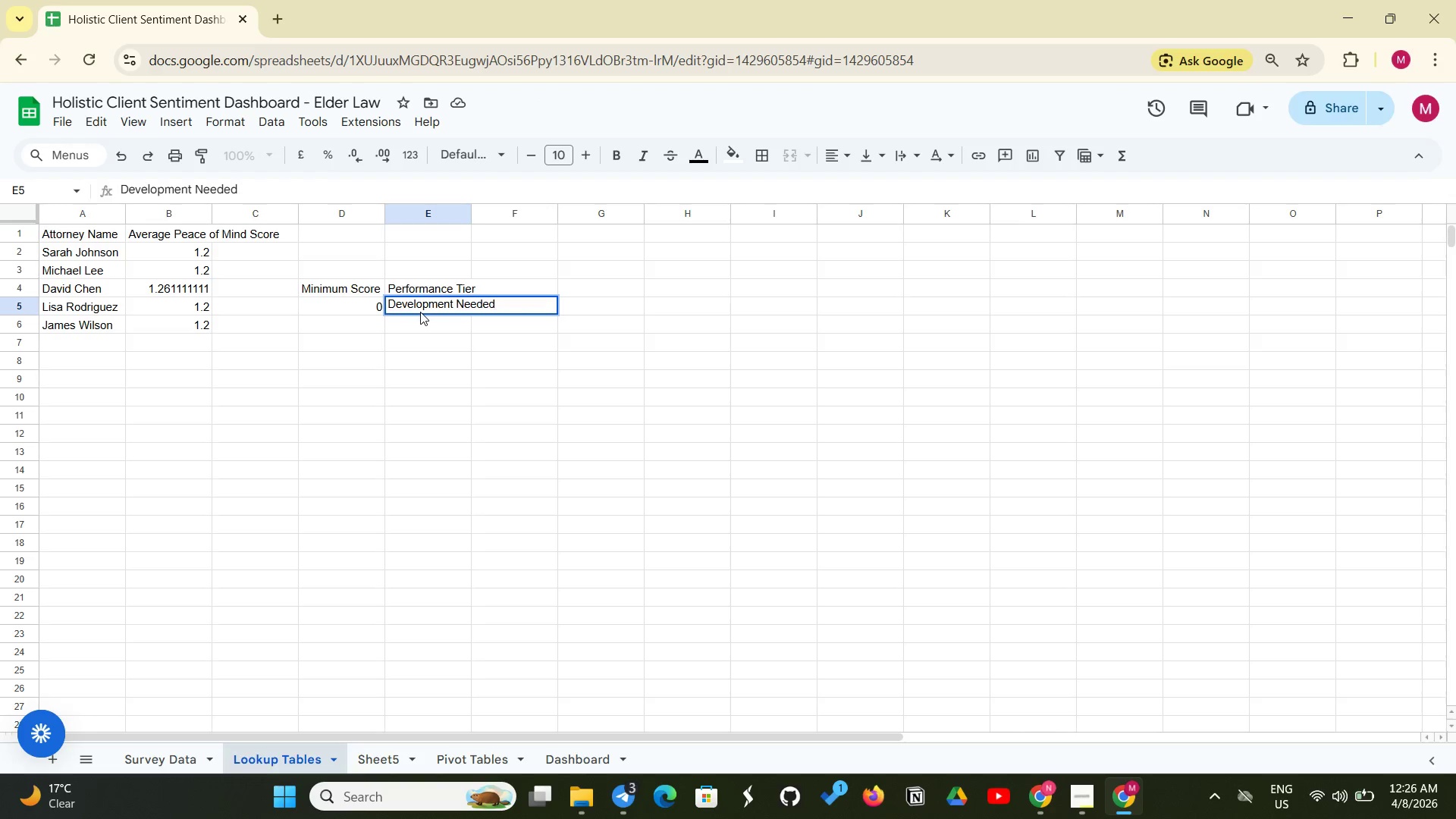 
left_click_drag(start_coordinate=[474, 217], to_coordinate=[502, 215])
 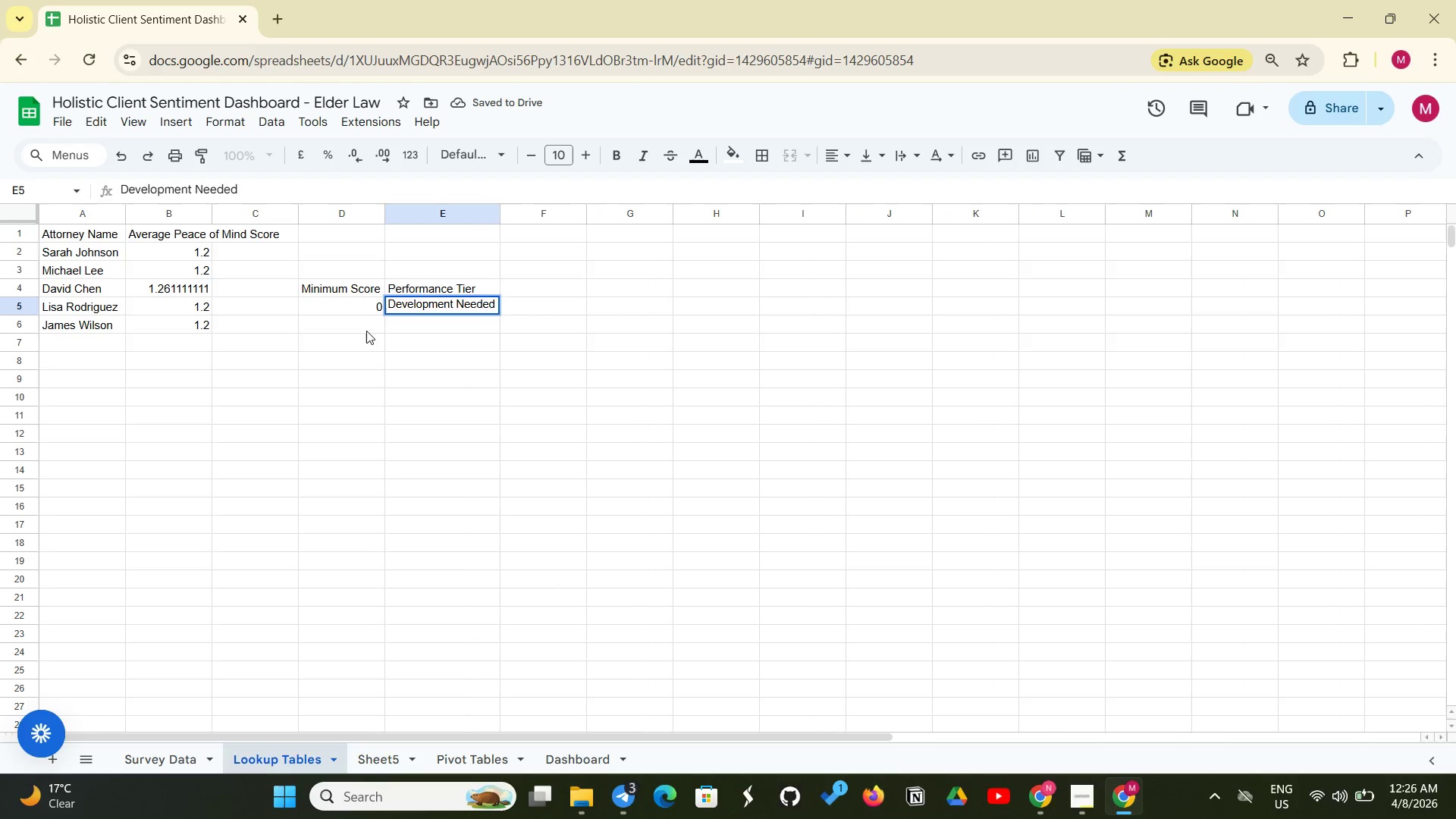 
wait(6.31)
 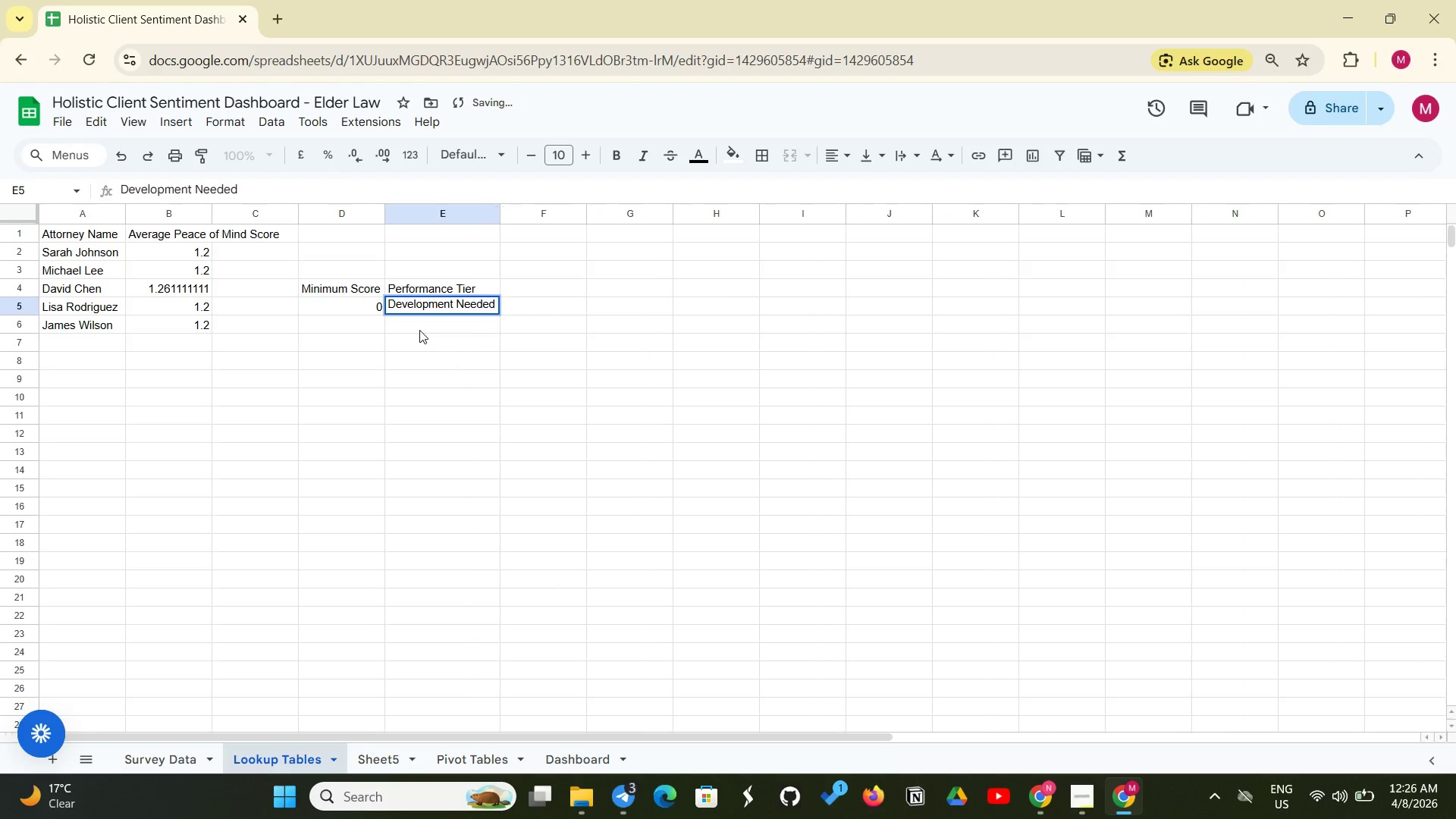 
key(7)
 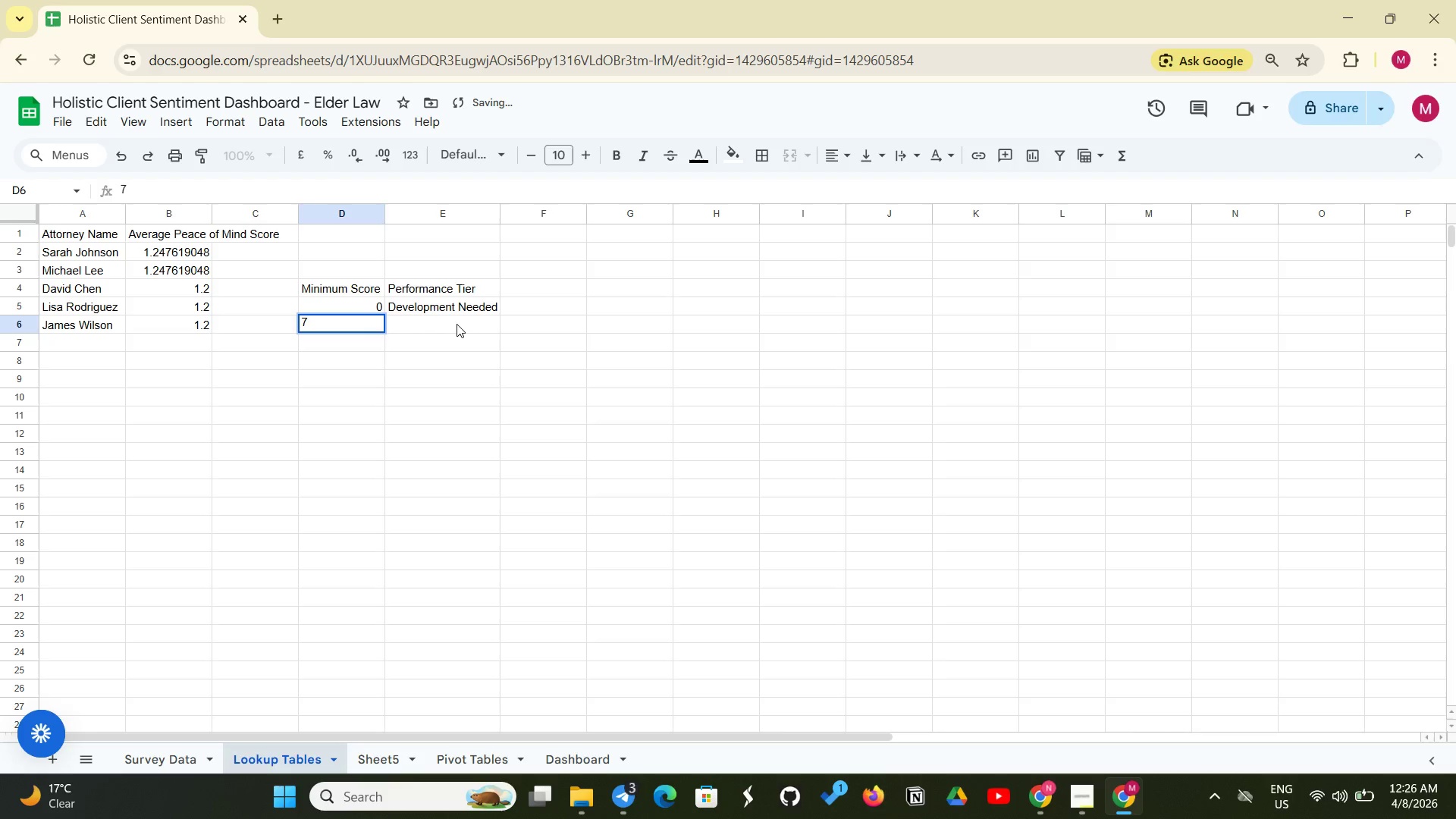 
left_click([453, 322])
 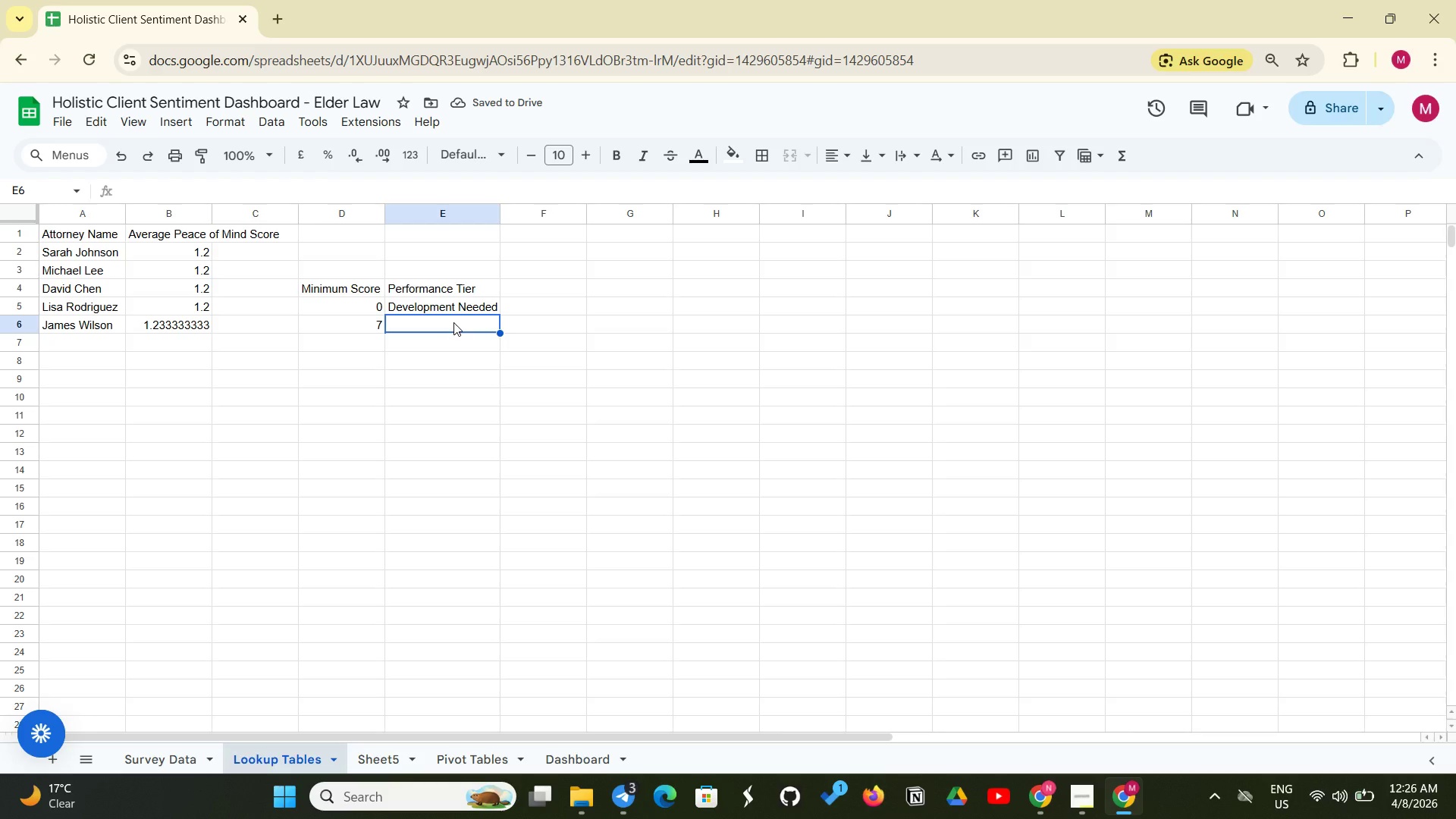 
wait(5.25)
 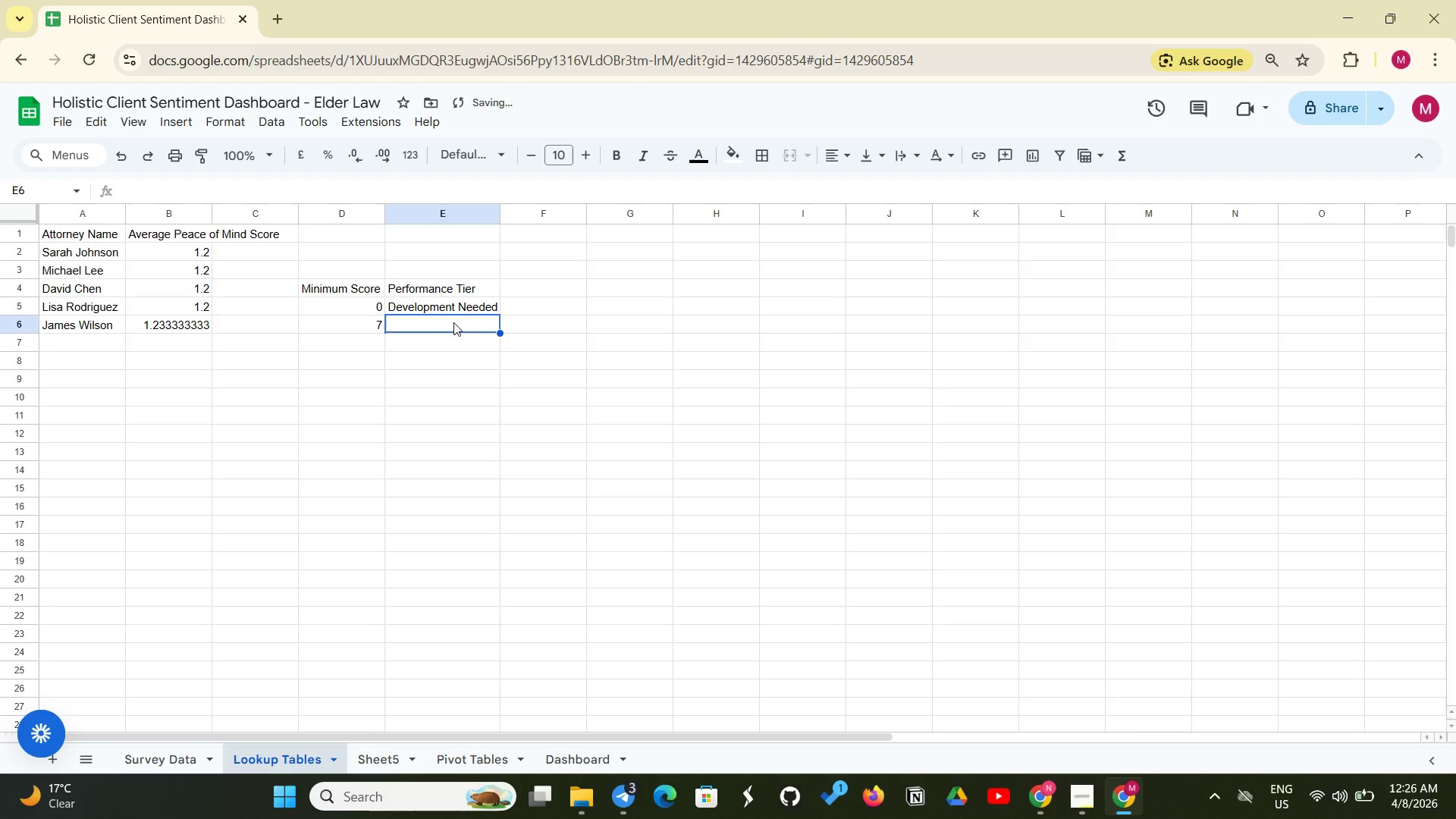 
left_click([453, 322])
 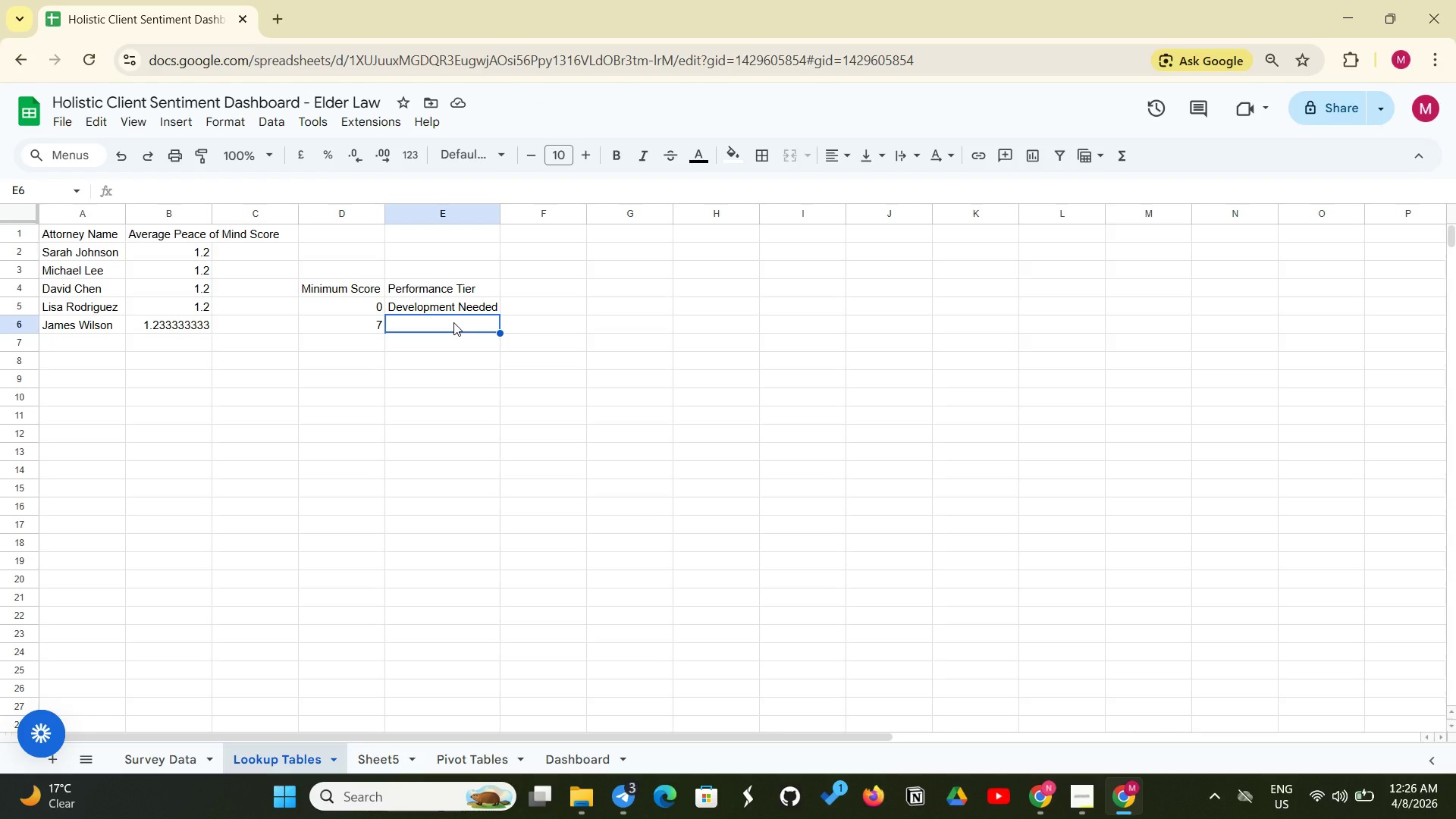 
type(HI)
key(Backspace)
type(igh Performance)
 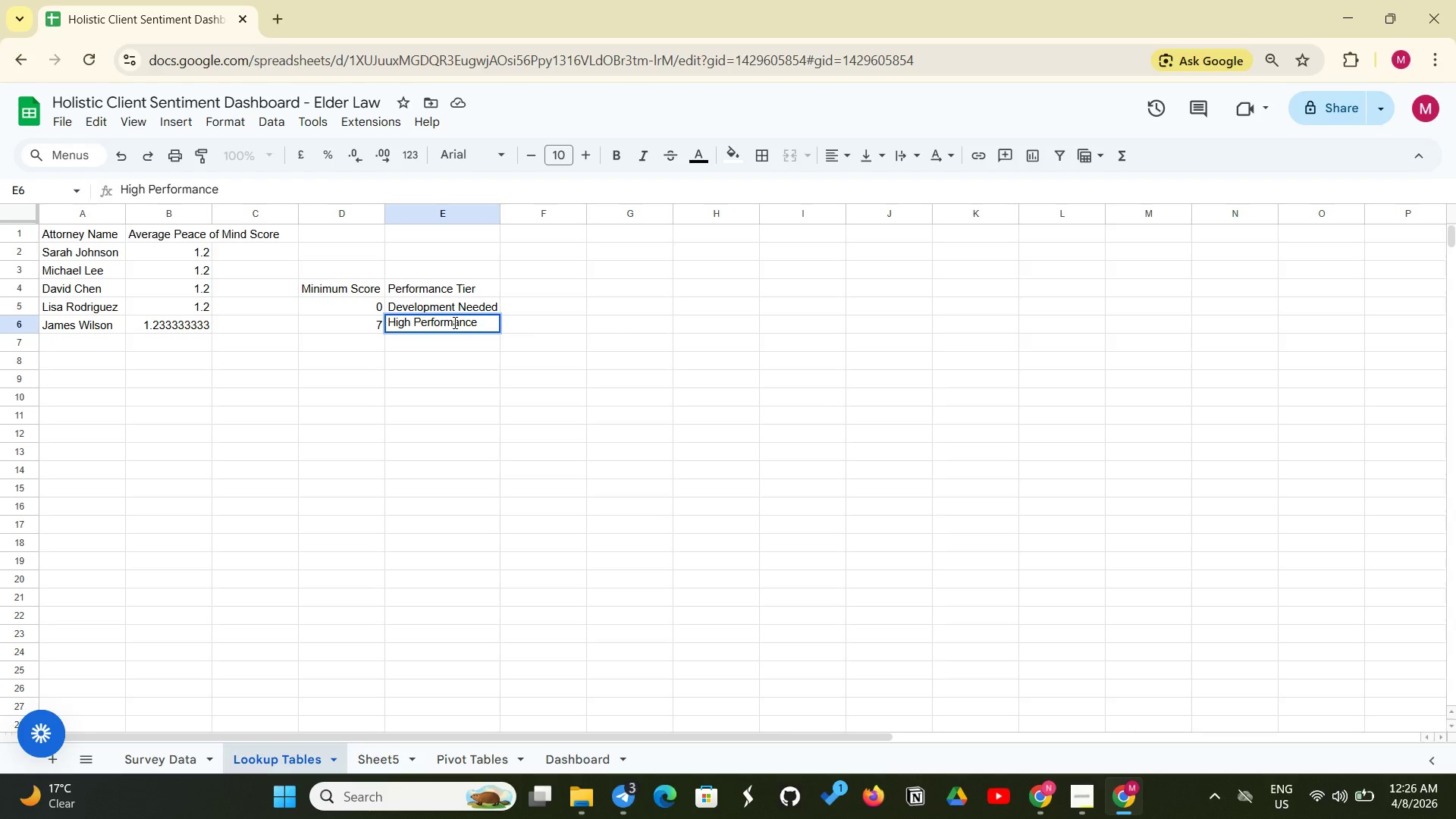 
wait(10.58)
 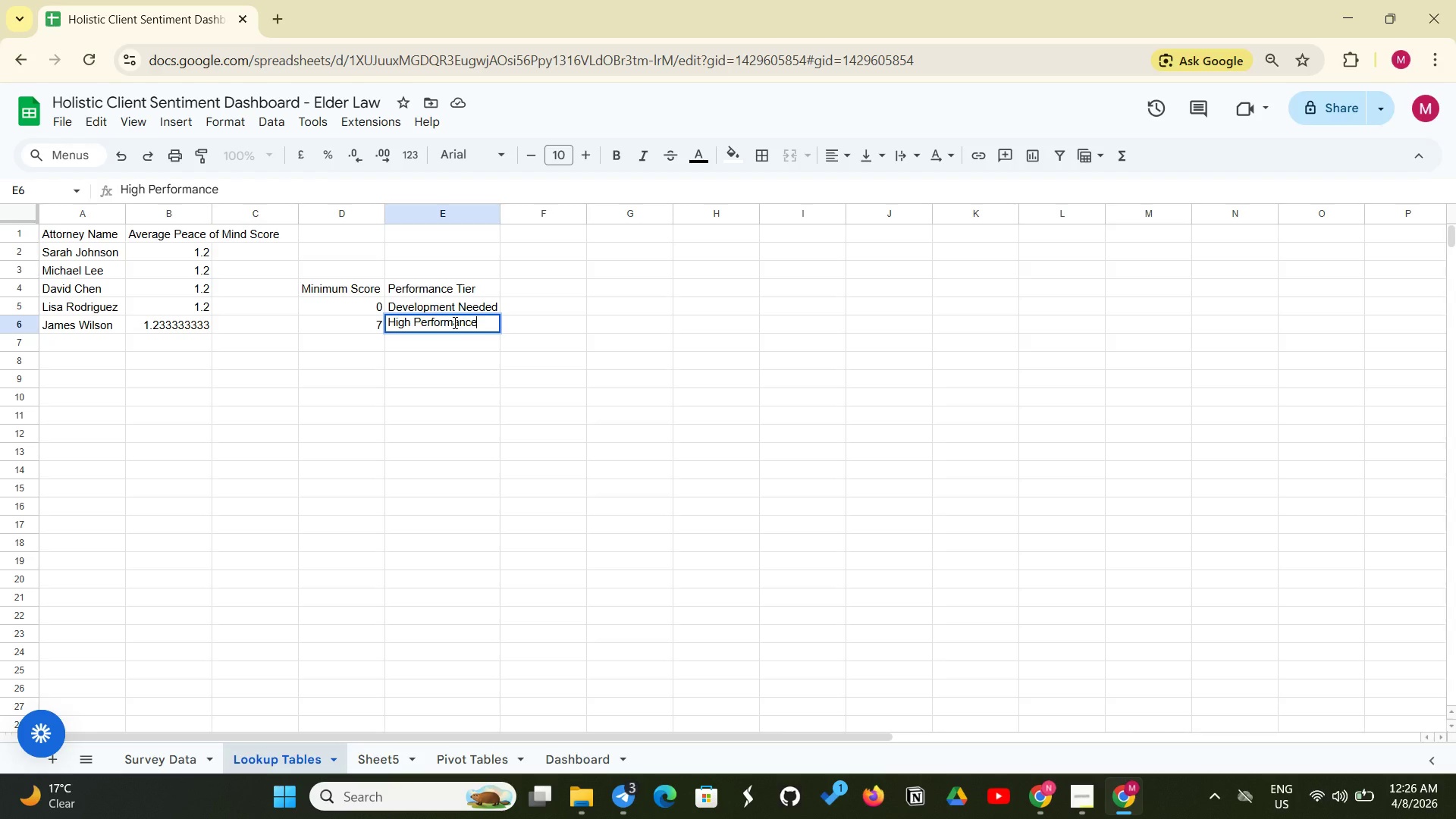 
left_click_drag(start_coordinate=[302, 291], to_coordinate=[340, 284])
 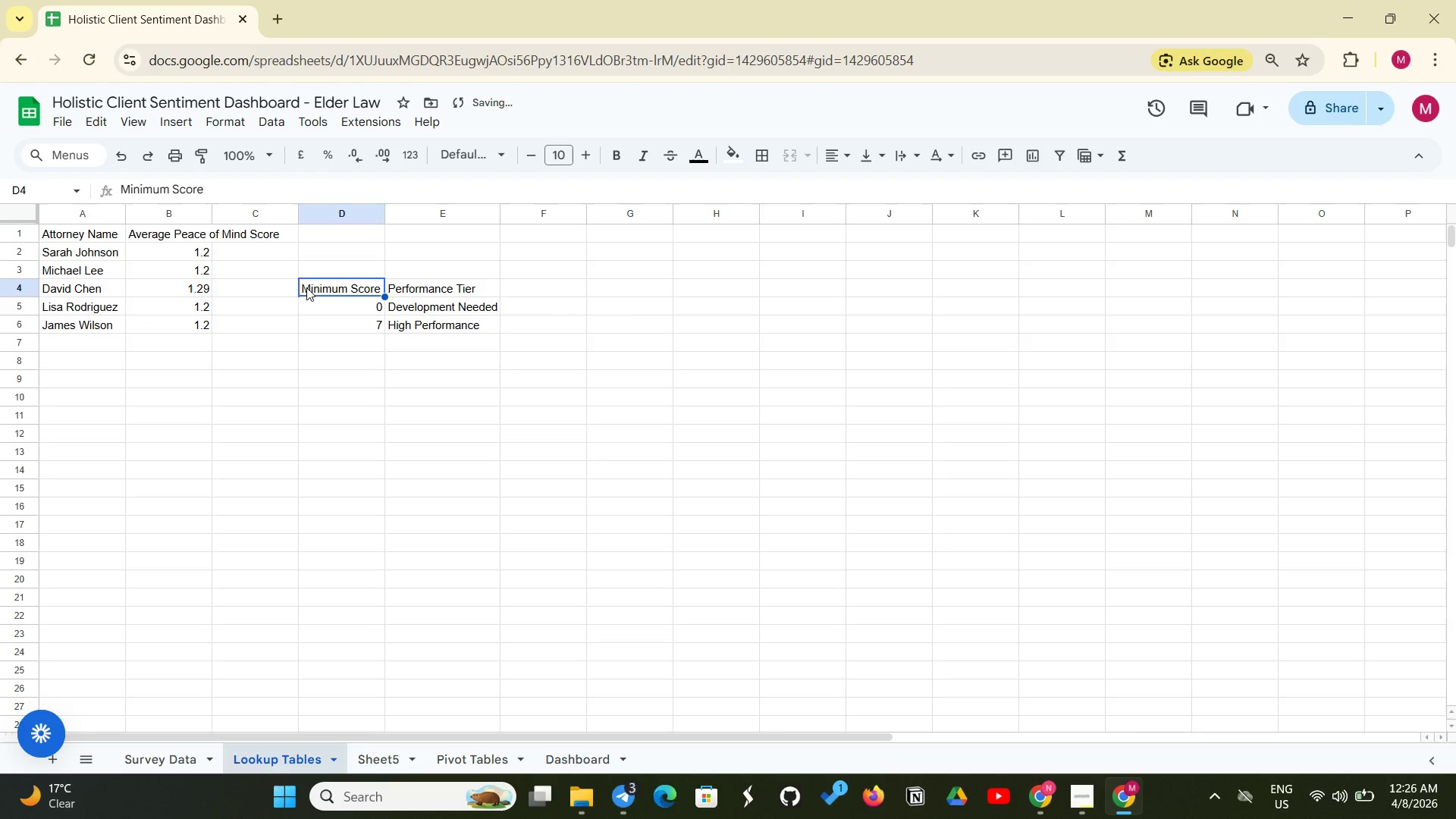 
left_click_drag(start_coordinate=[306, 287], to_coordinate=[453, 292])
 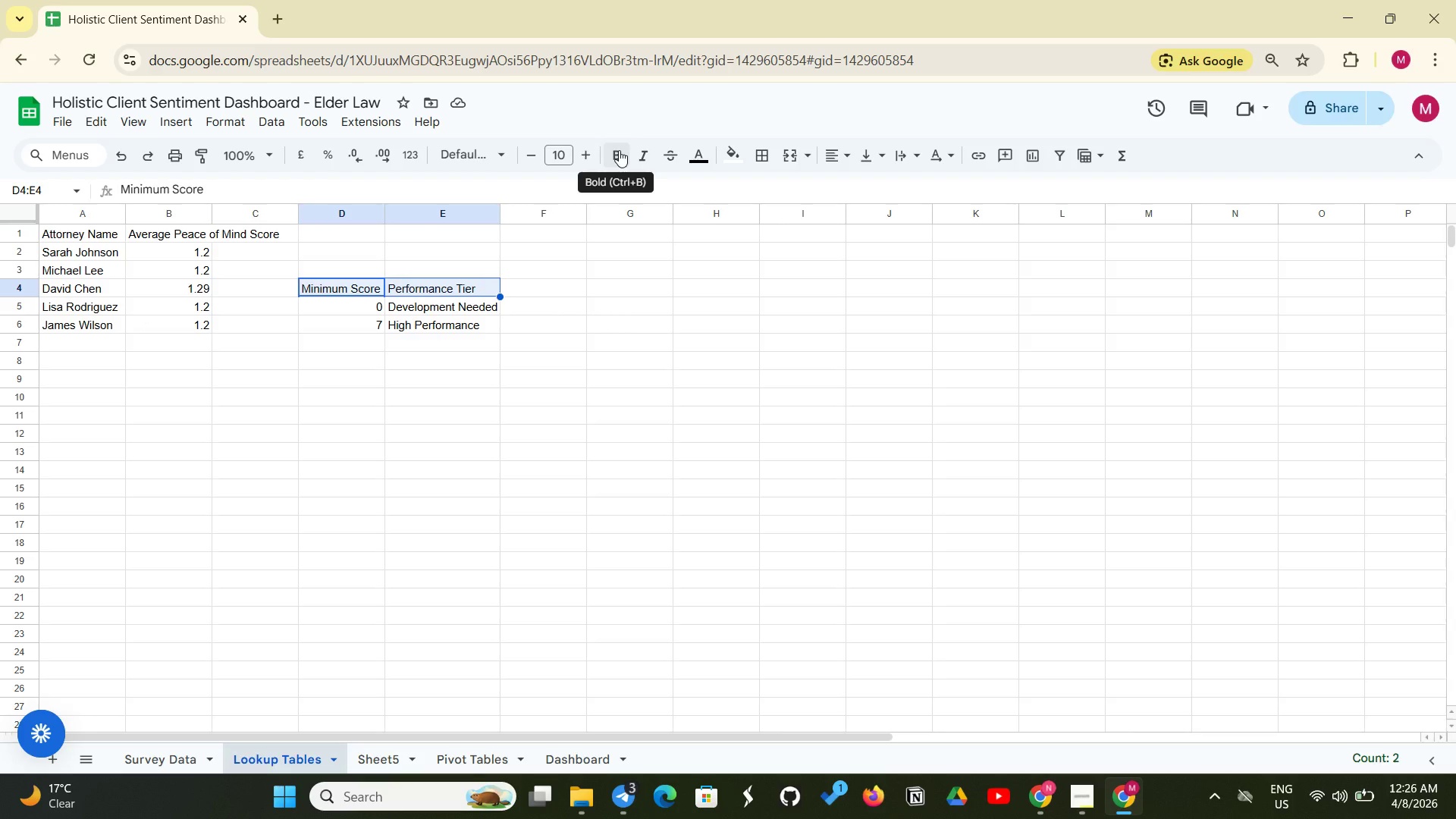 
left_click([619, 150])
 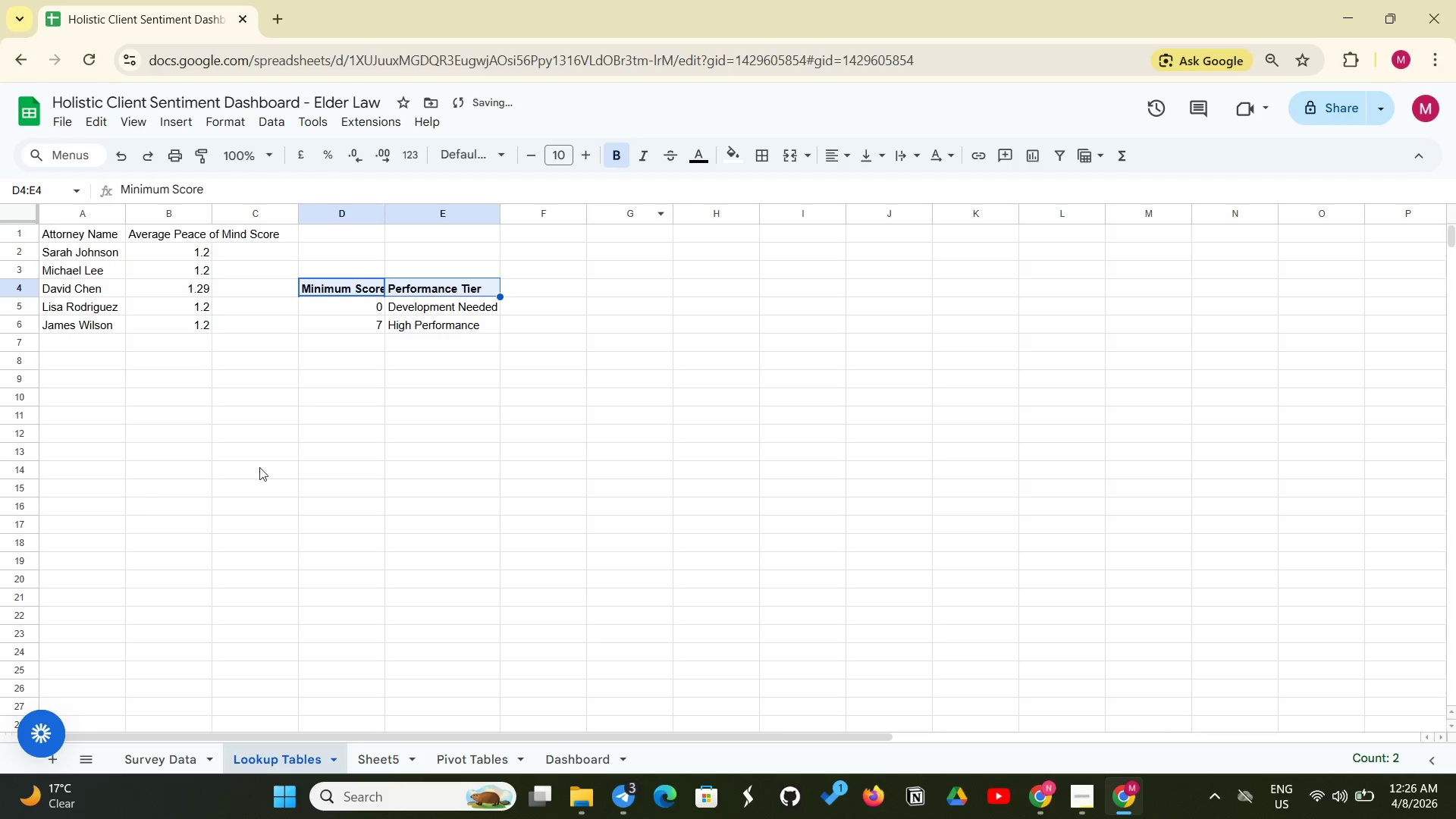 
left_click([337, 376])
 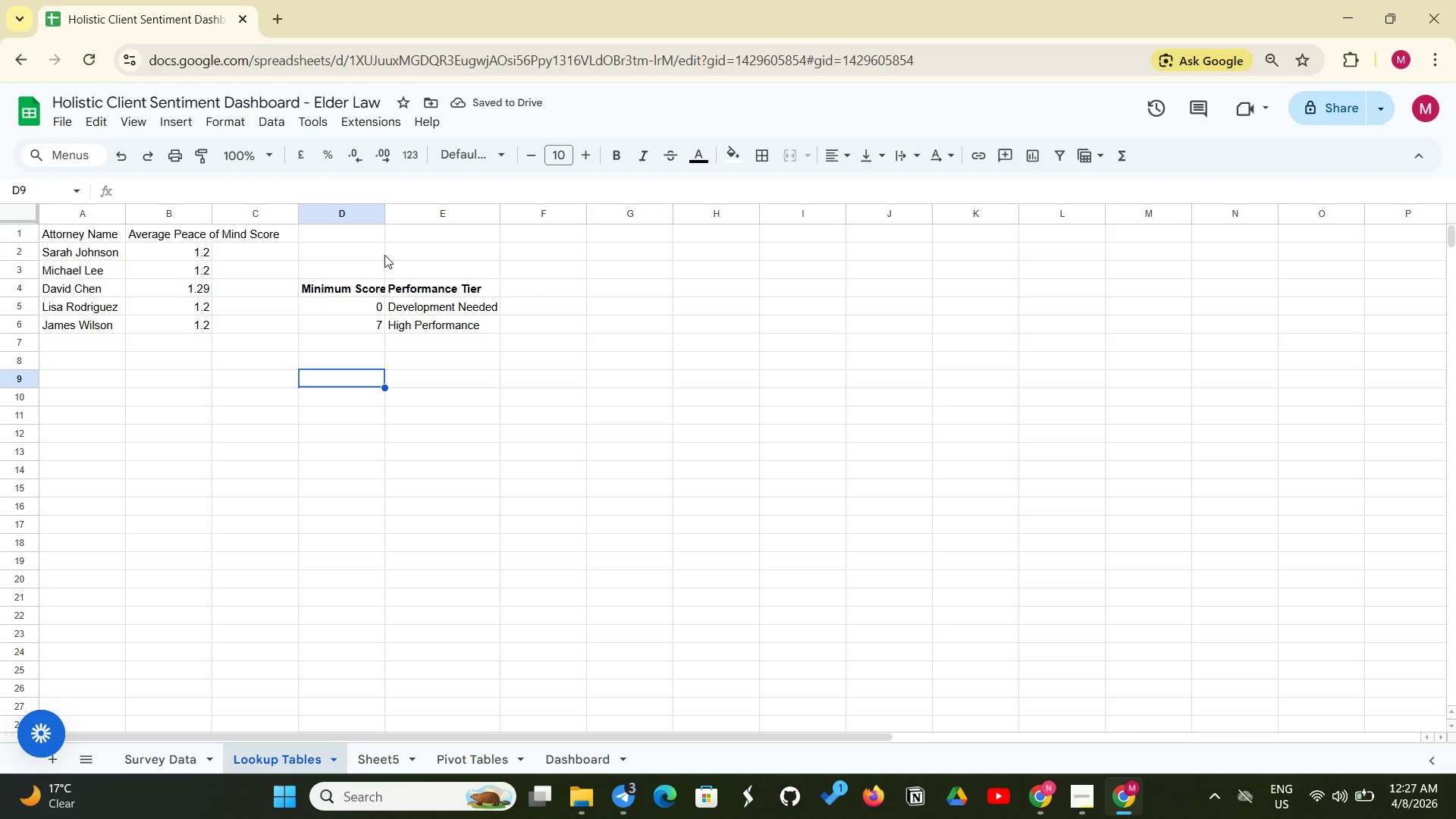 
left_click([384, 255])
 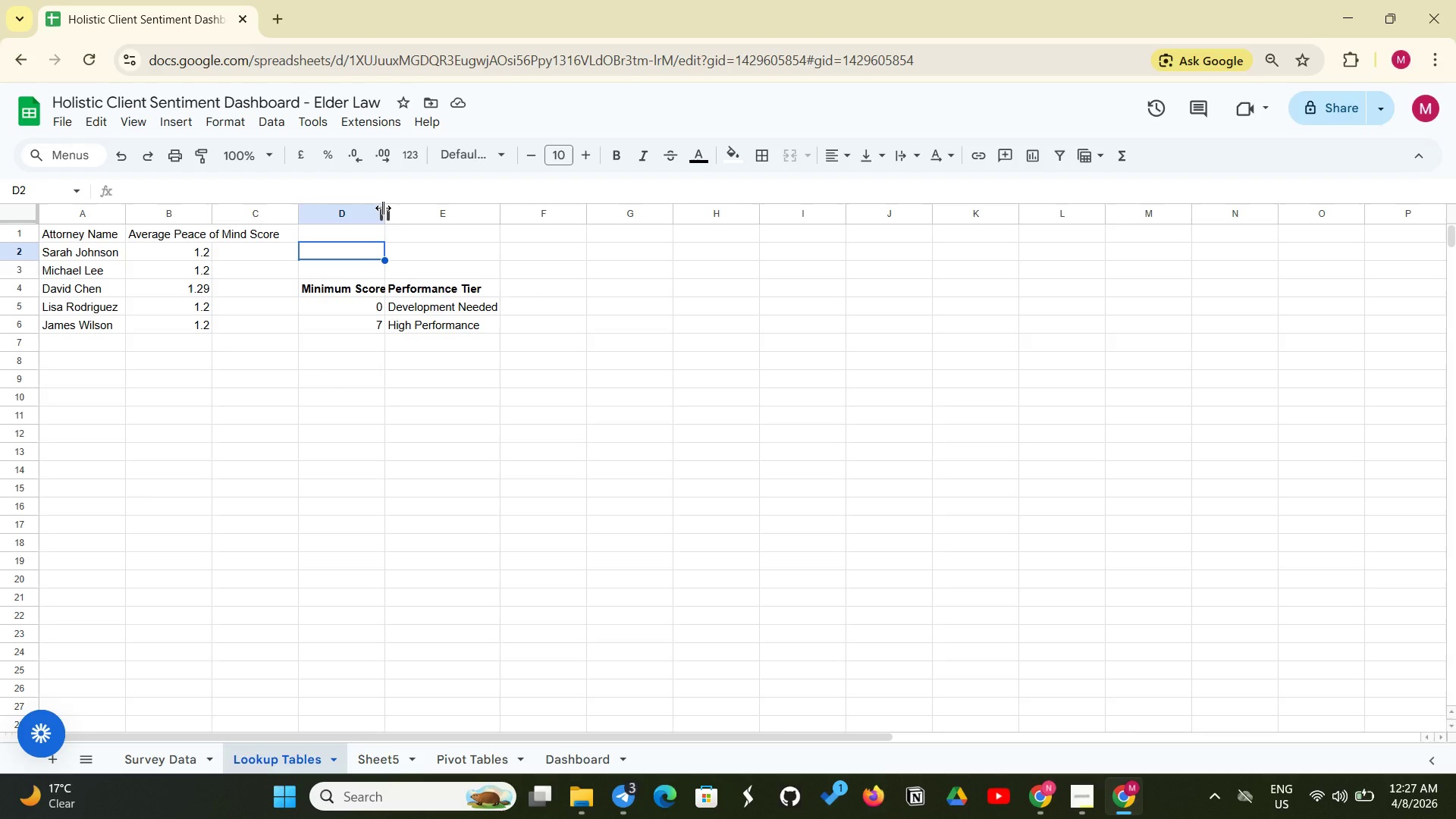 
left_click_drag(start_coordinate=[383, 208], to_coordinate=[394, 206])
 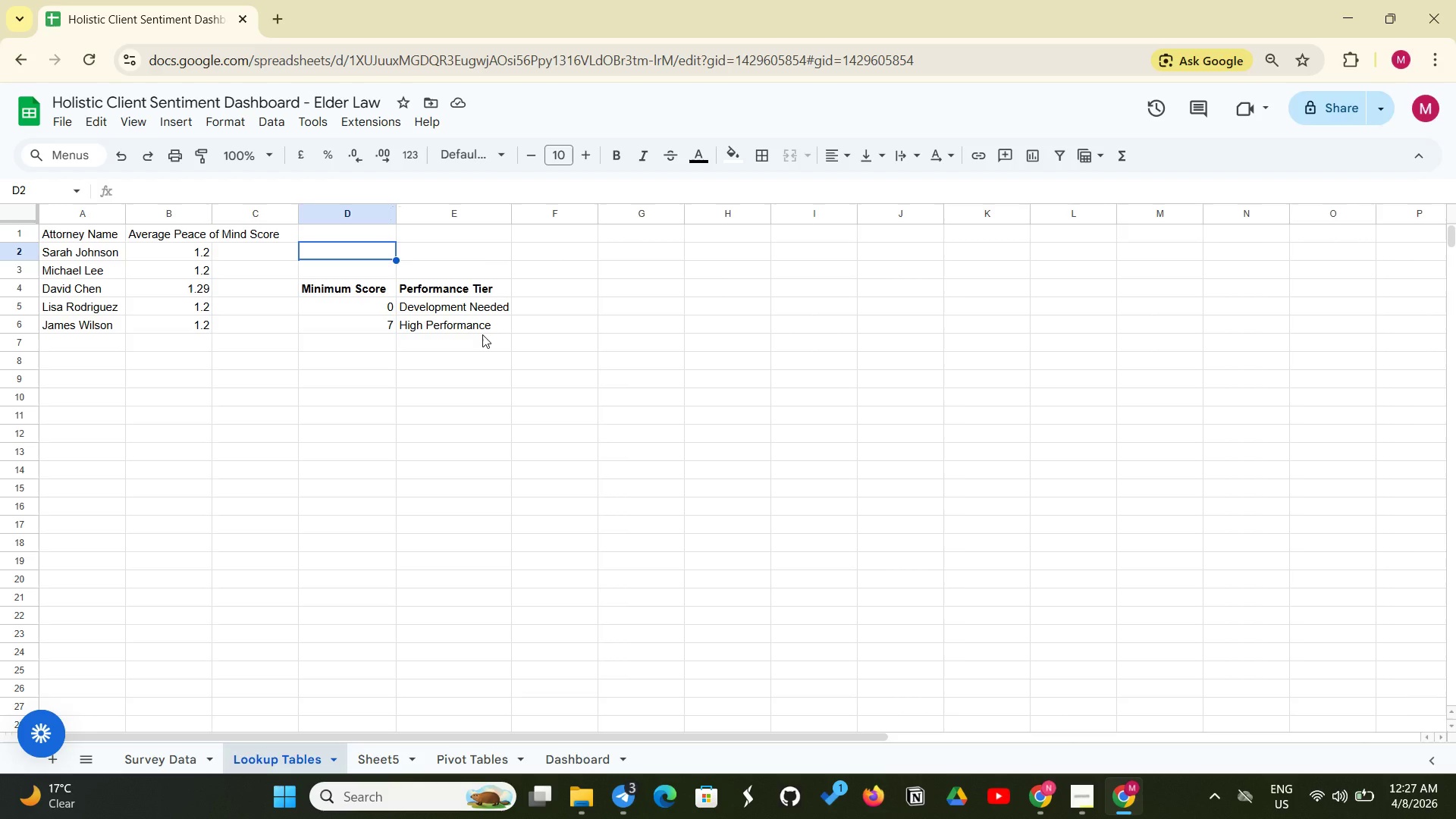 
wait(50.62)
 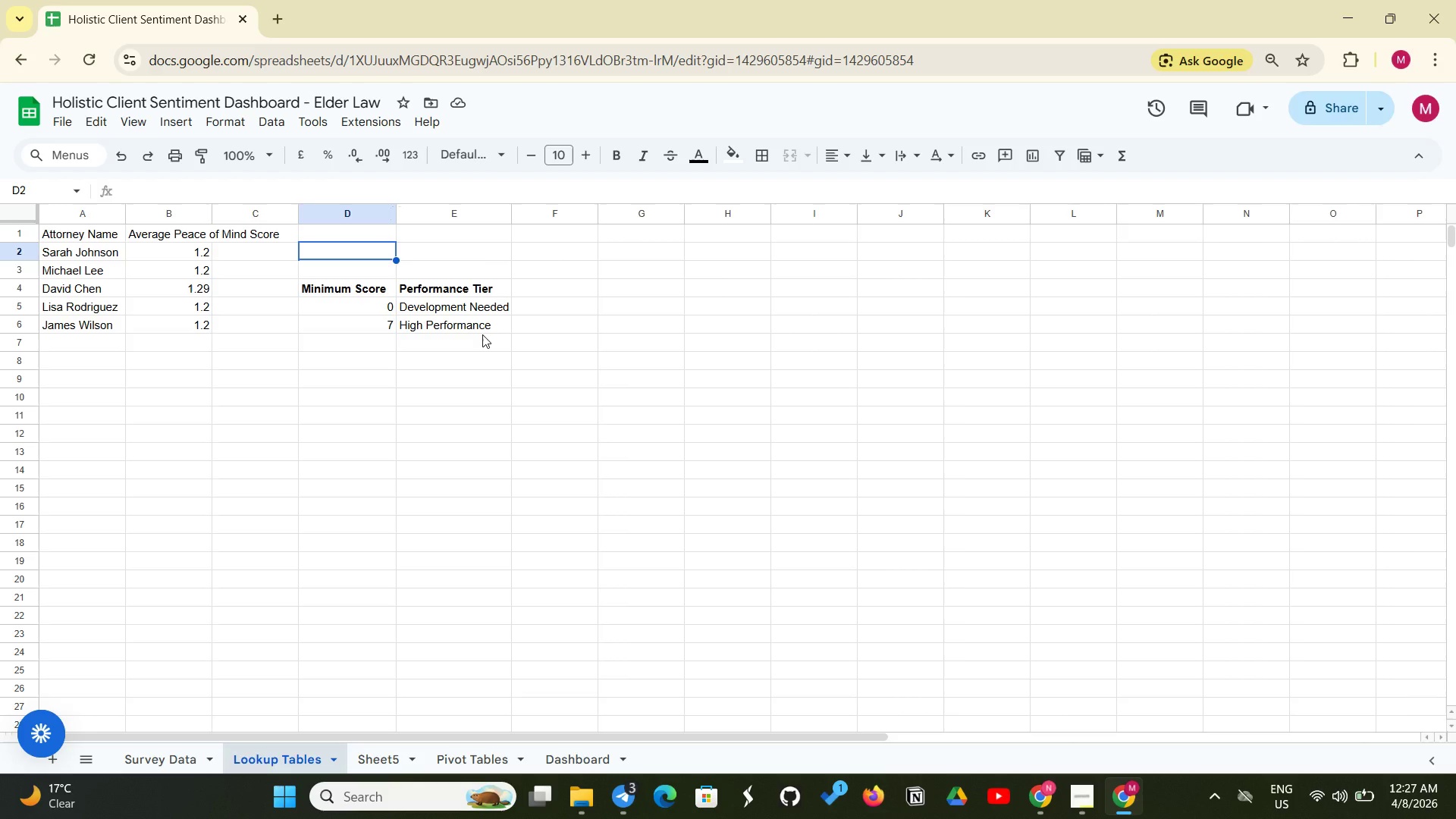 
left_click([309, 761])
 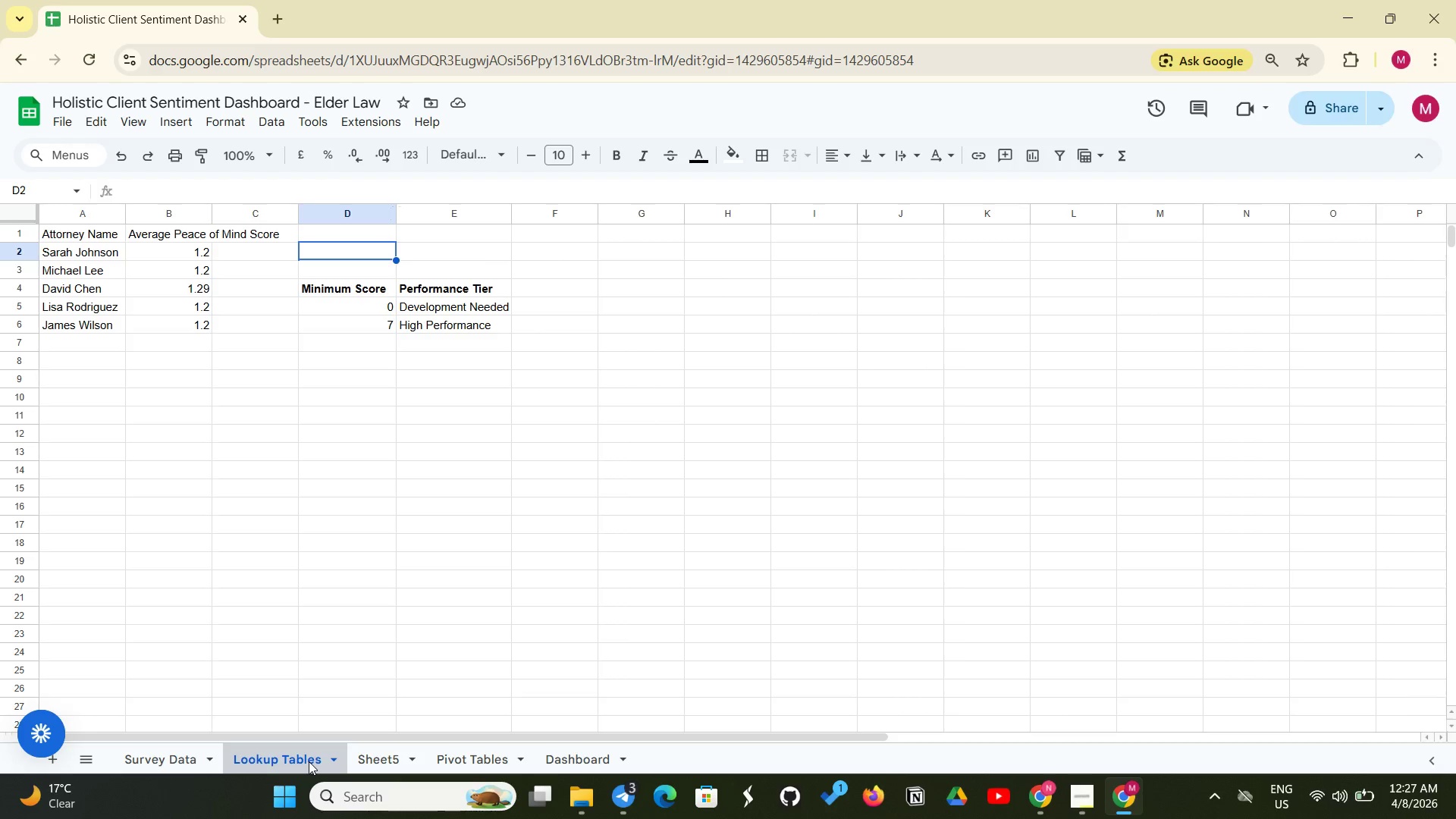 
right_click([309, 761])
 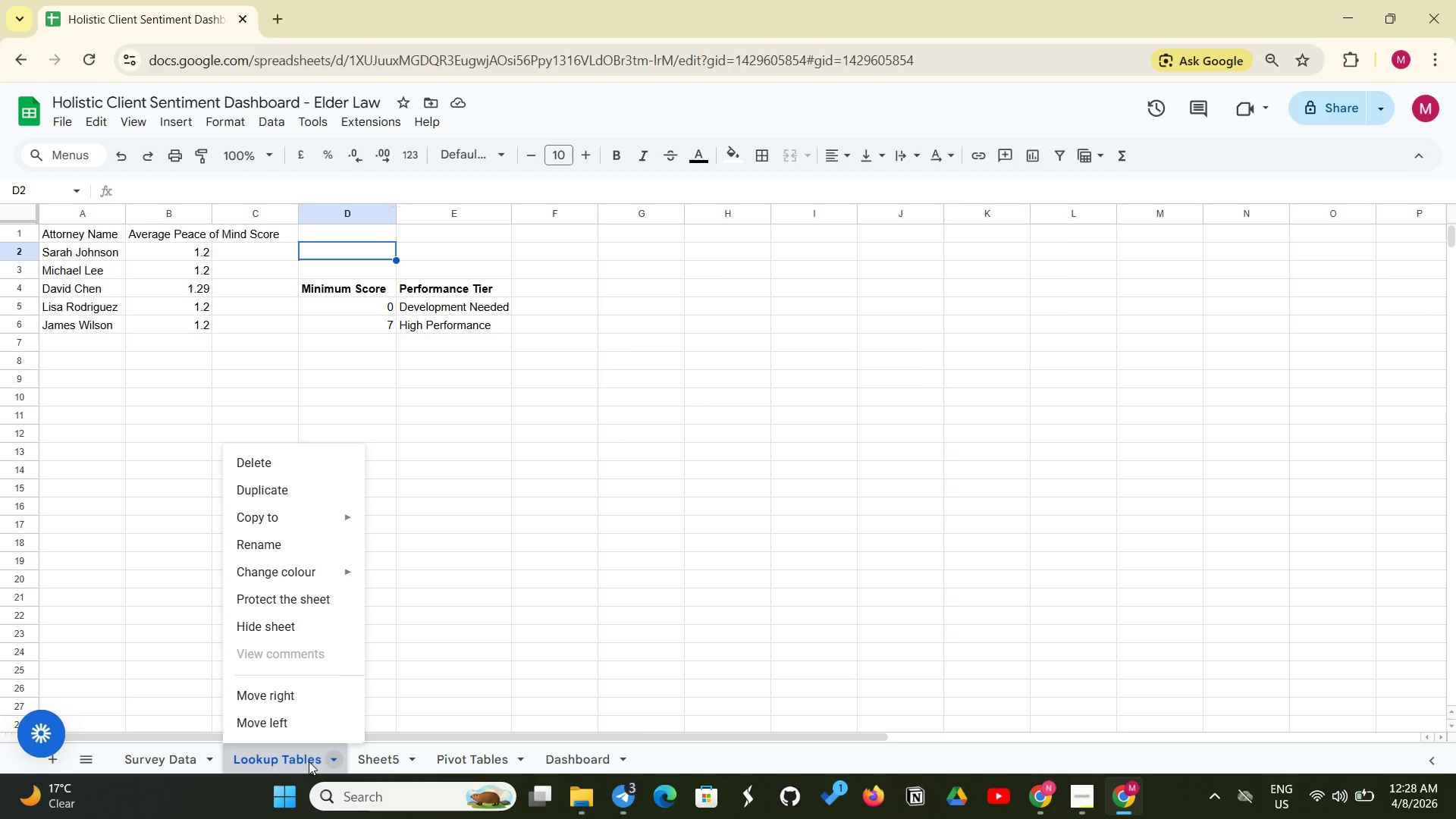 
wait(42.48)
 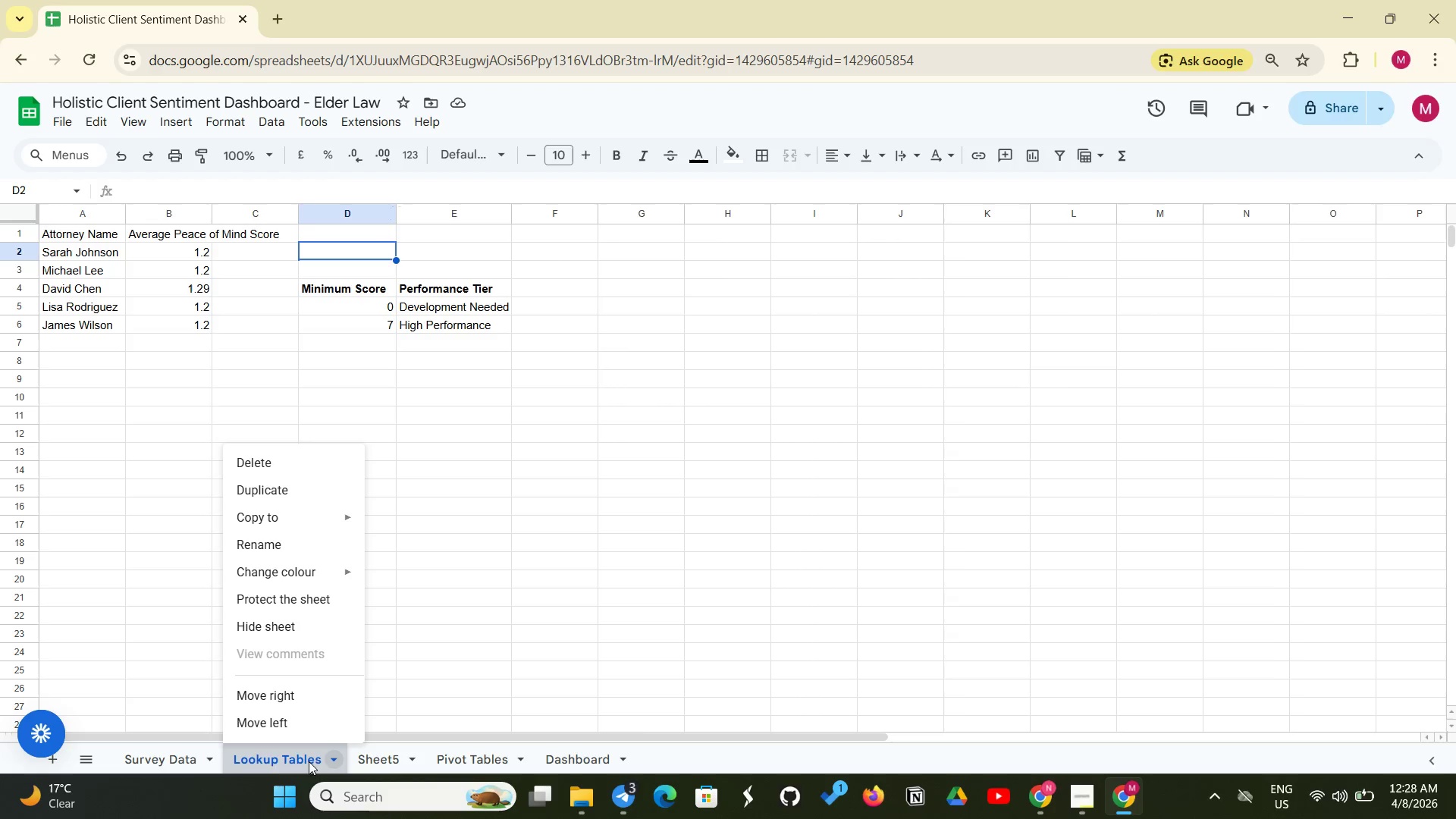 
scroll: coordinate [309, 761], scroll_direction: up, amount: 1.0
 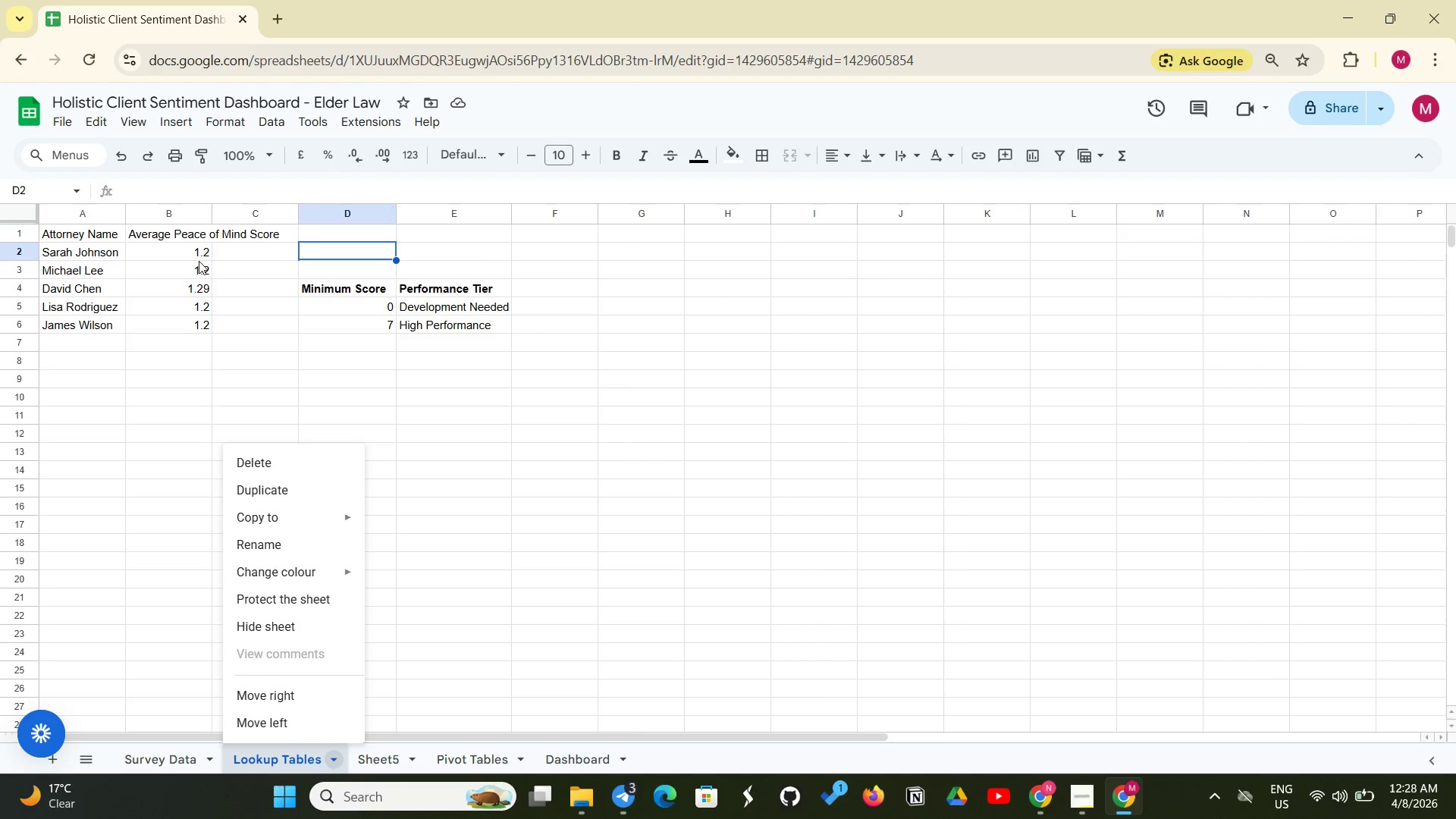 
left_click([204, 254])
 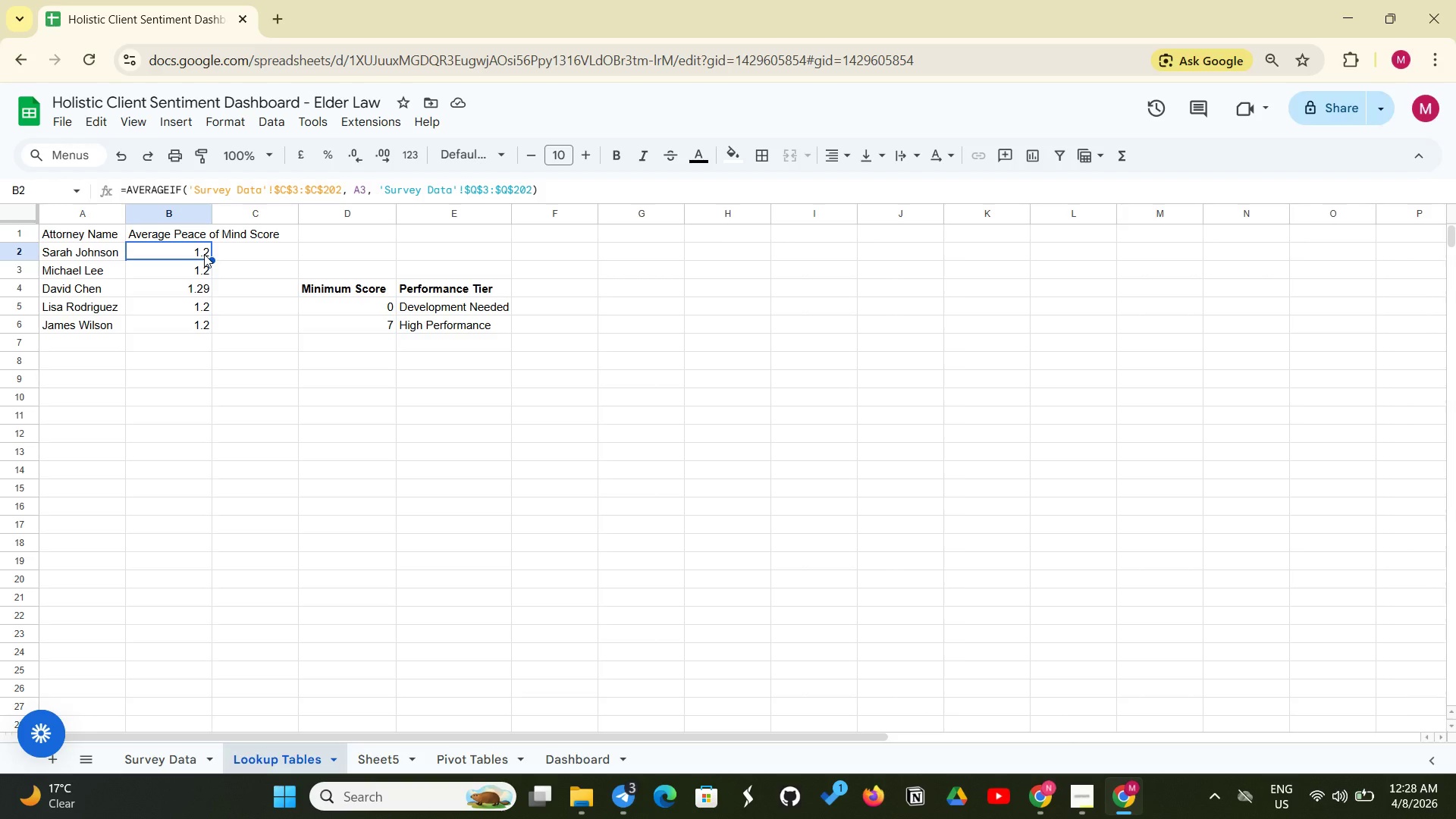 
wait(8.69)
 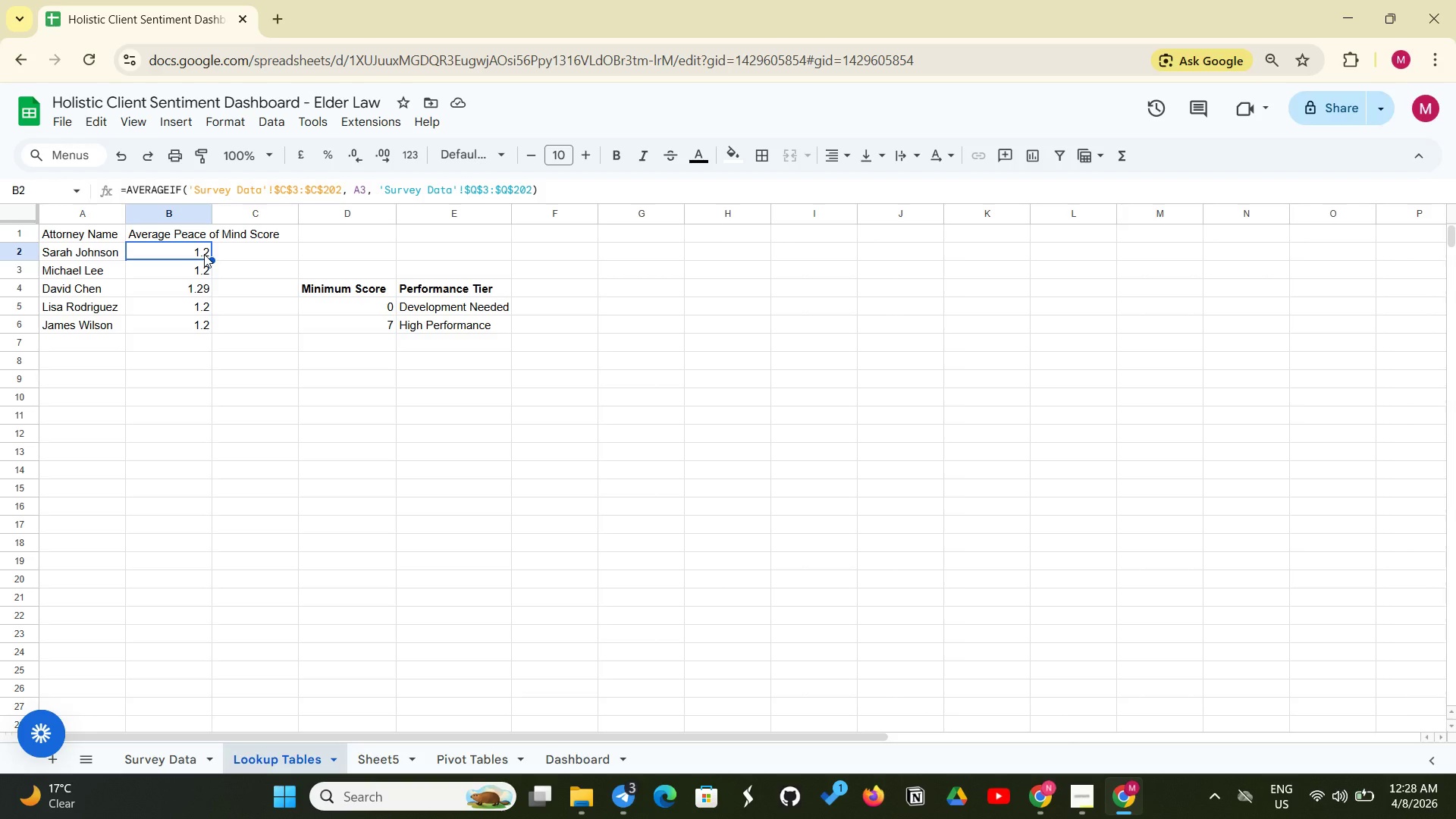 
left_click([236, 251])
 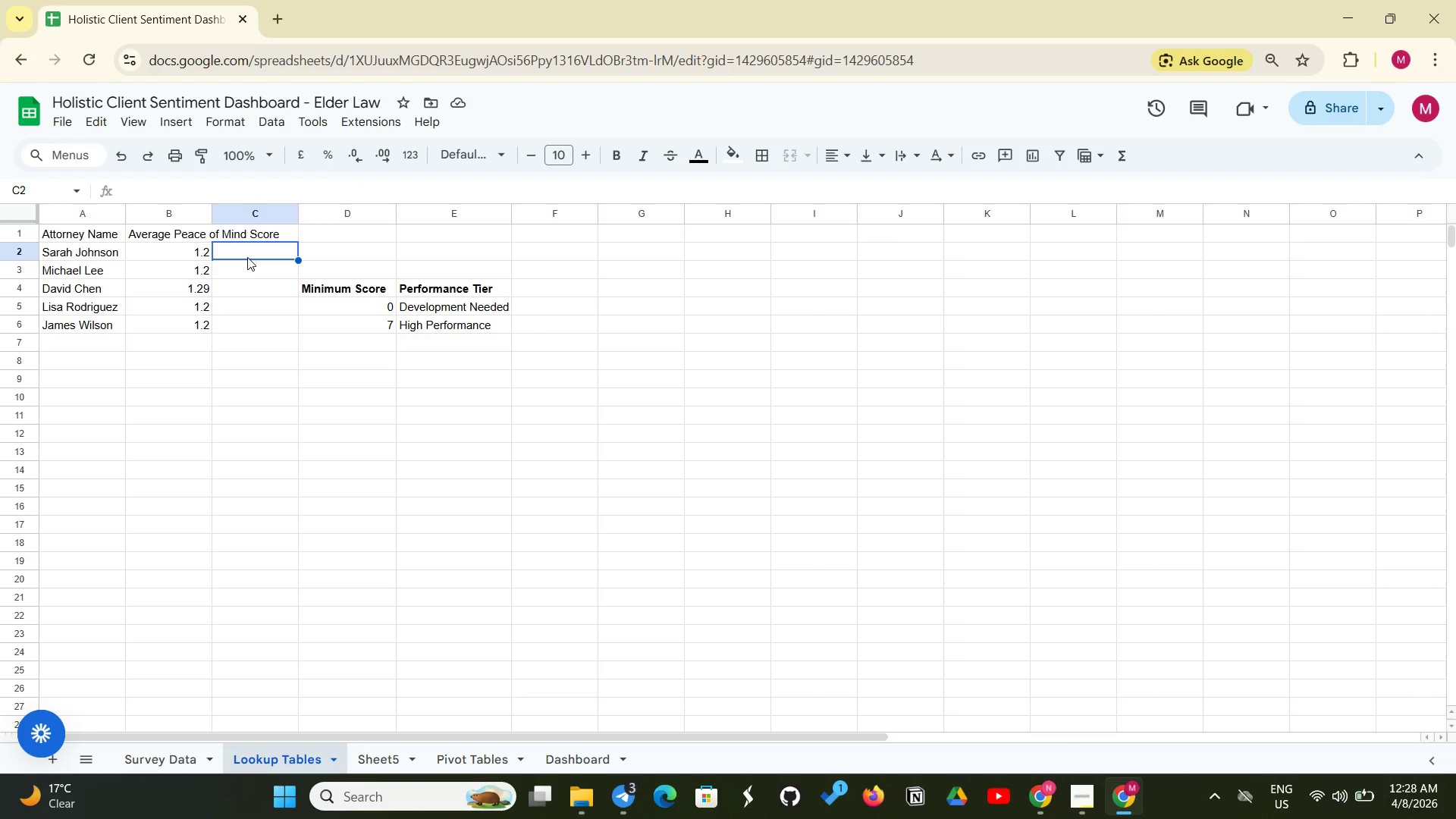 
type(=XLOOKUP(B2, $d)
key(Backspace)
type(D$5:$D$6, $E$5:$)
 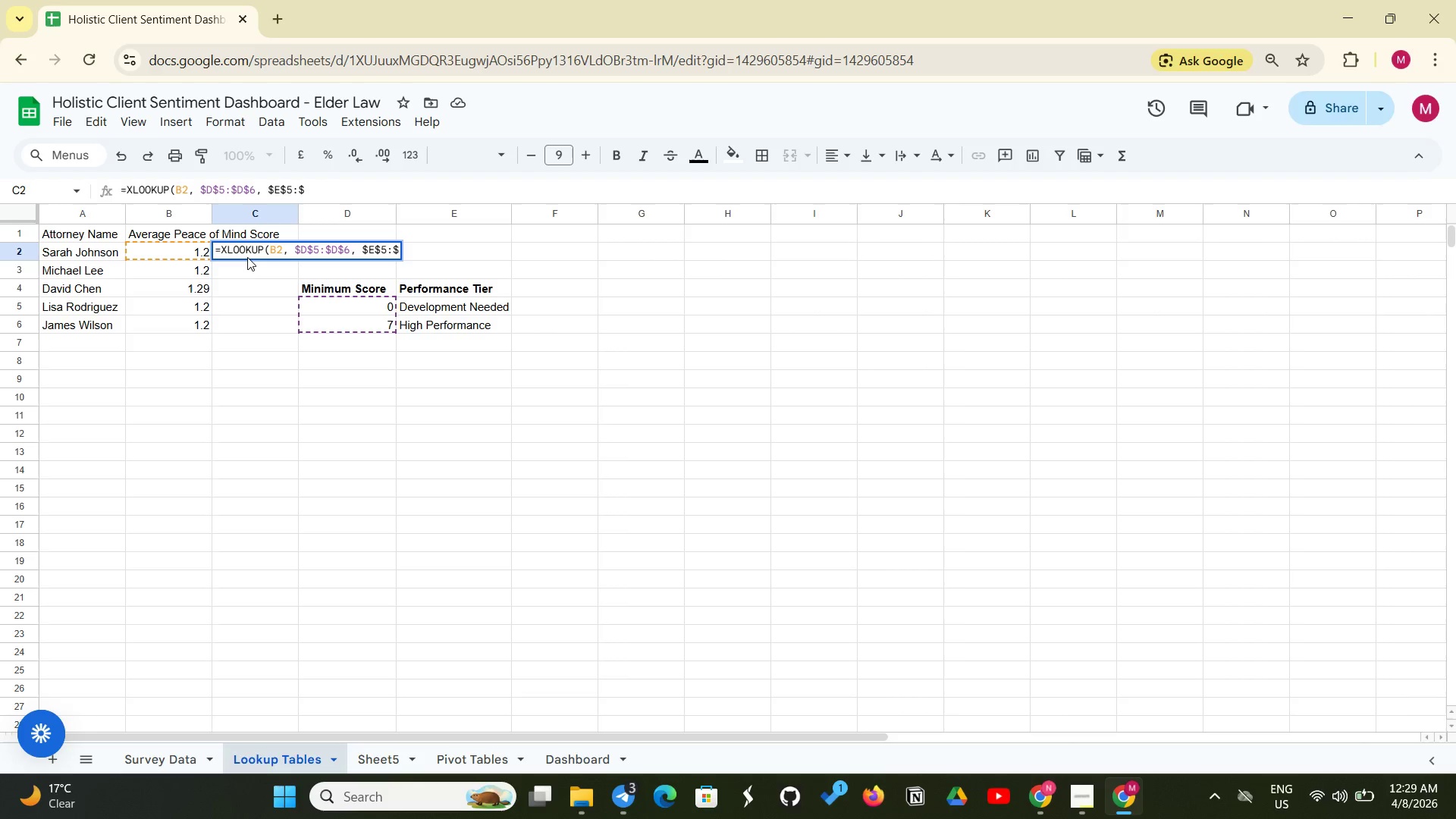 
type($)
key(Backspace)
type(E$6, " ")
key(Backspace)
key(Backspace)
type(", -1))
 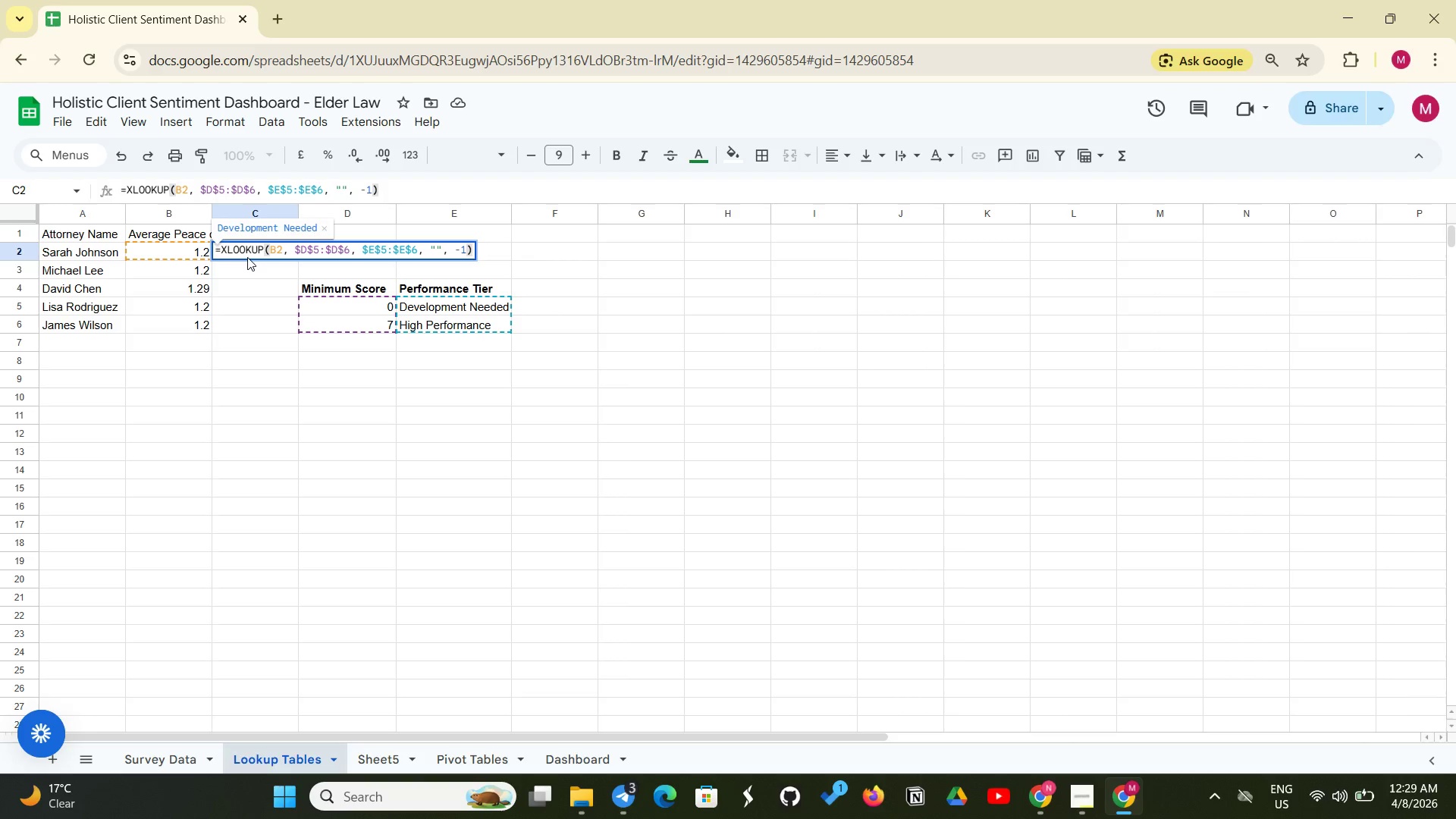 
key(Enter)
 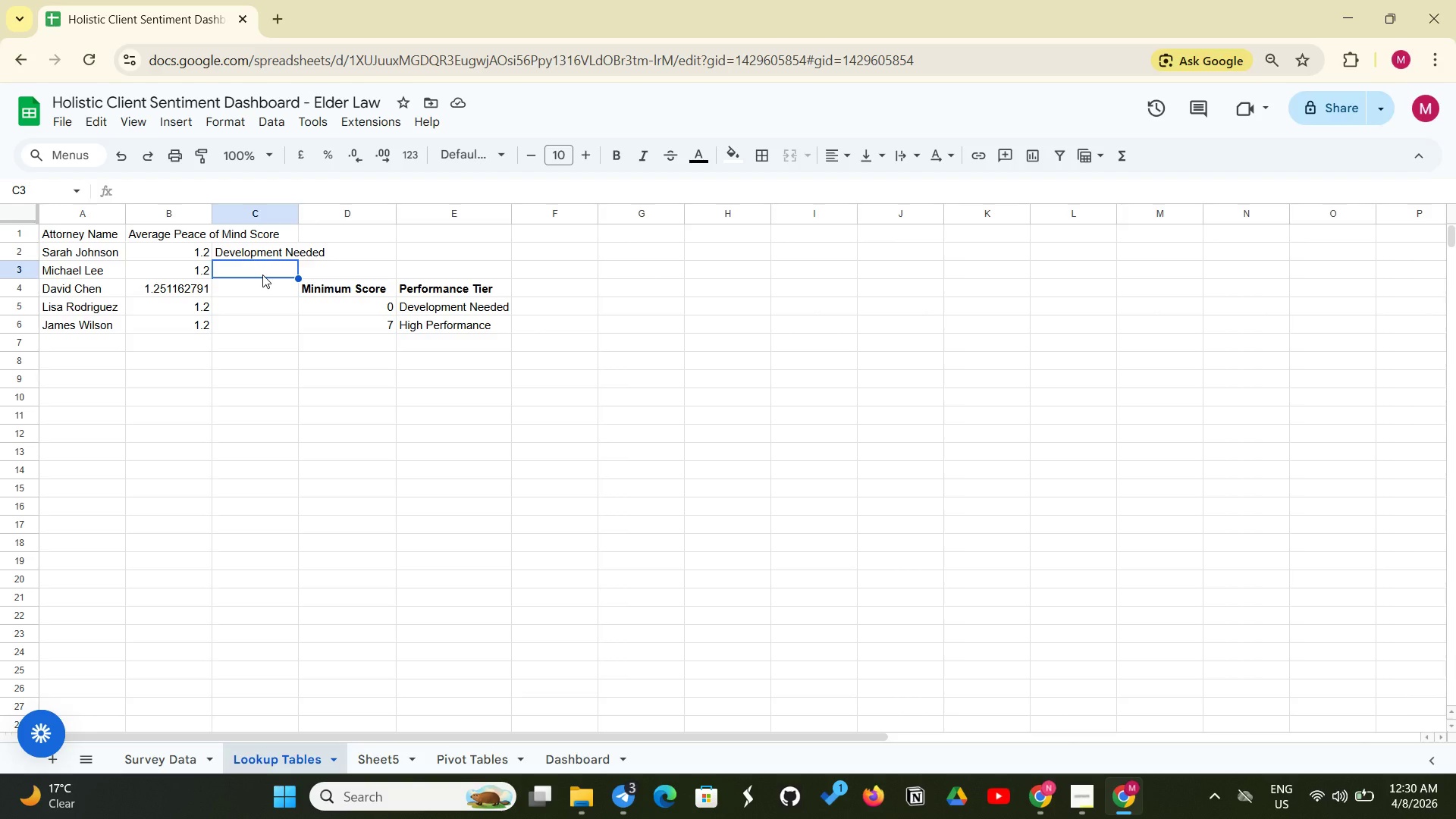 
wait(14.56)
 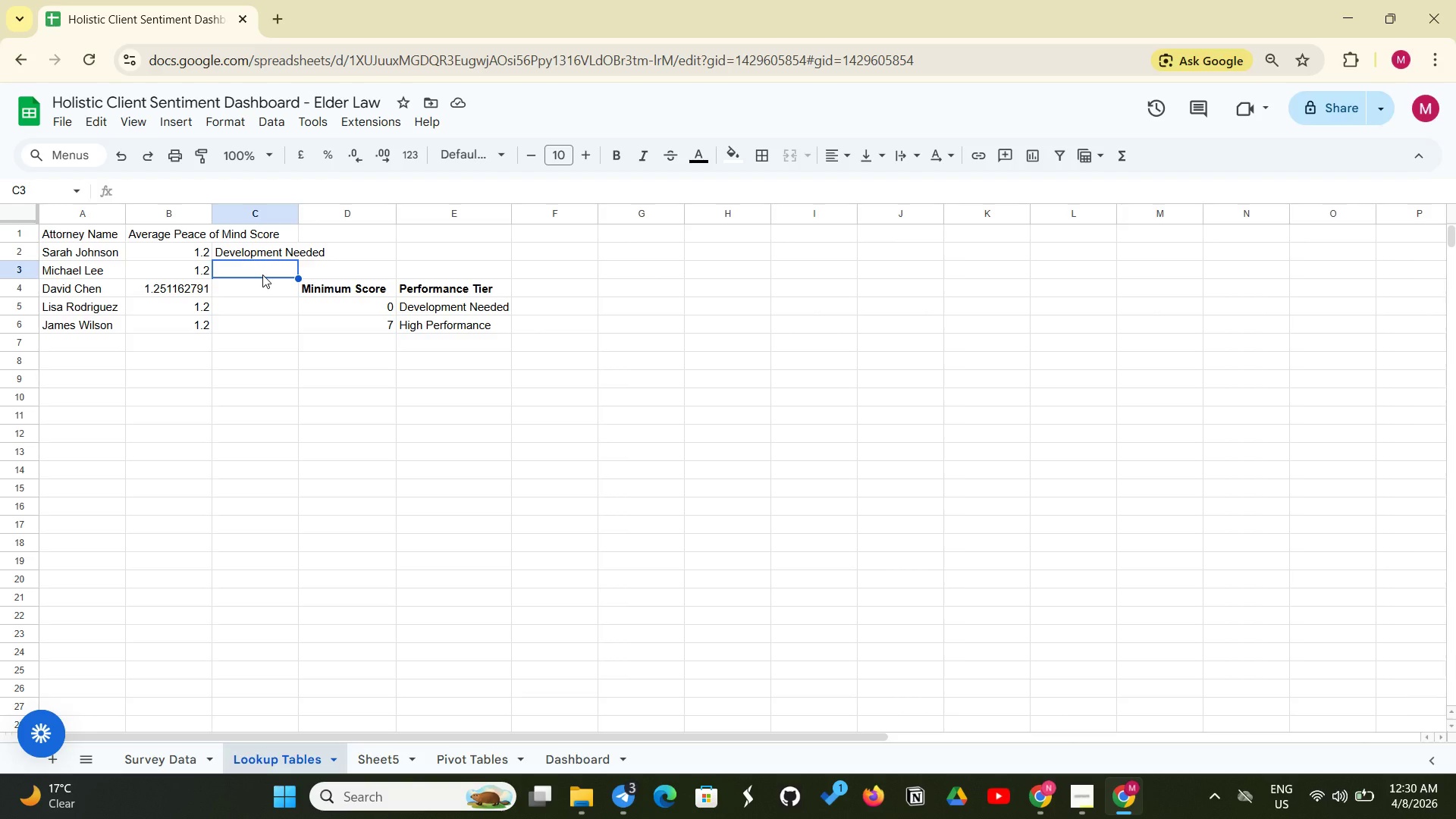 
left_click_drag(start_coordinate=[121, 189], to_coordinate=[406, 224])
 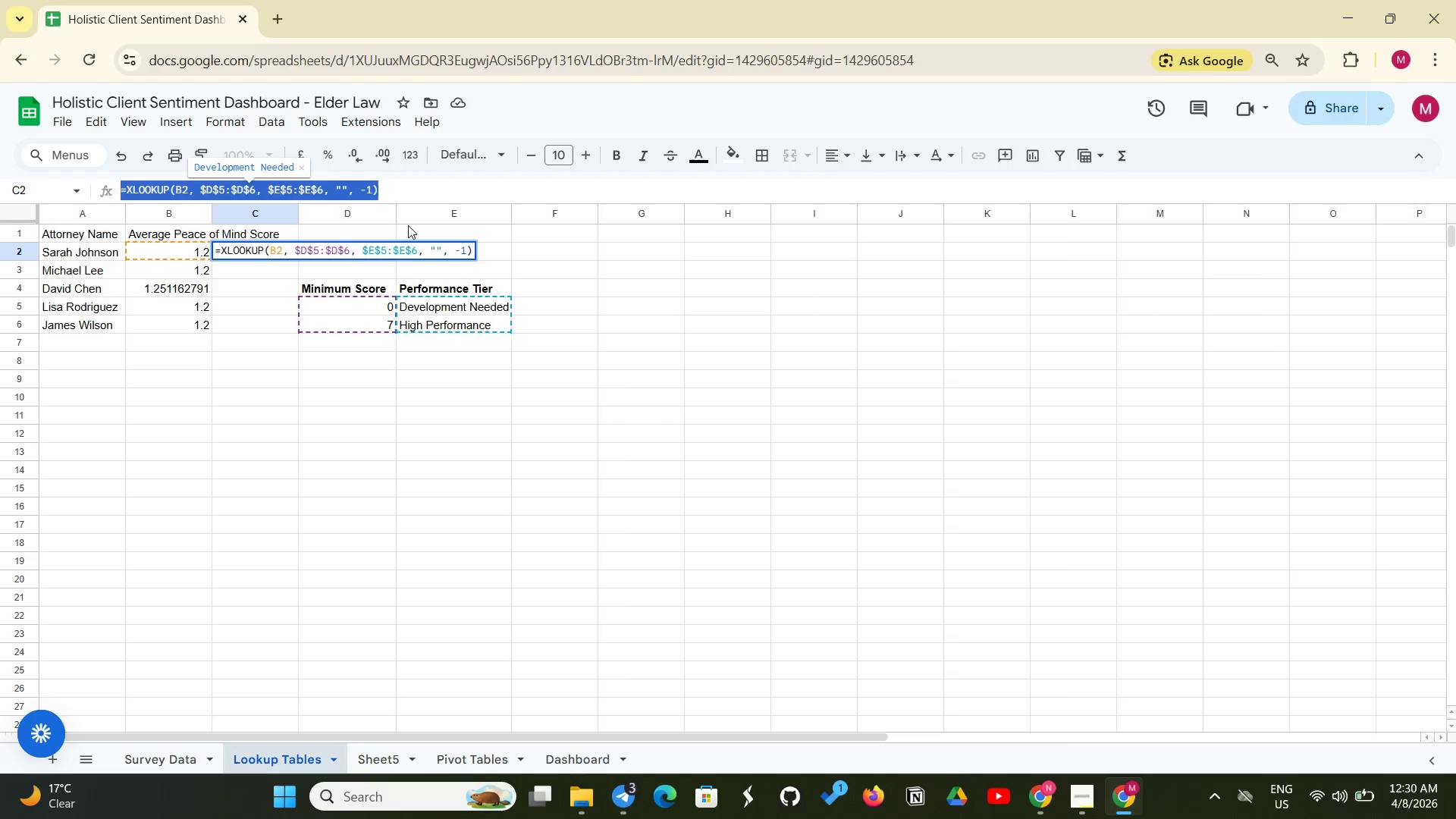 
key(Control+C)
 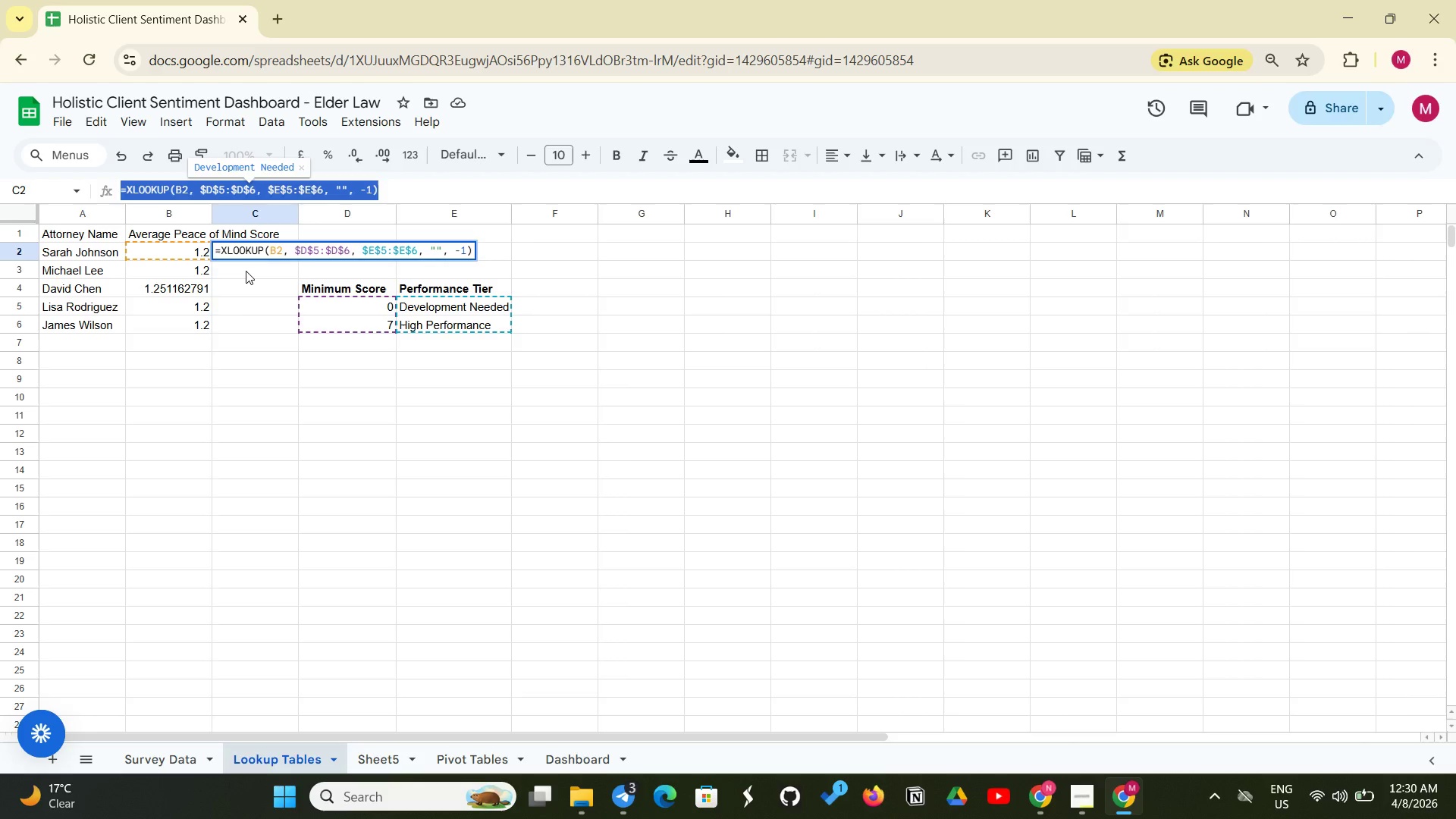 
left_click([246, 271])
 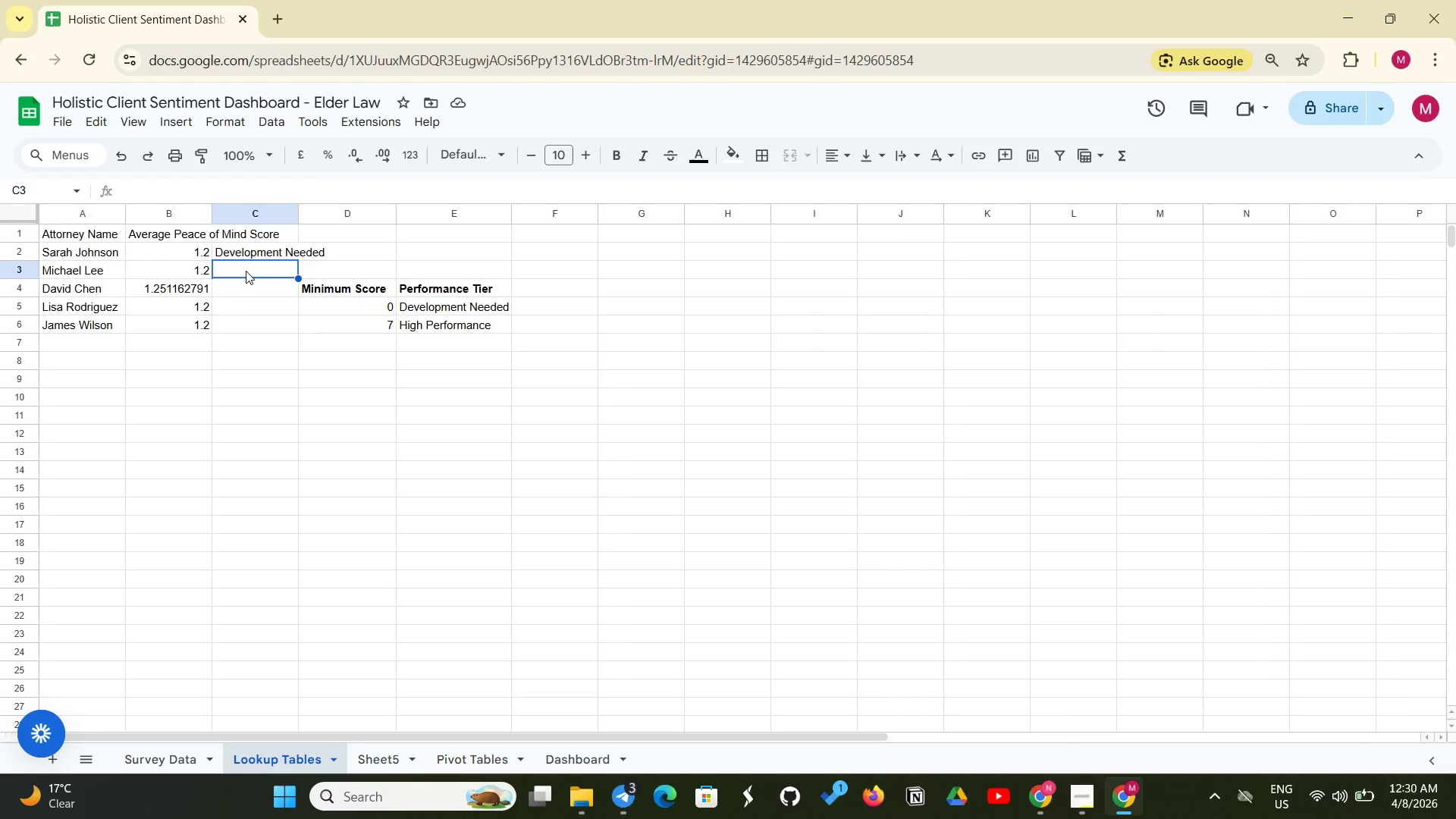 
left_click([246, 271])
 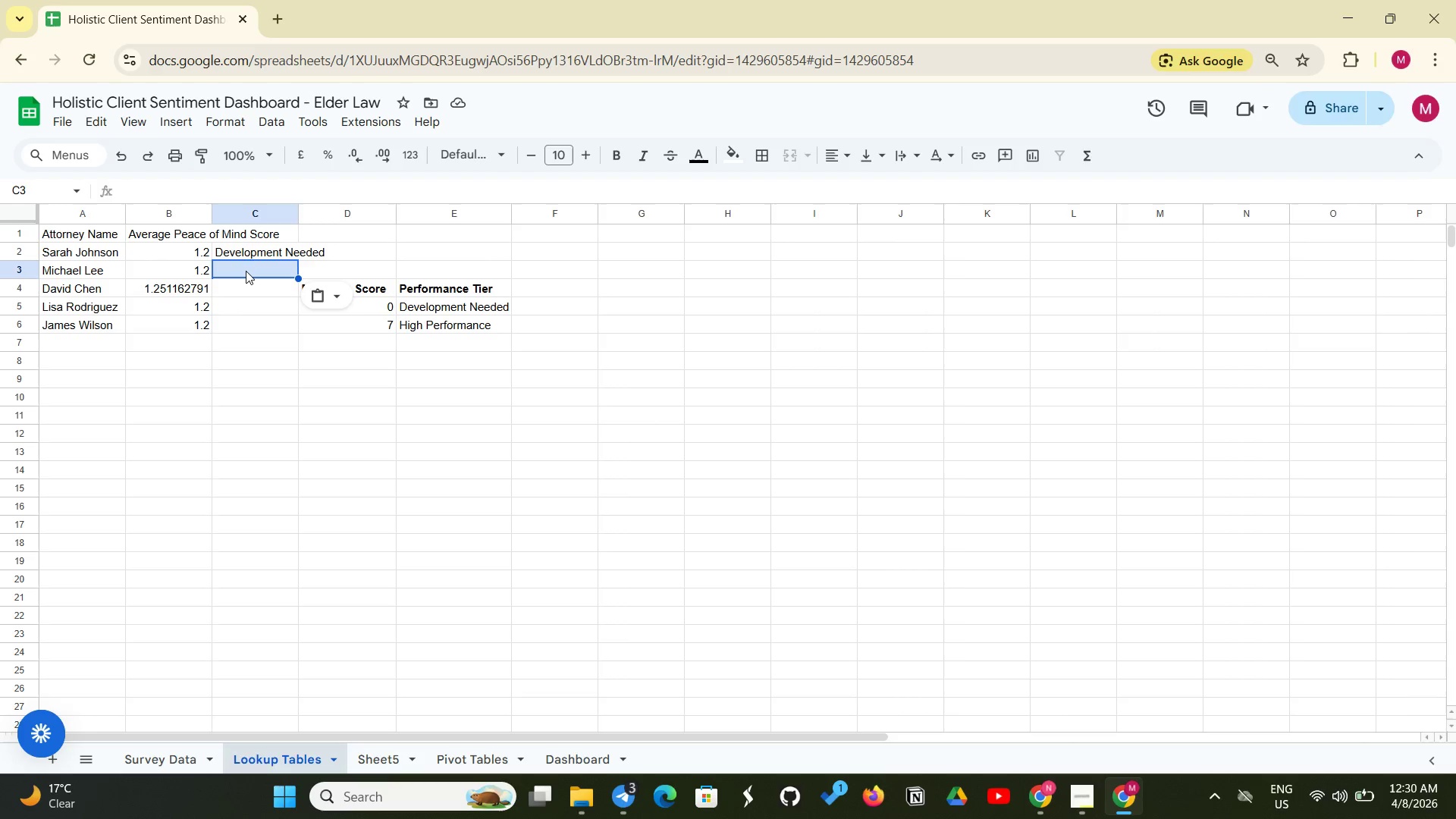 
key(Control+V)
 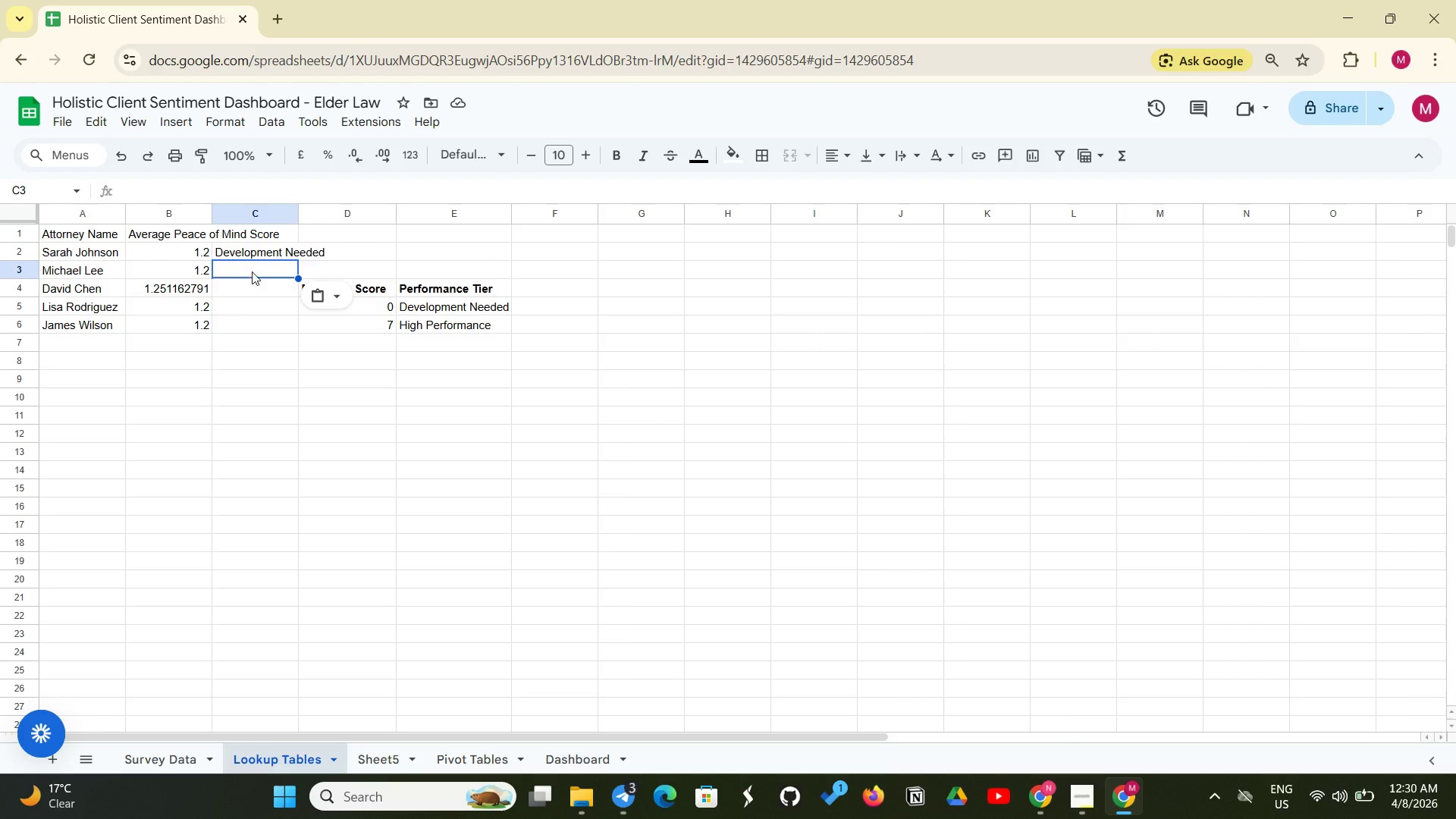 
left_click([253, 274])
 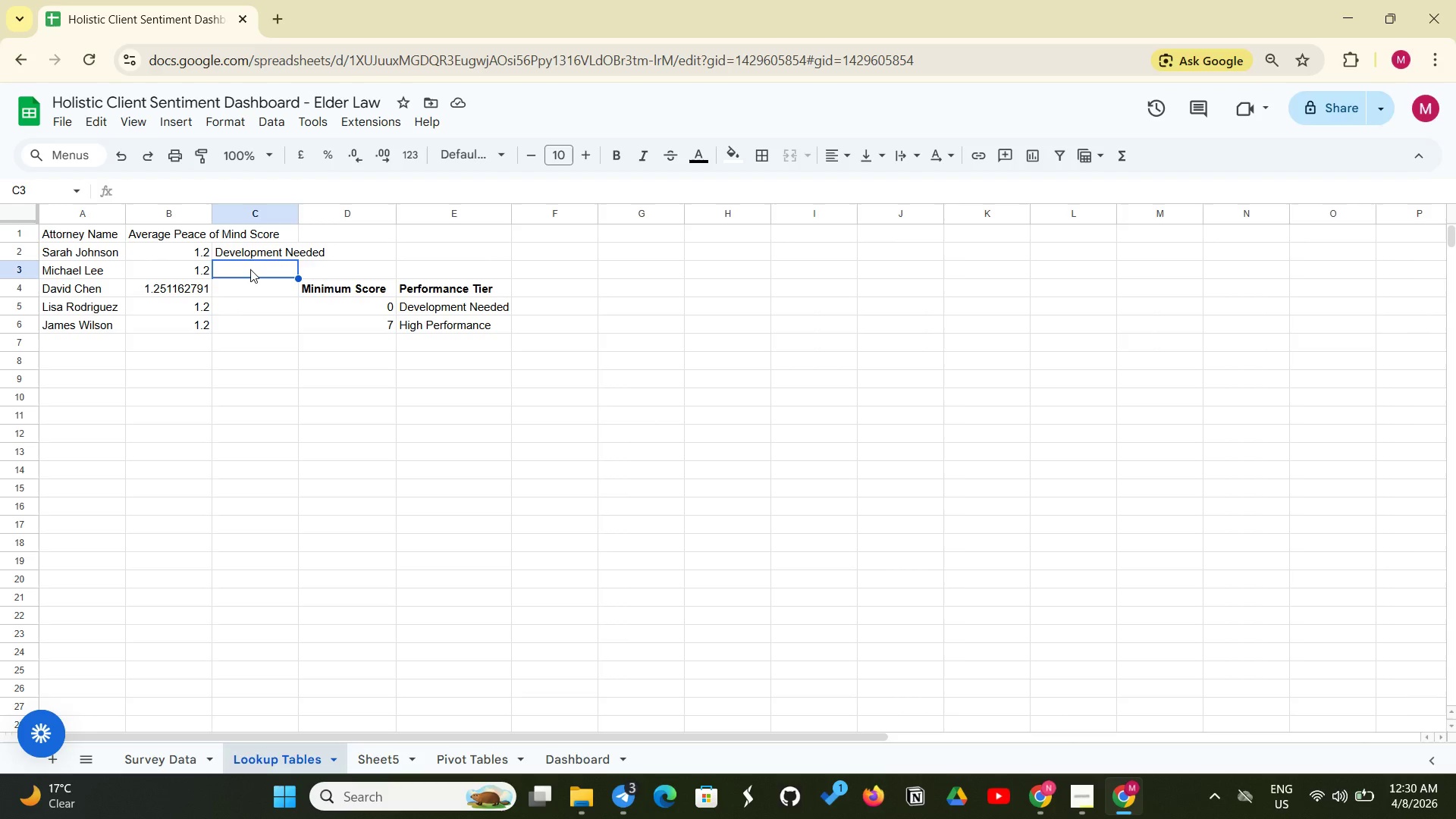 
left_click([250, 269])
 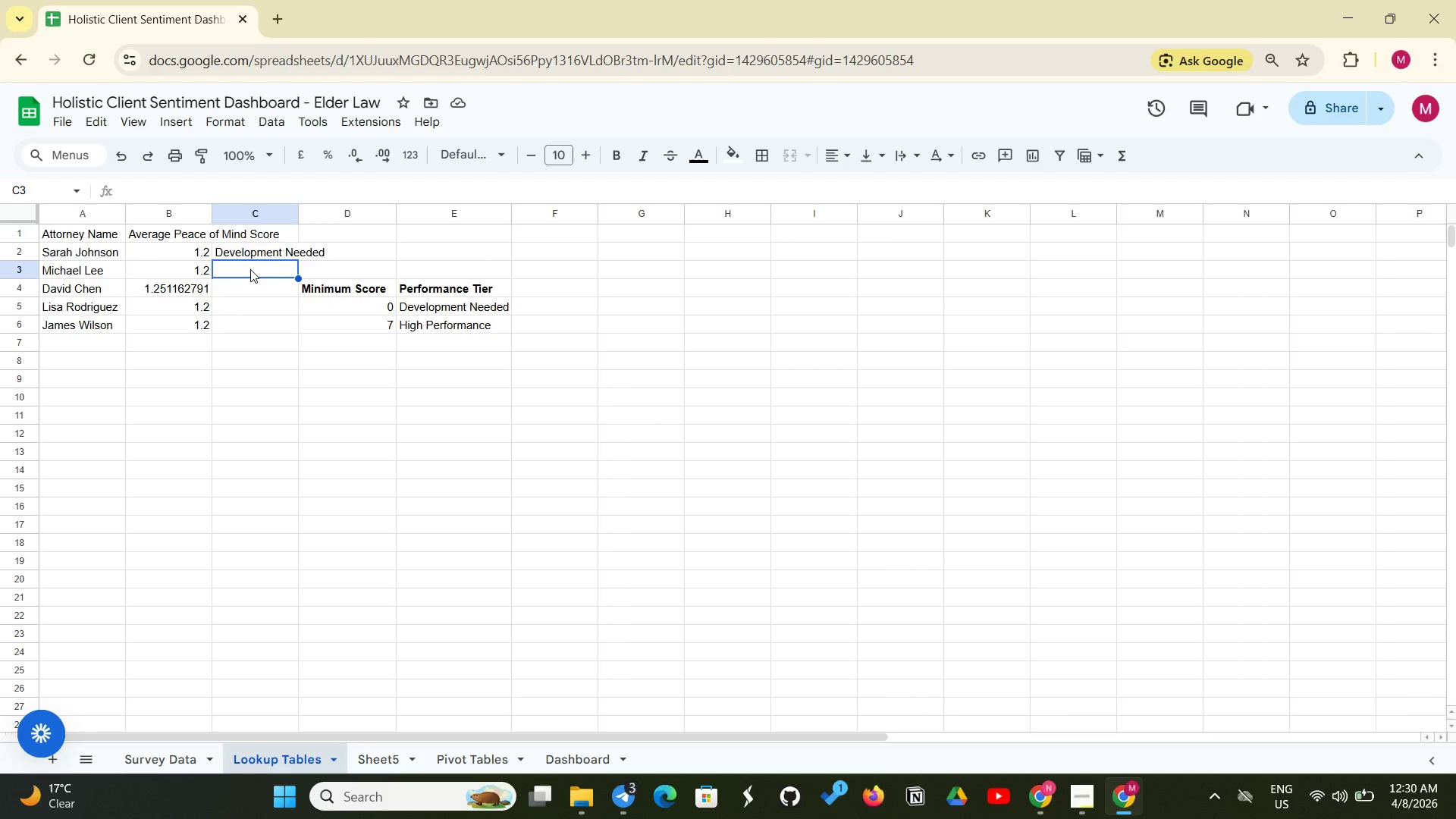 
key(Control+V)
 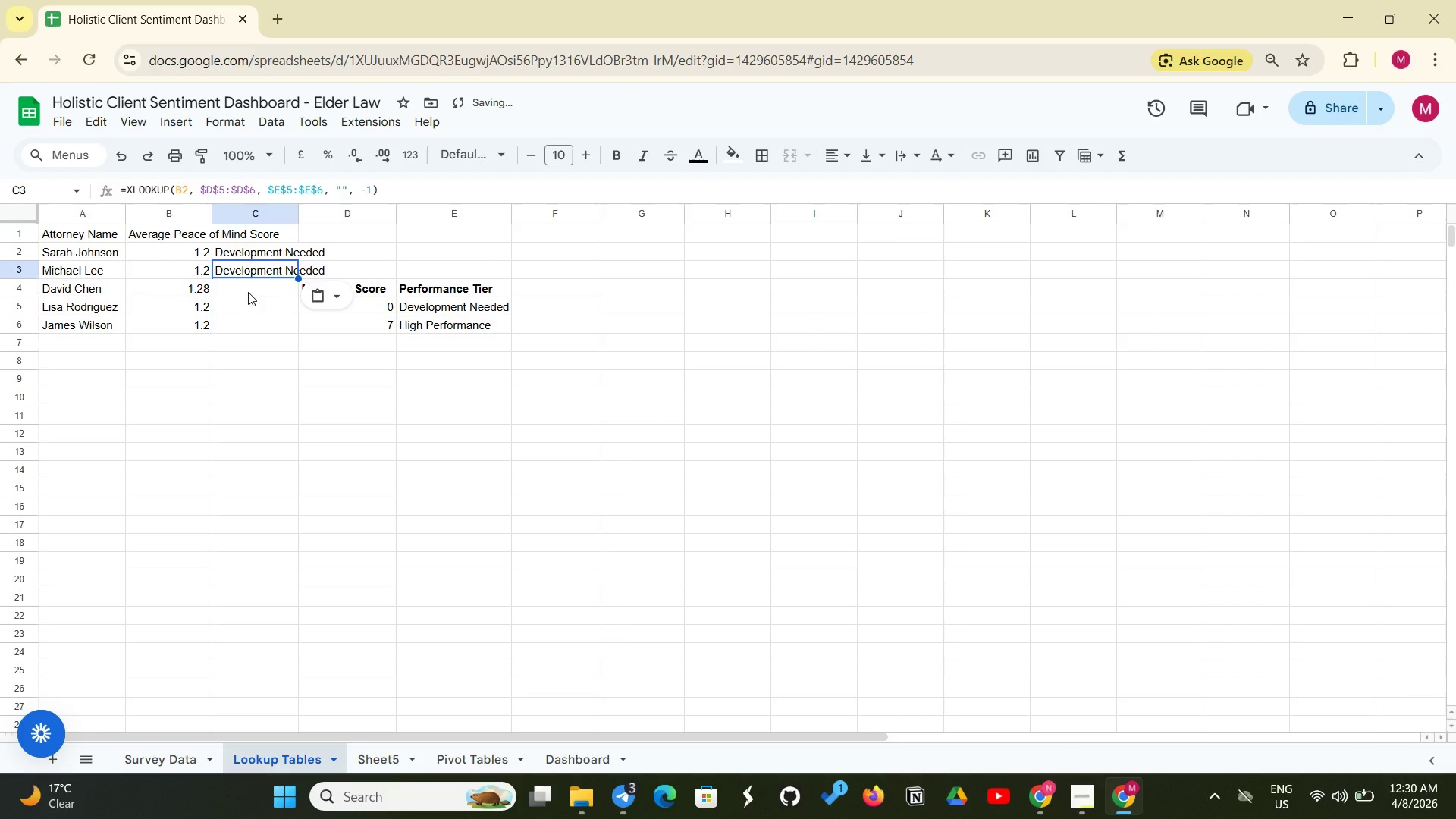 
left_click([248, 293])
 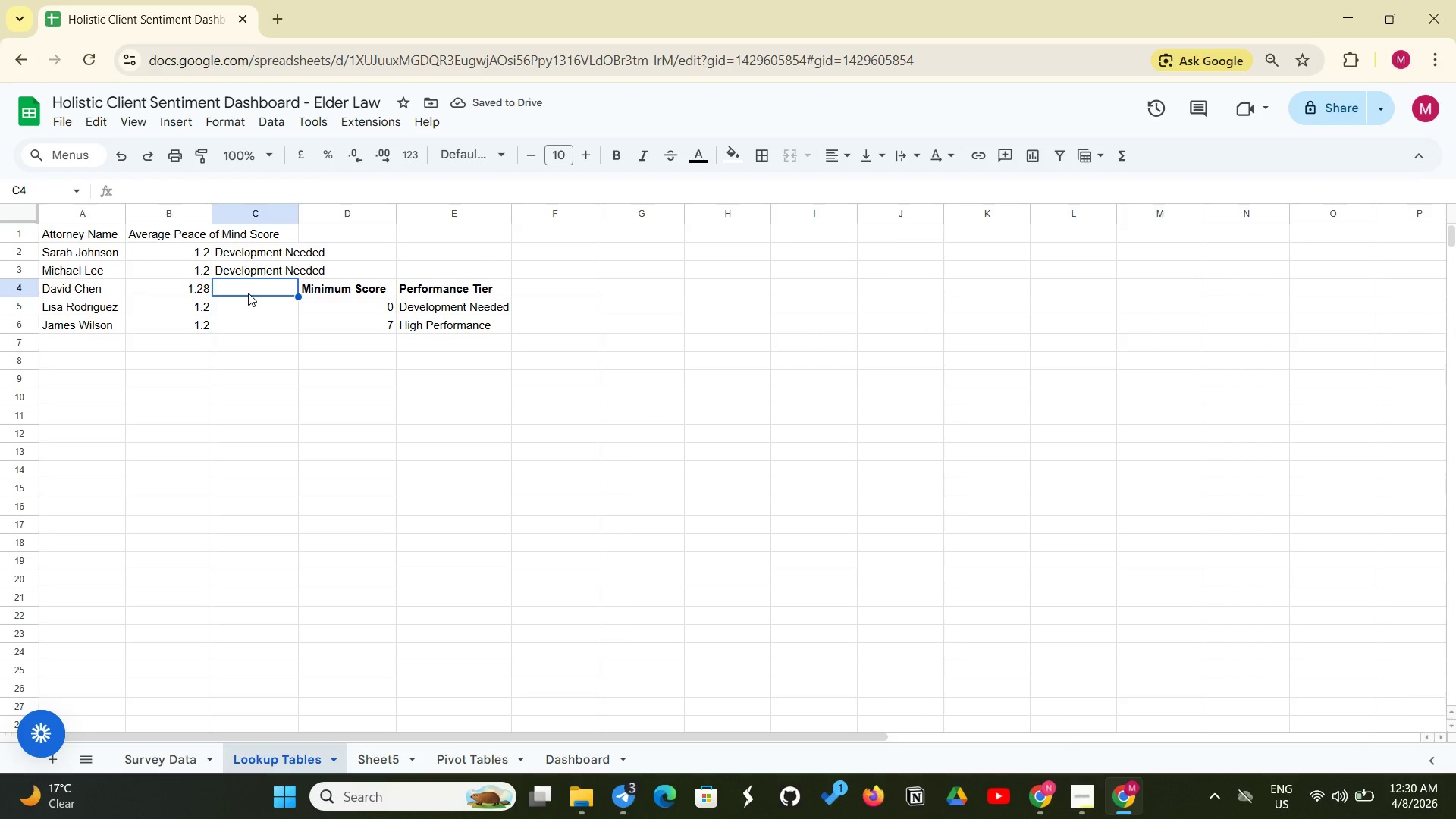 
key(Control+V)
 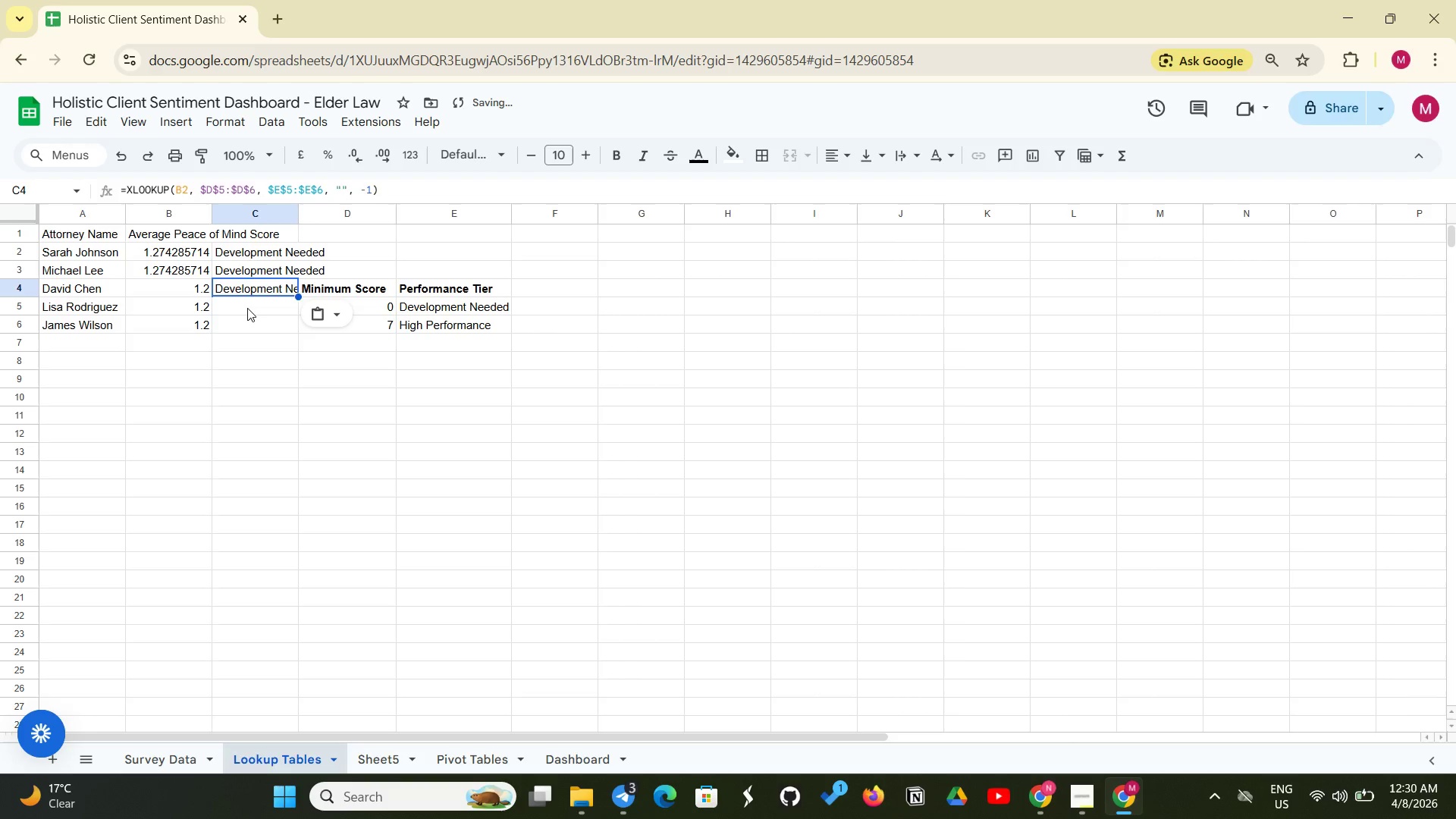 
left_click([247, 308])
 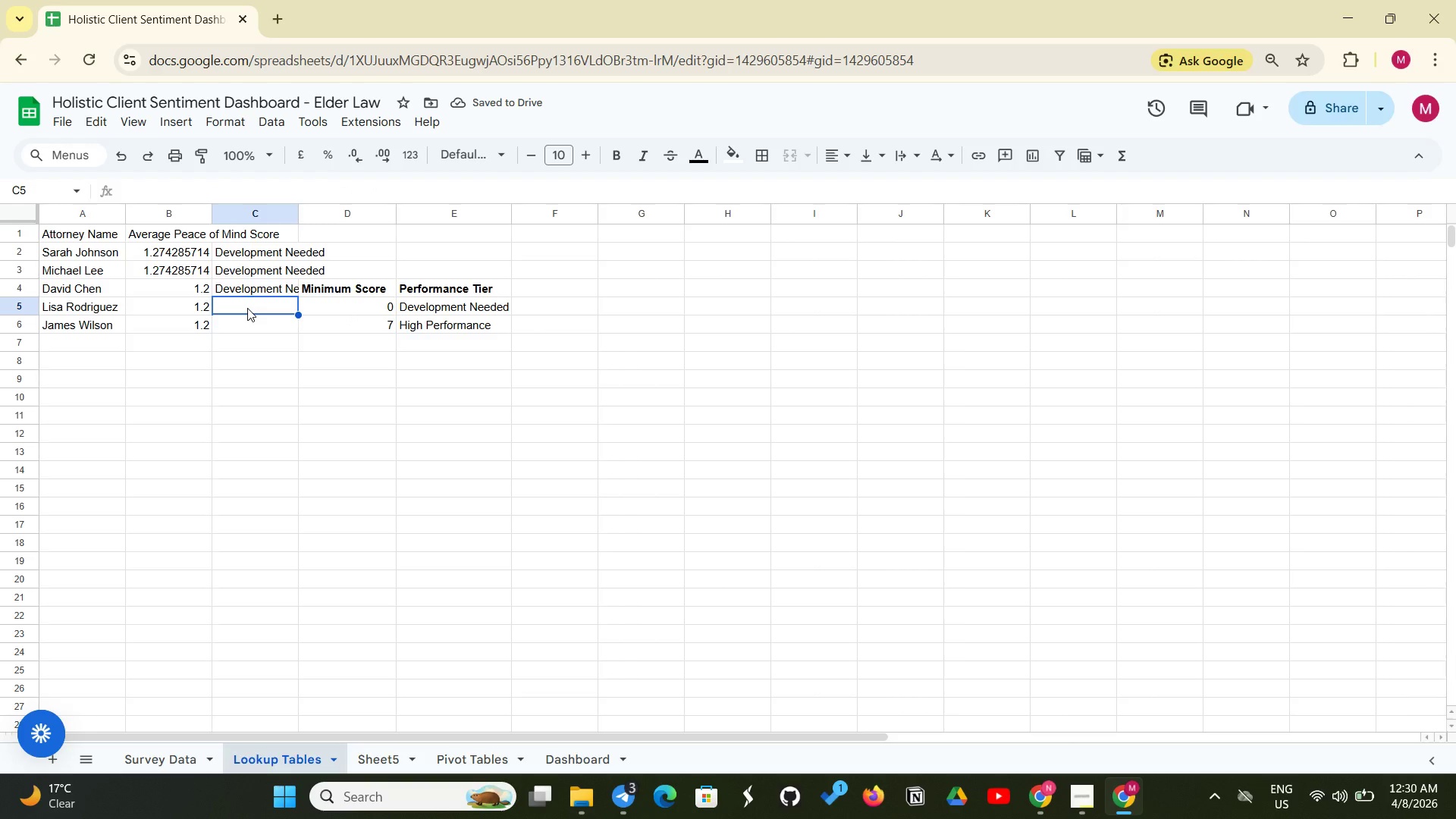 
key(Control+V)
 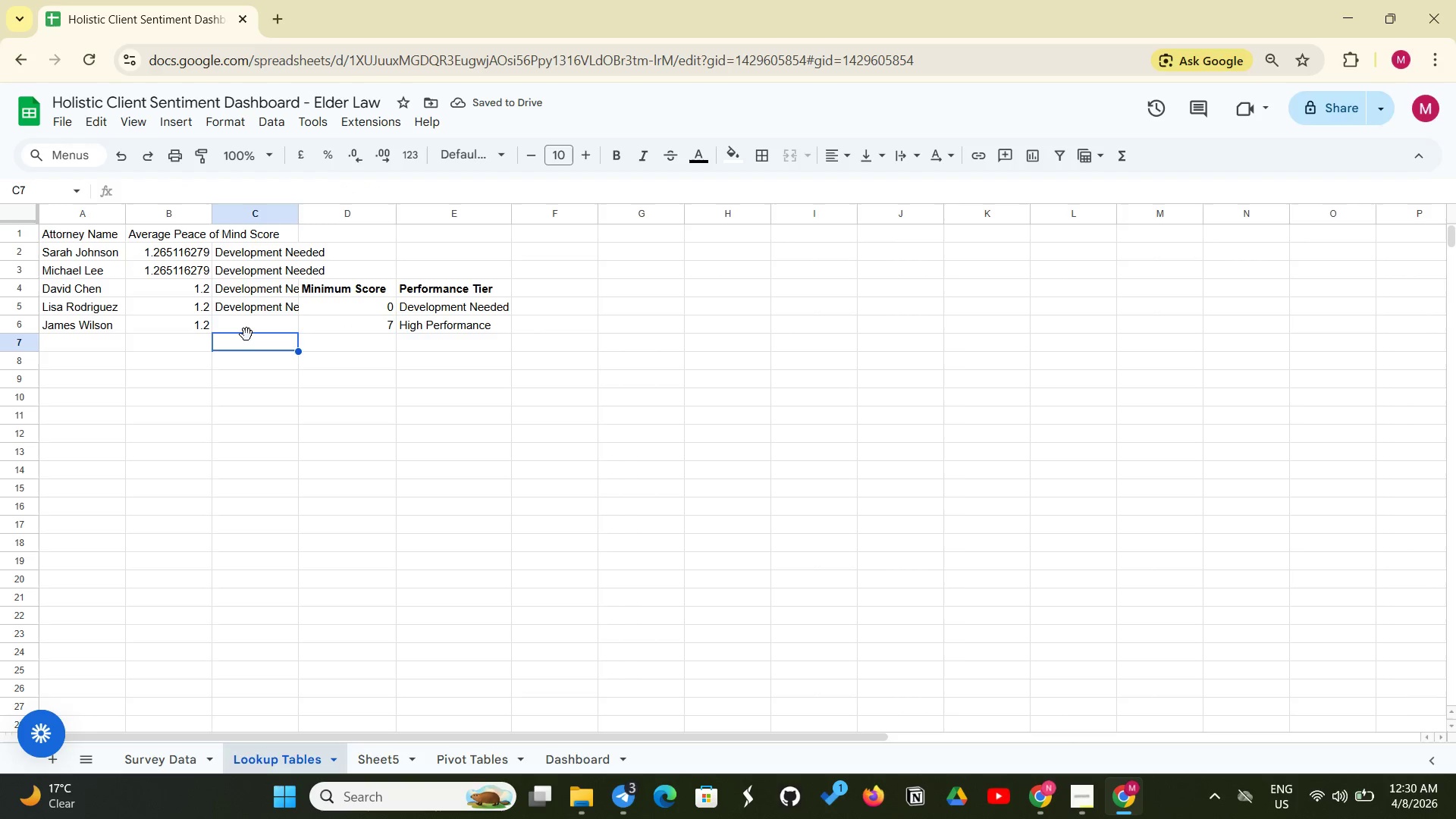 
left_click([251, 328])
 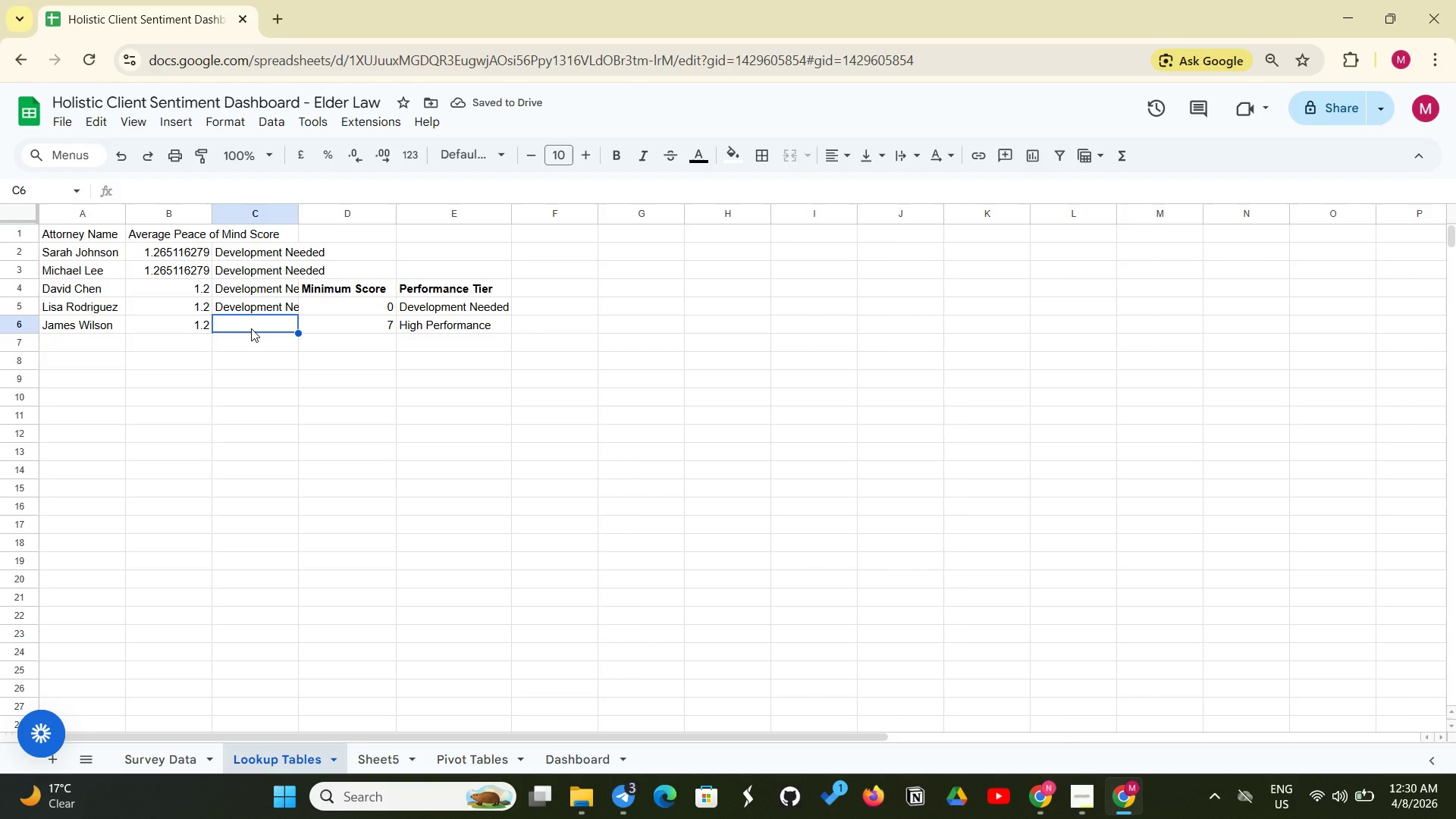 
key(Control+V)
 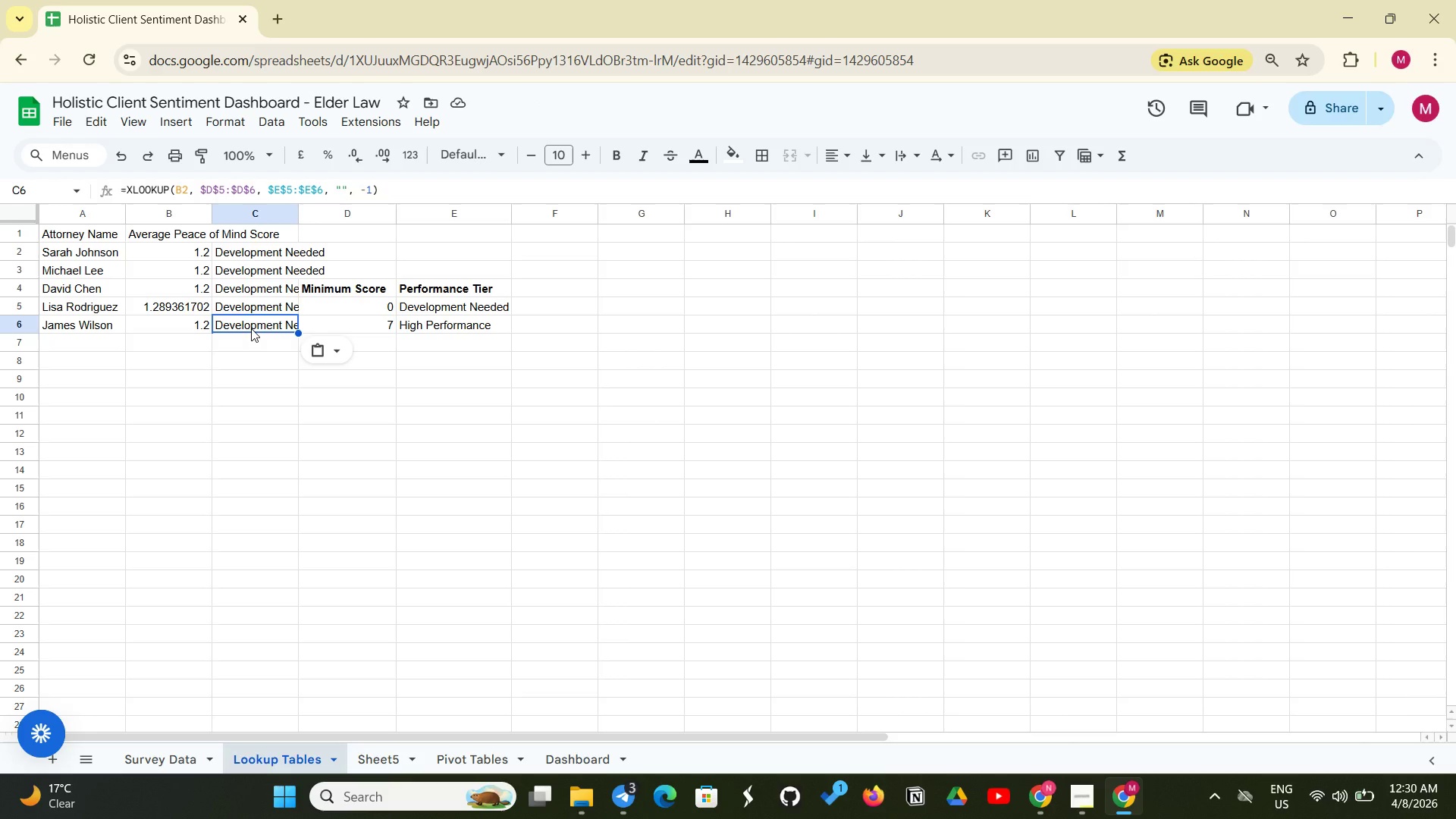 
wait(12.8)
 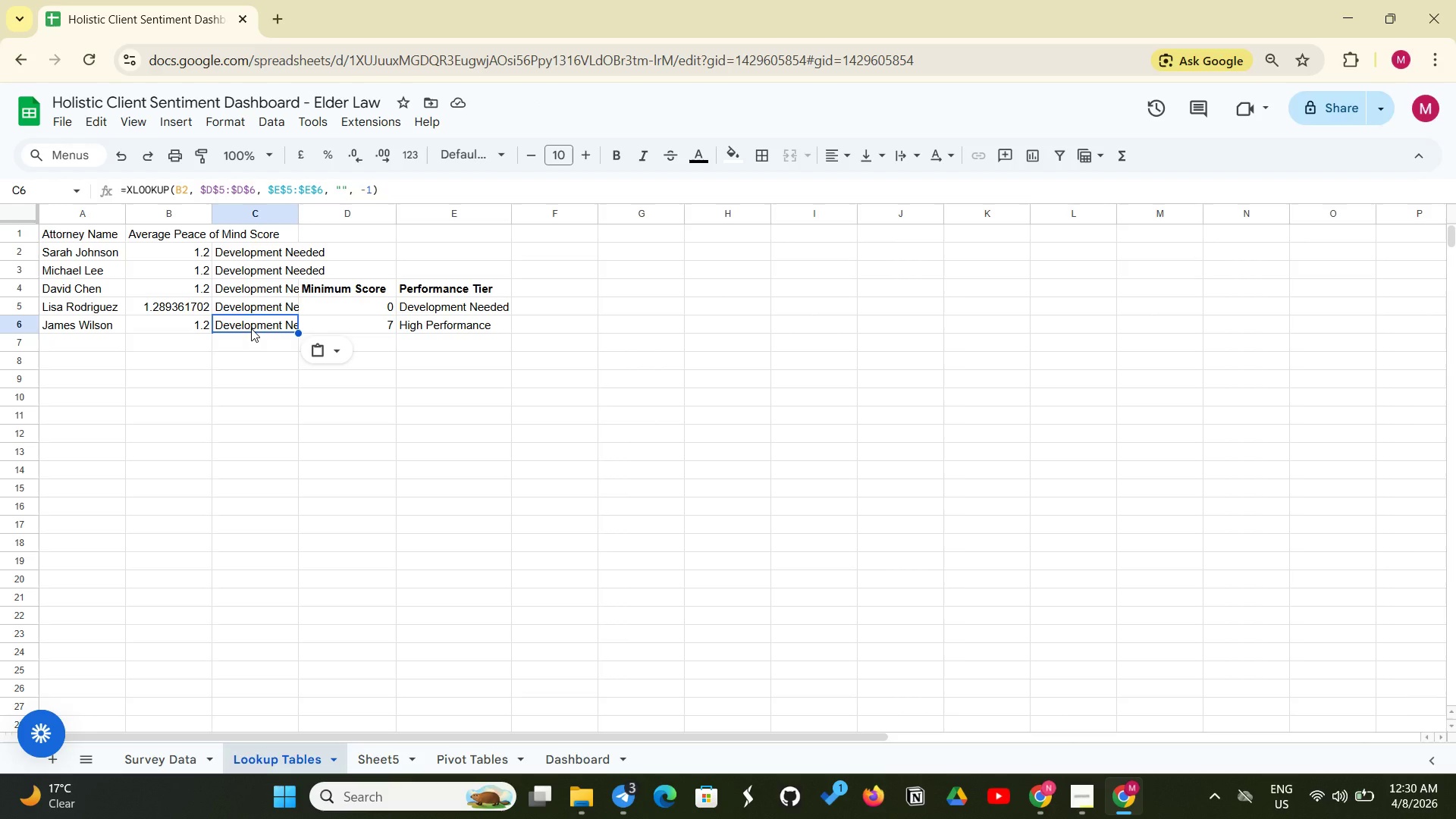 
left_click([194, 348])
 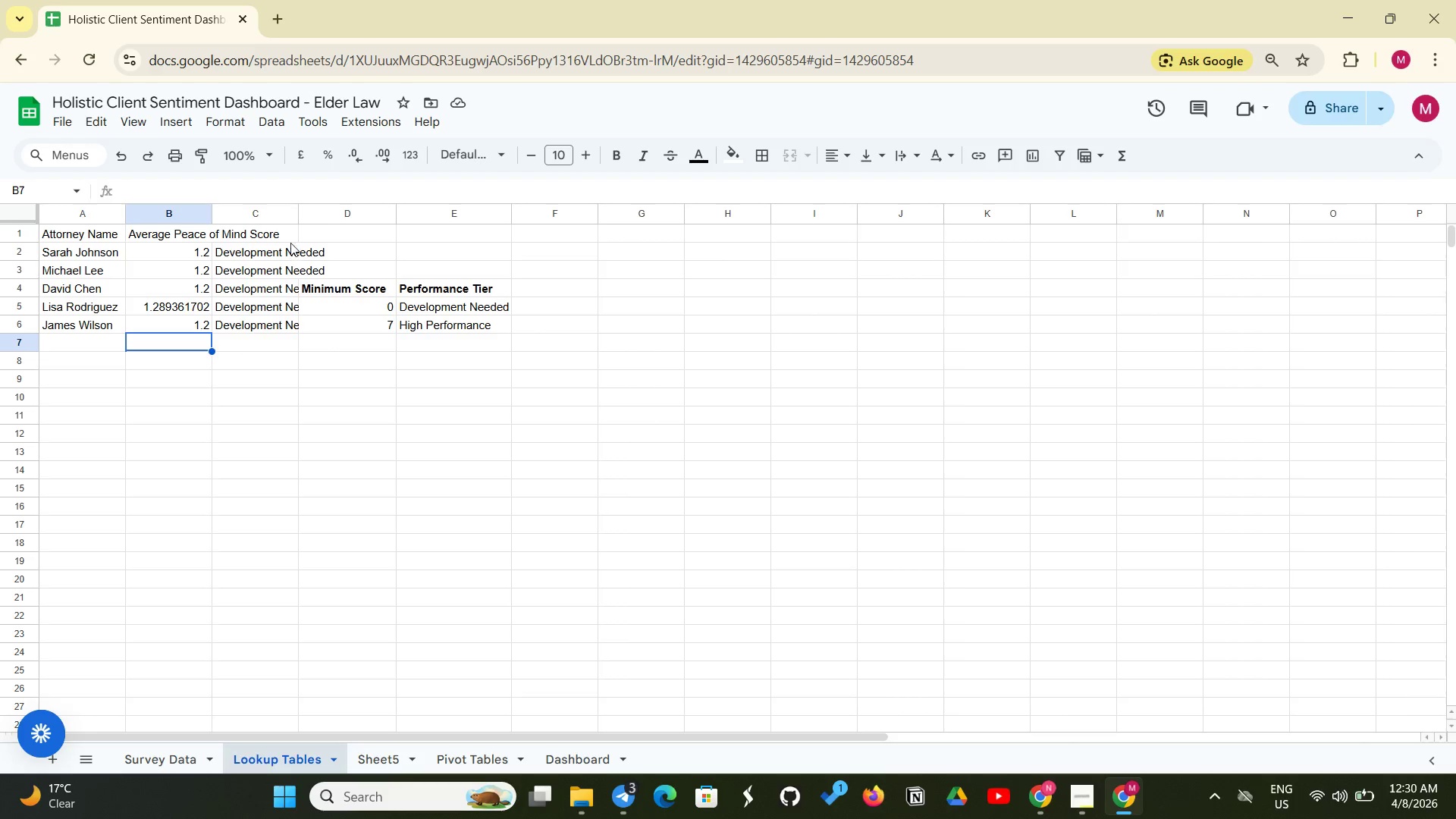 
left_click_drag(start_coordinate=[296, 218], to_coordinate=[328, 212])
 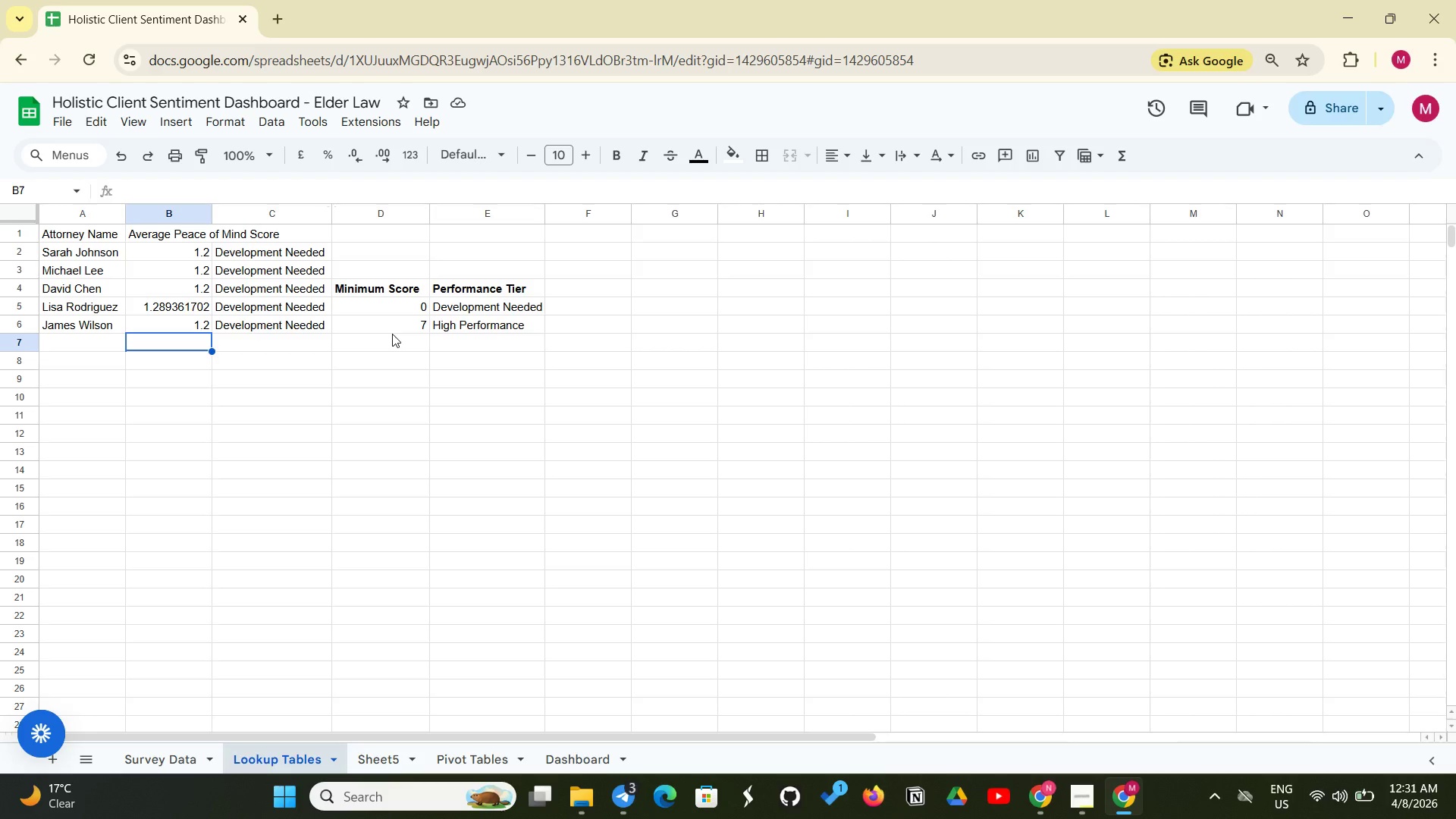 
wait(23.38)
 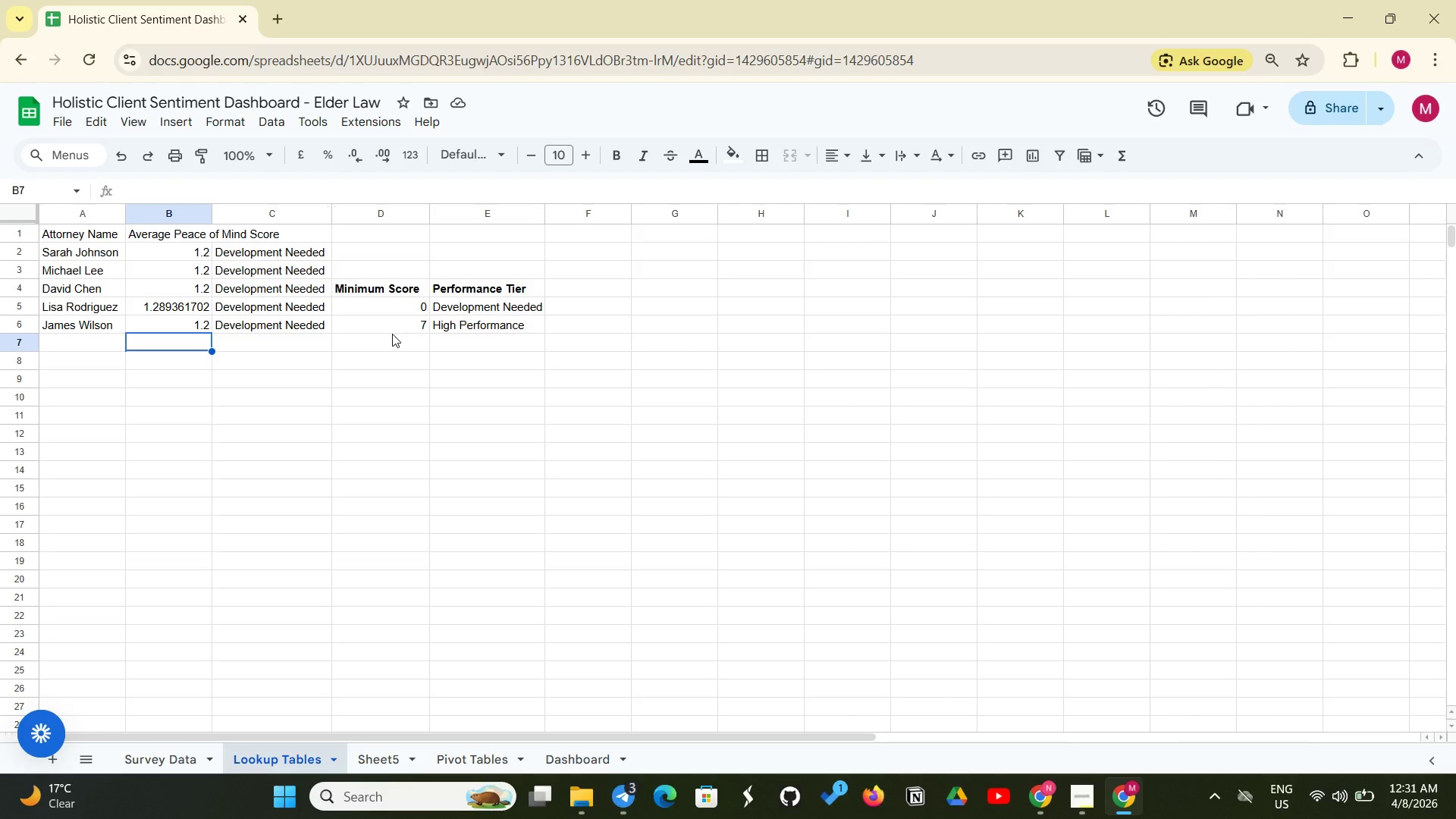 
left_click([148, 764])
 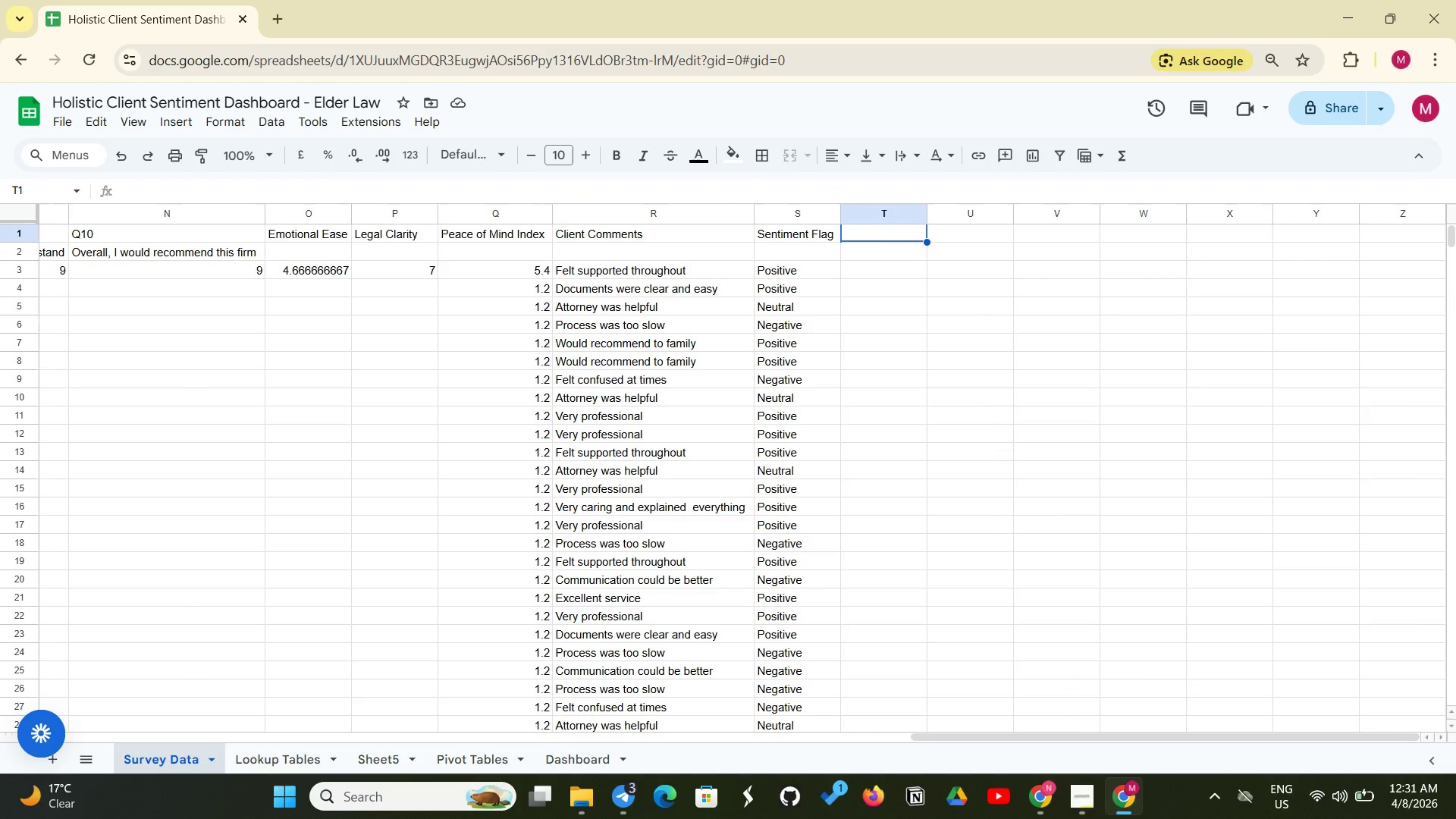 
wait(15.89)
 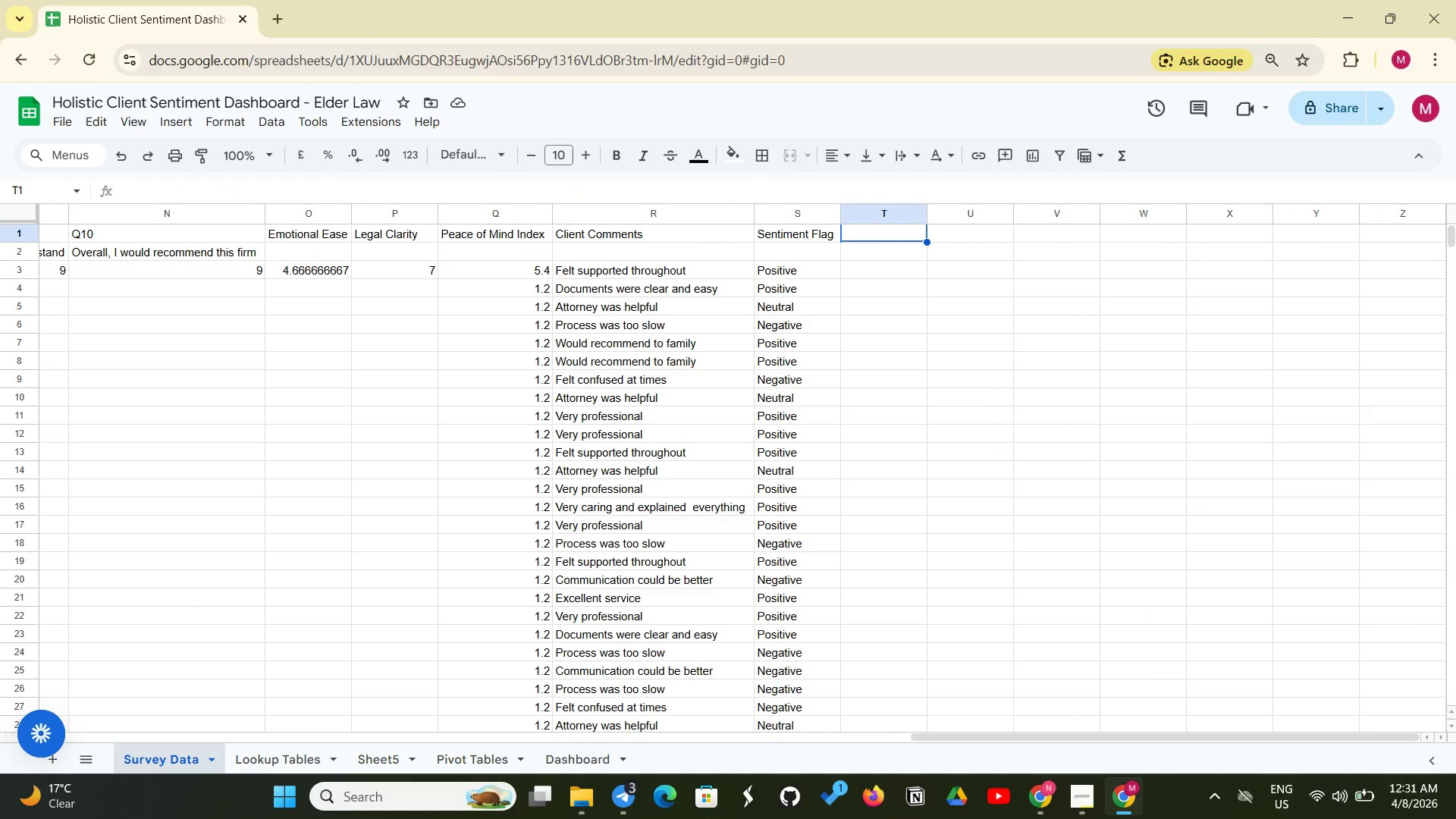 
left_click([876, 236])
 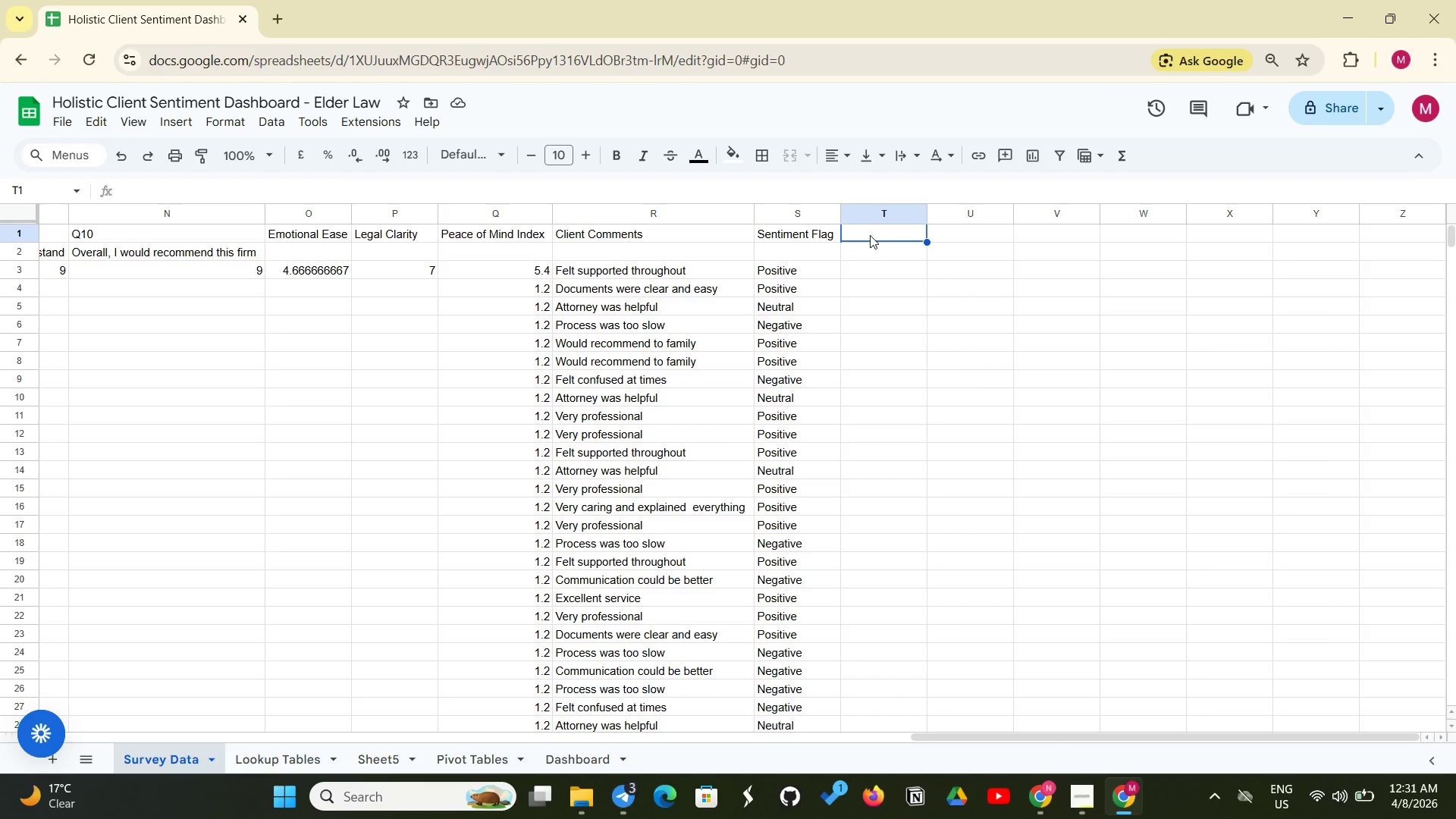 
type(Performance Tier)
 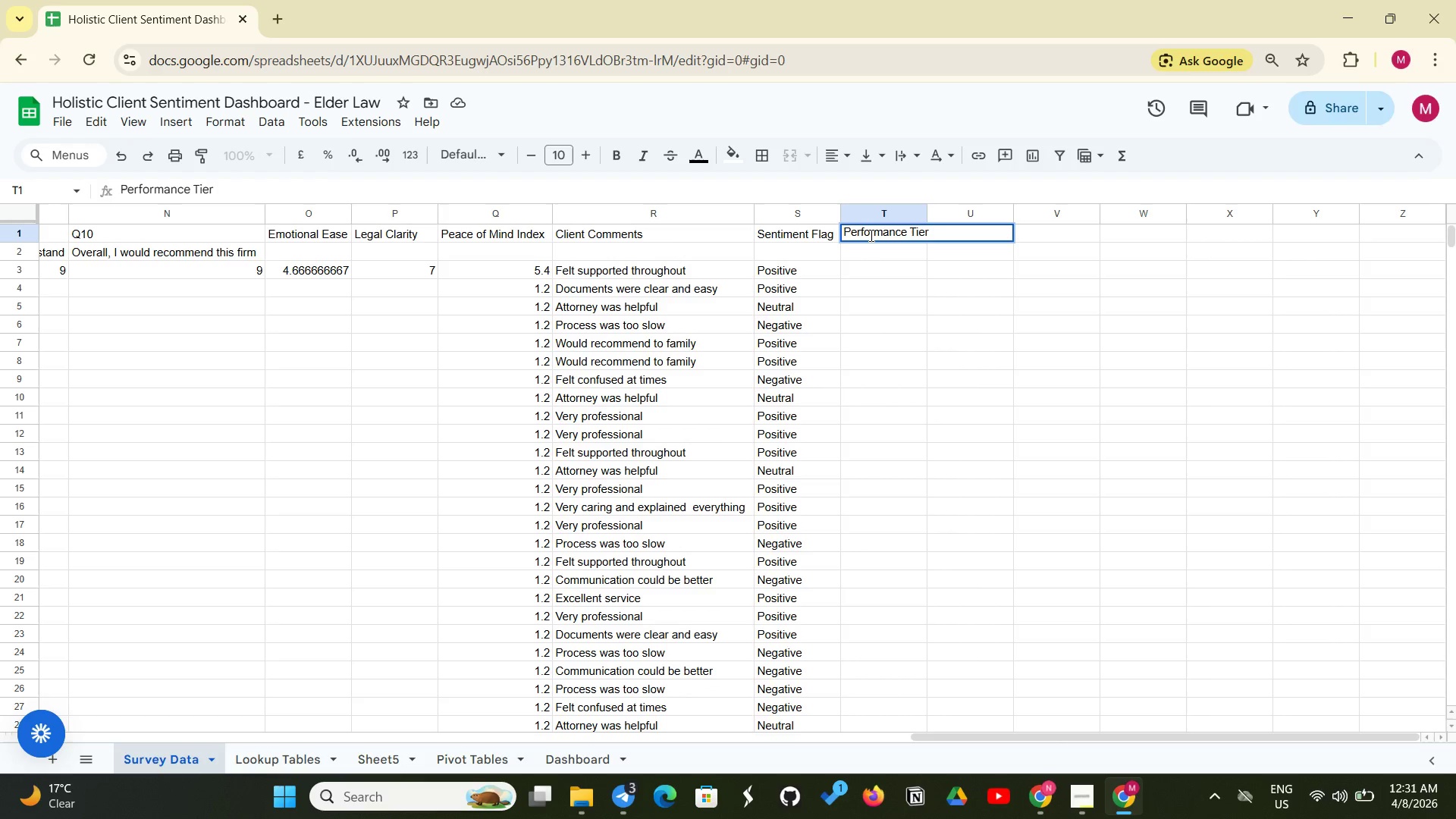 
key(Enter)
 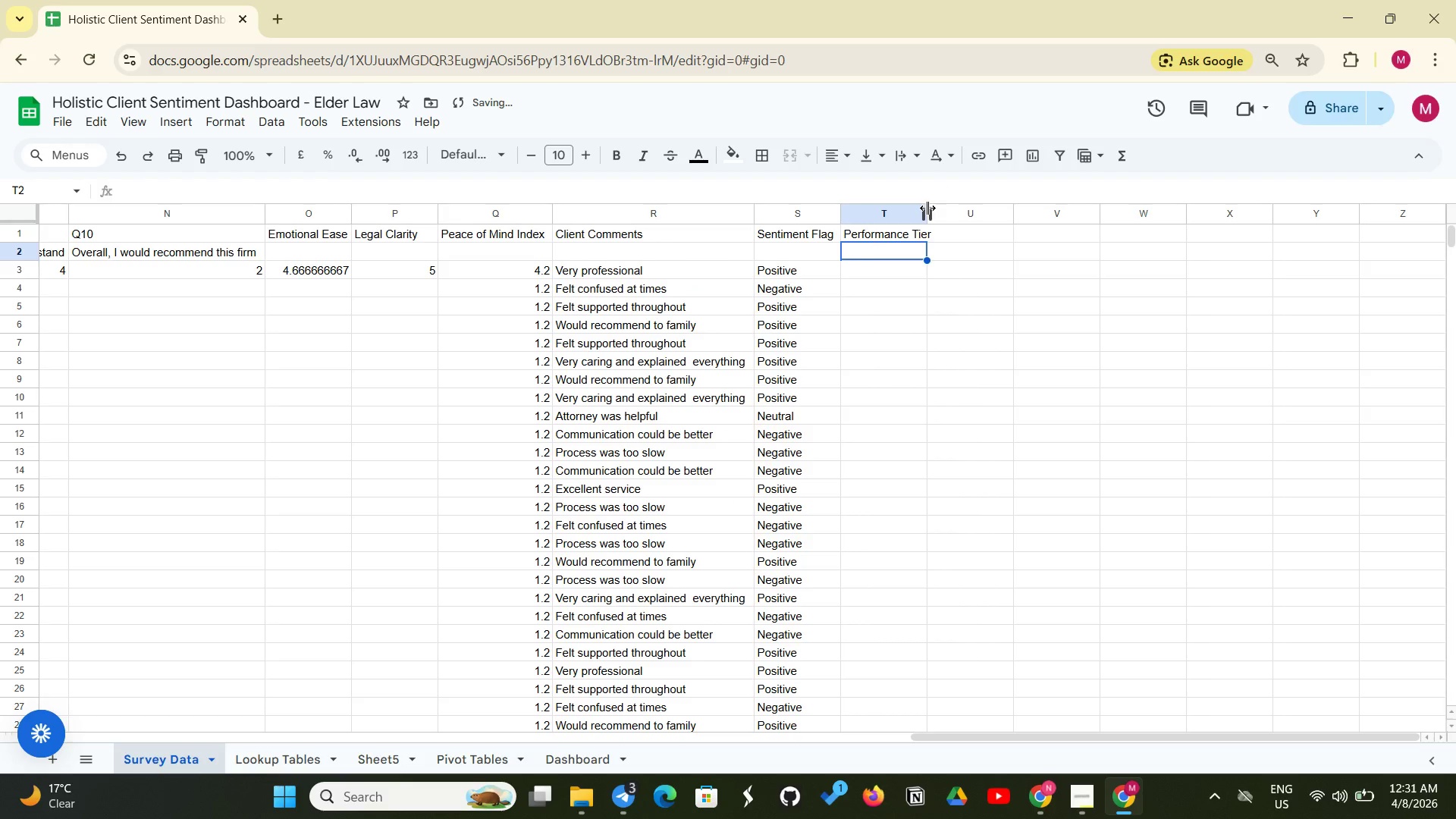 
left_click_drag(start_coordinate=[927, 209], to_coordinate=[935, 209])
 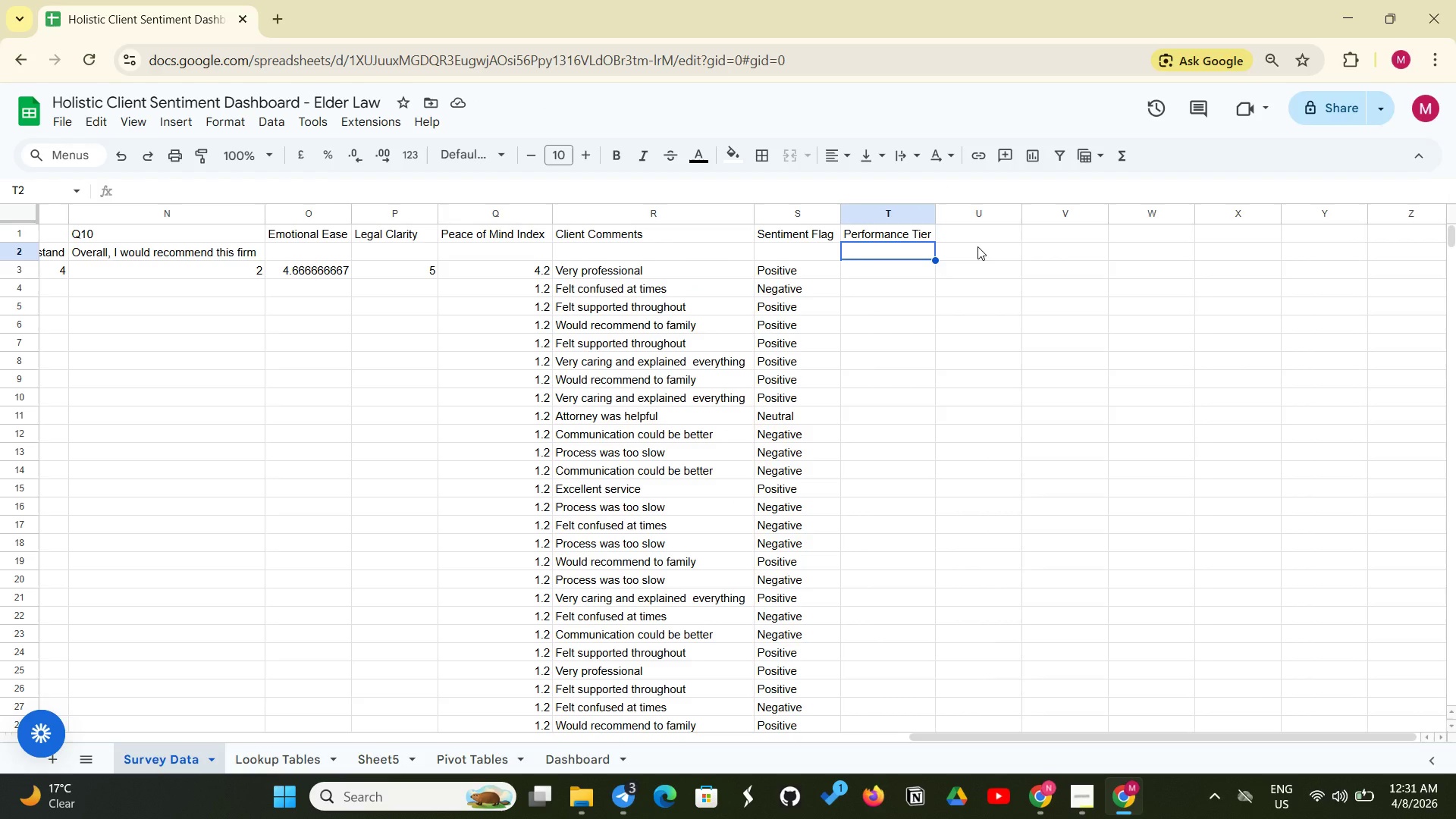 
wait(10.66)
 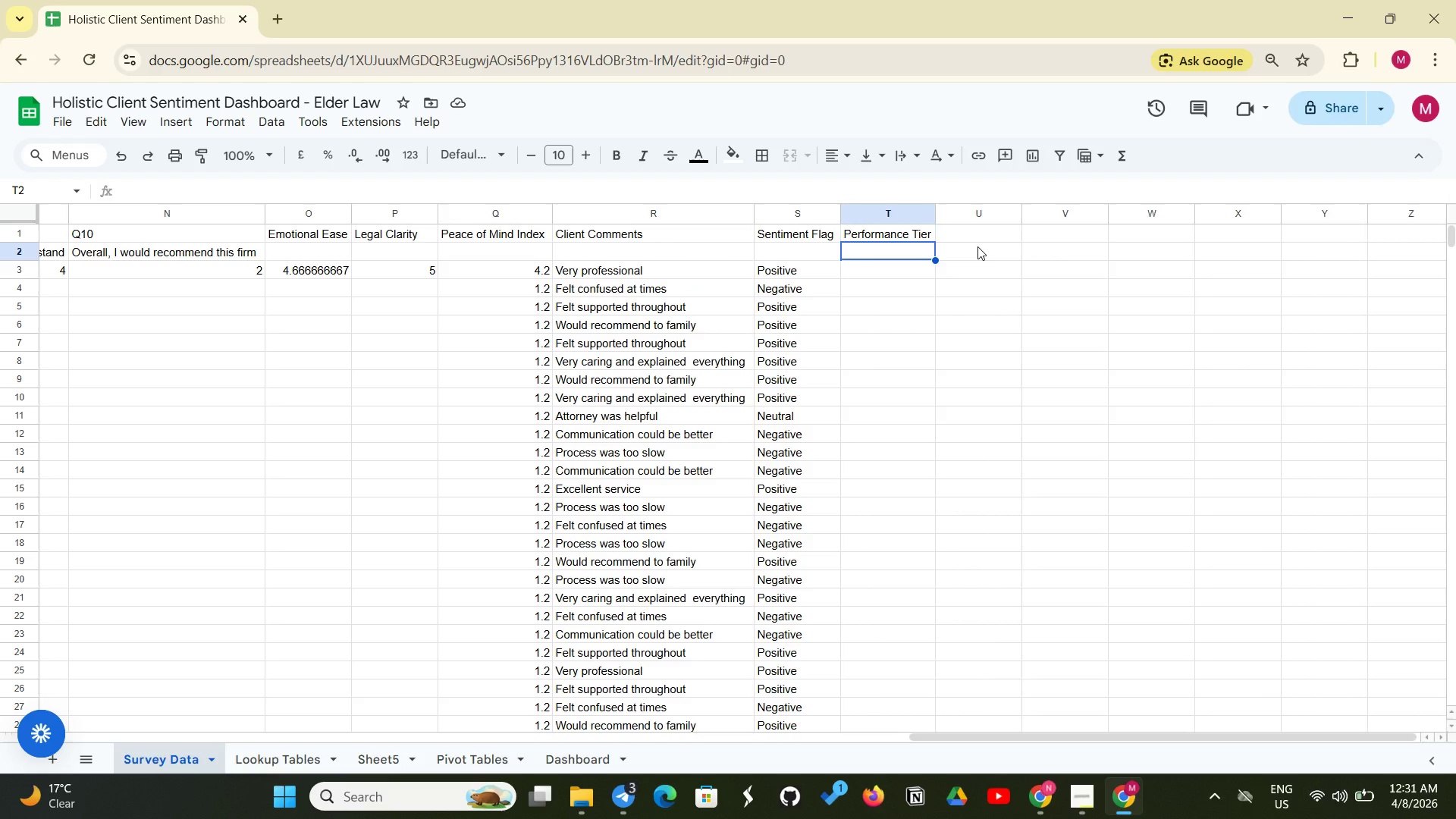 
left_click([873, 267])
 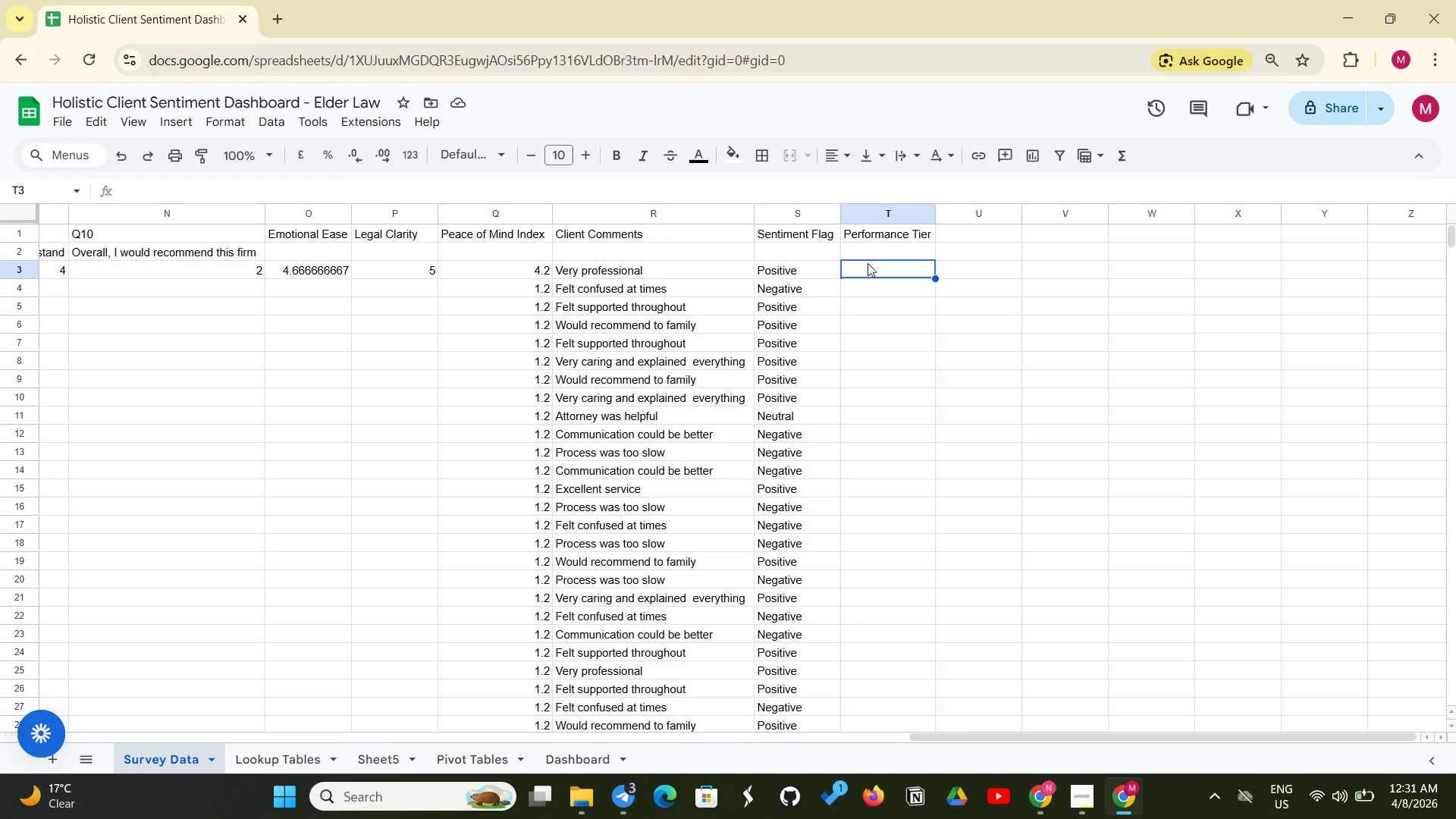 
type(=XLOOKUP(c3, ")
key(Backspace)
type('Lookup Tables' )
key(Backspace)
type(!$A$2:)
 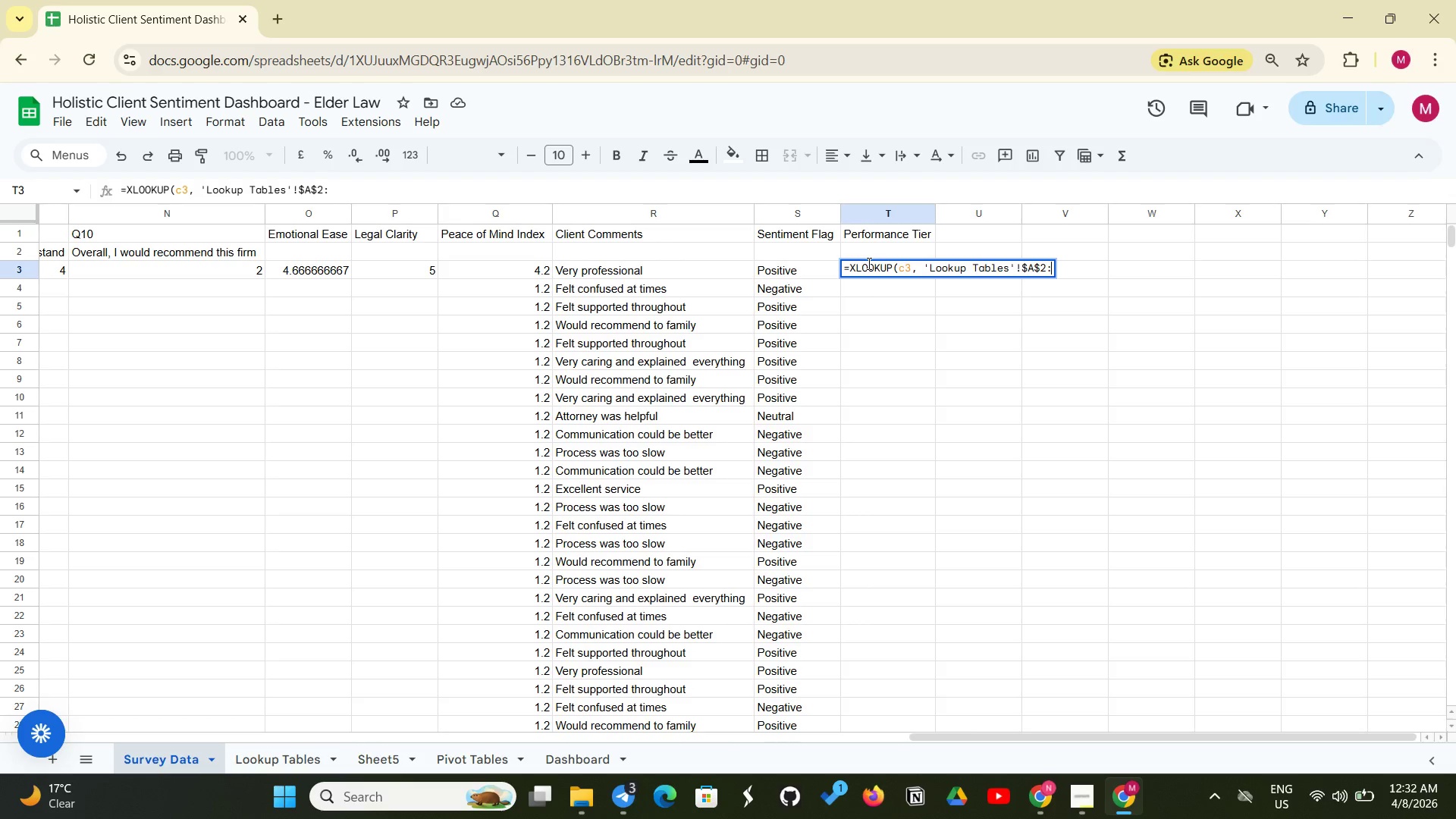 
type($A)
 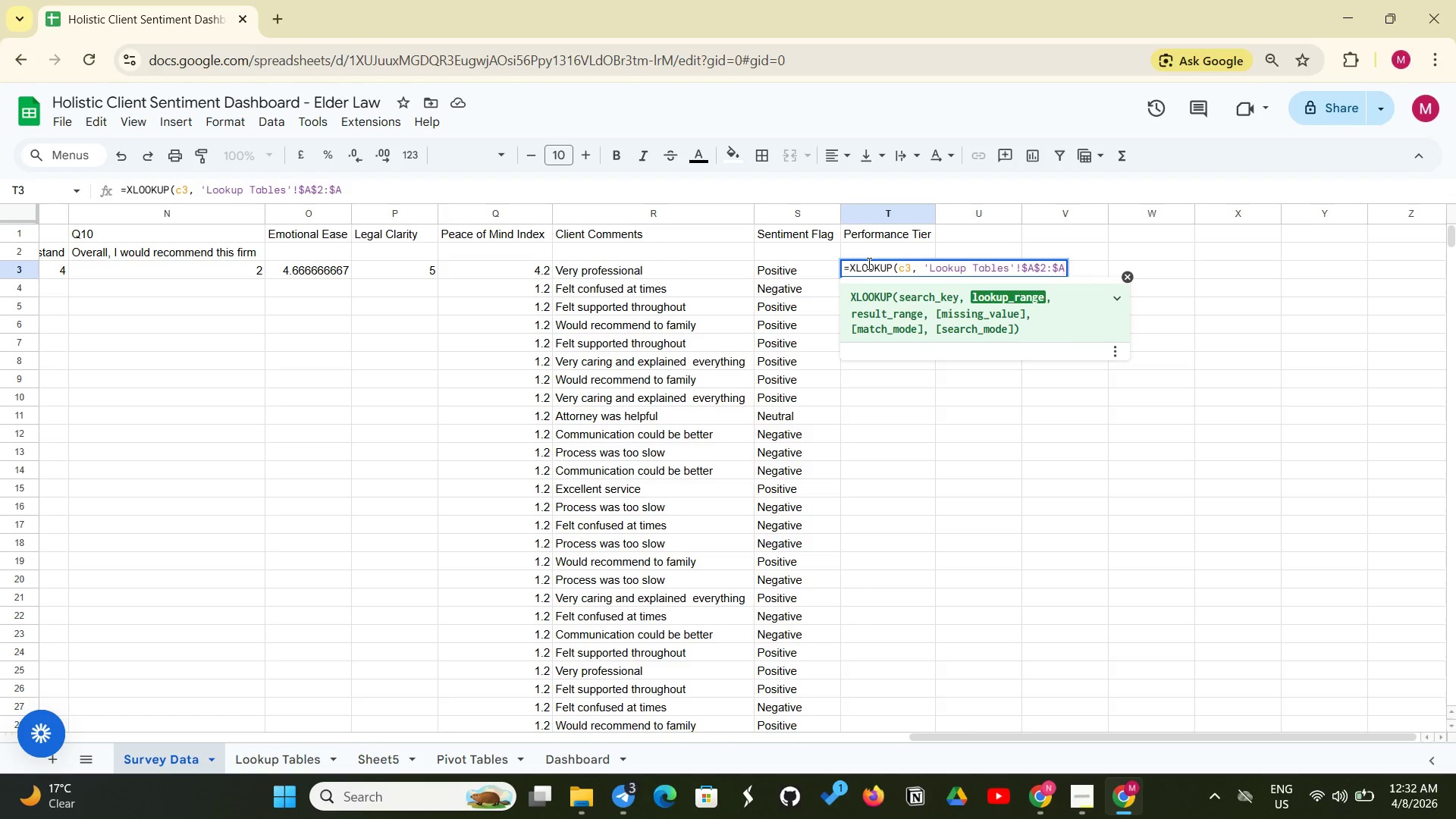 
type($6)
 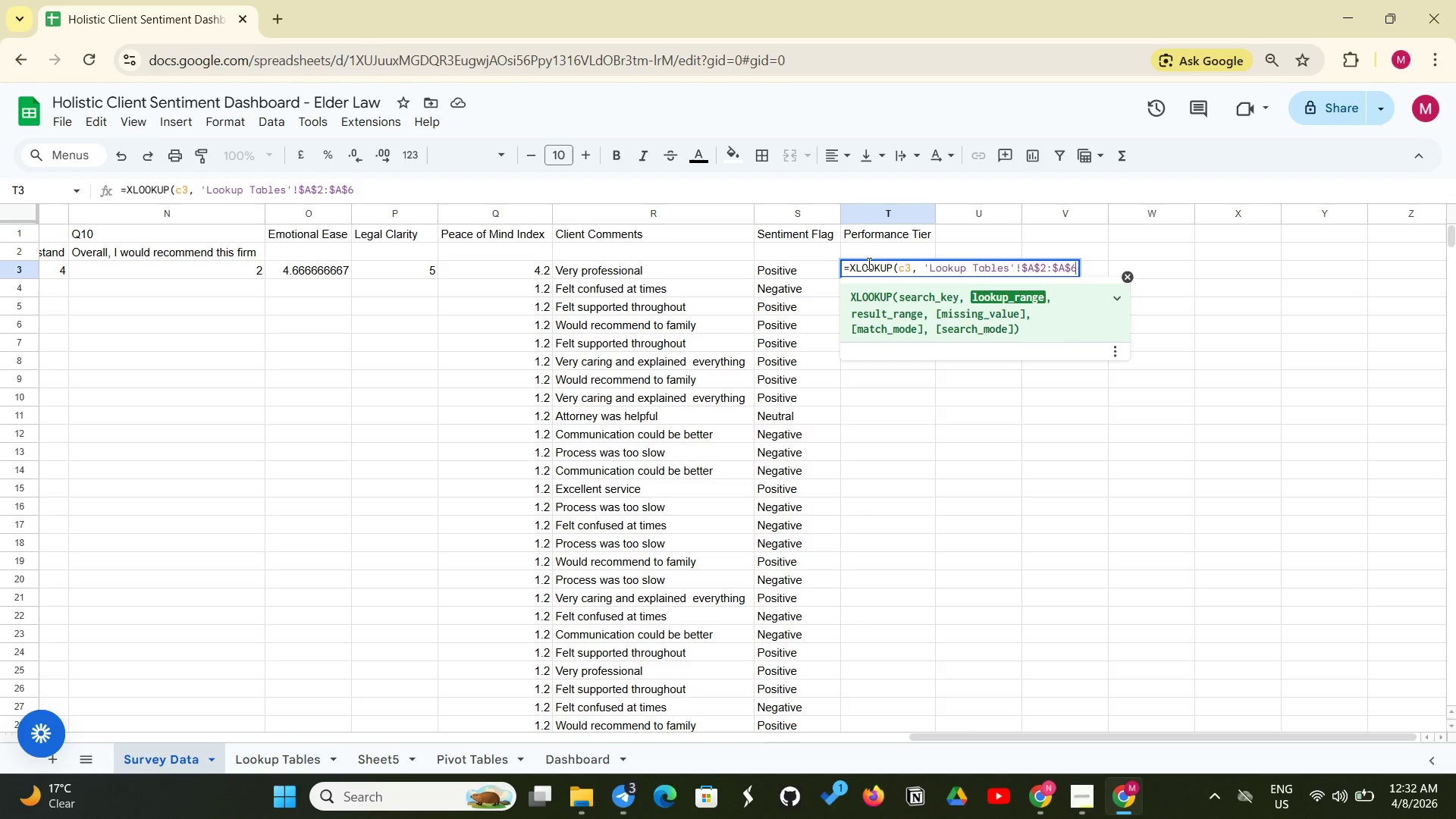 
type( "Lookup Tables')
 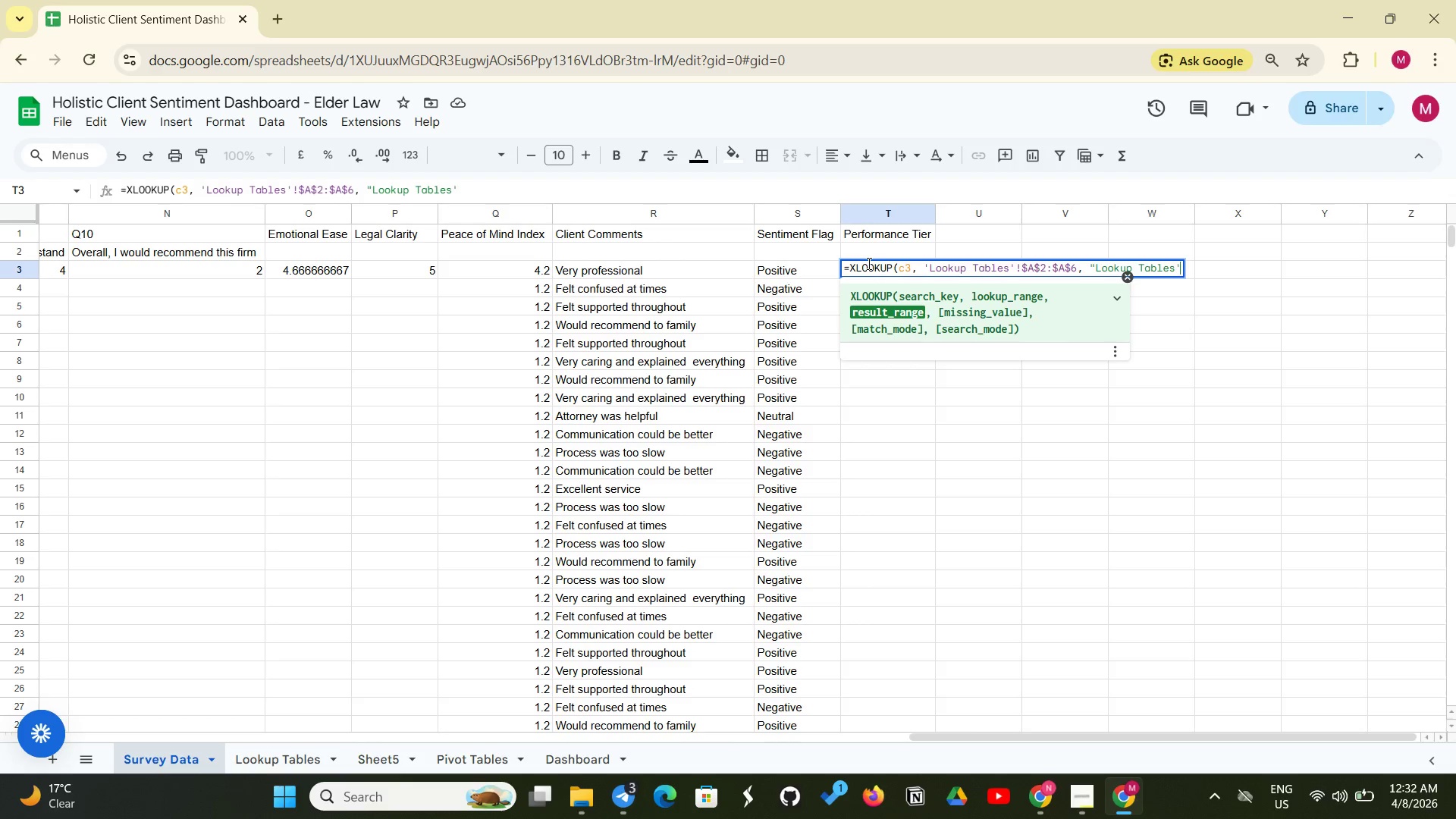 
key(Space)
 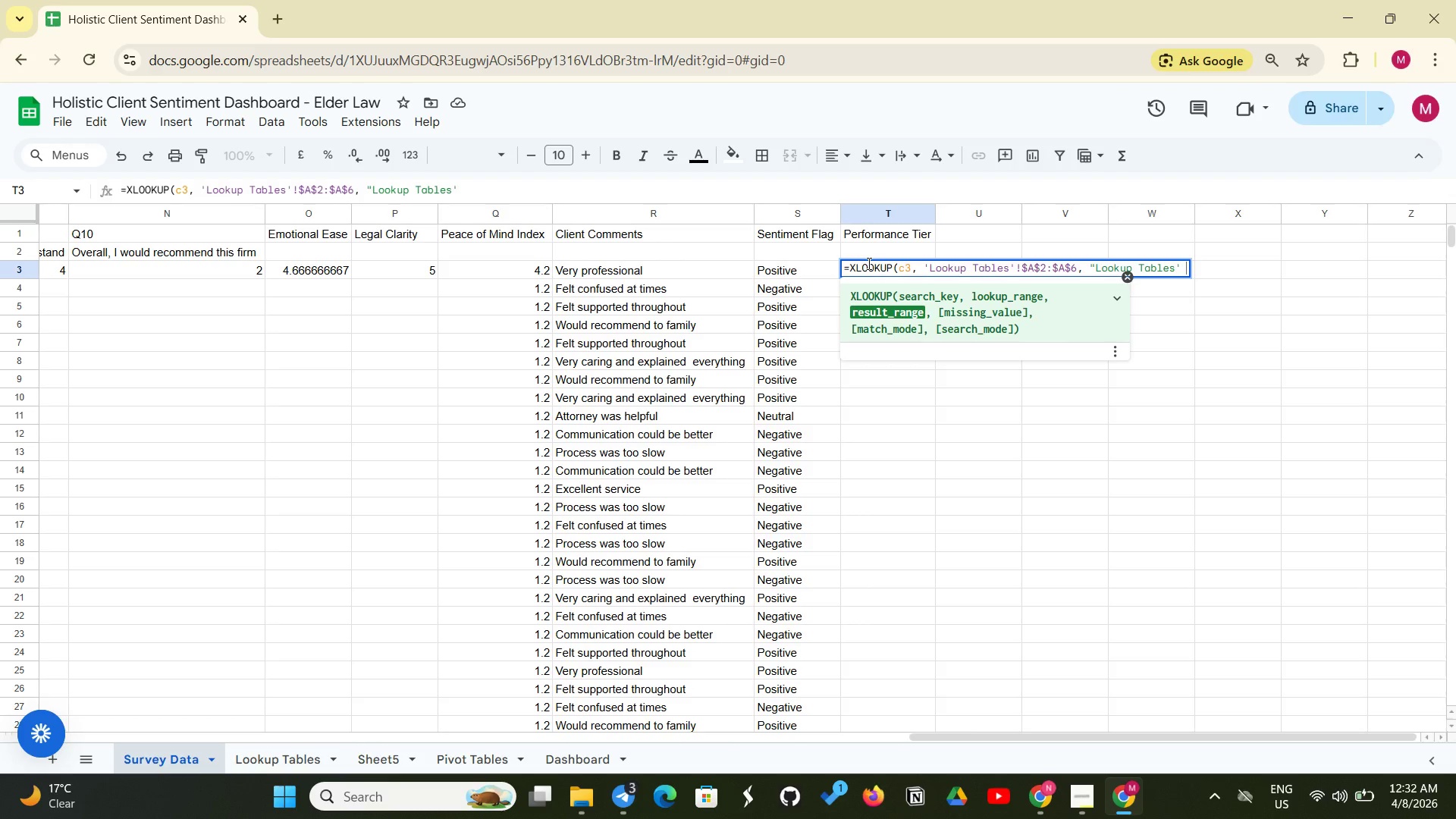 
key(Backspace)
 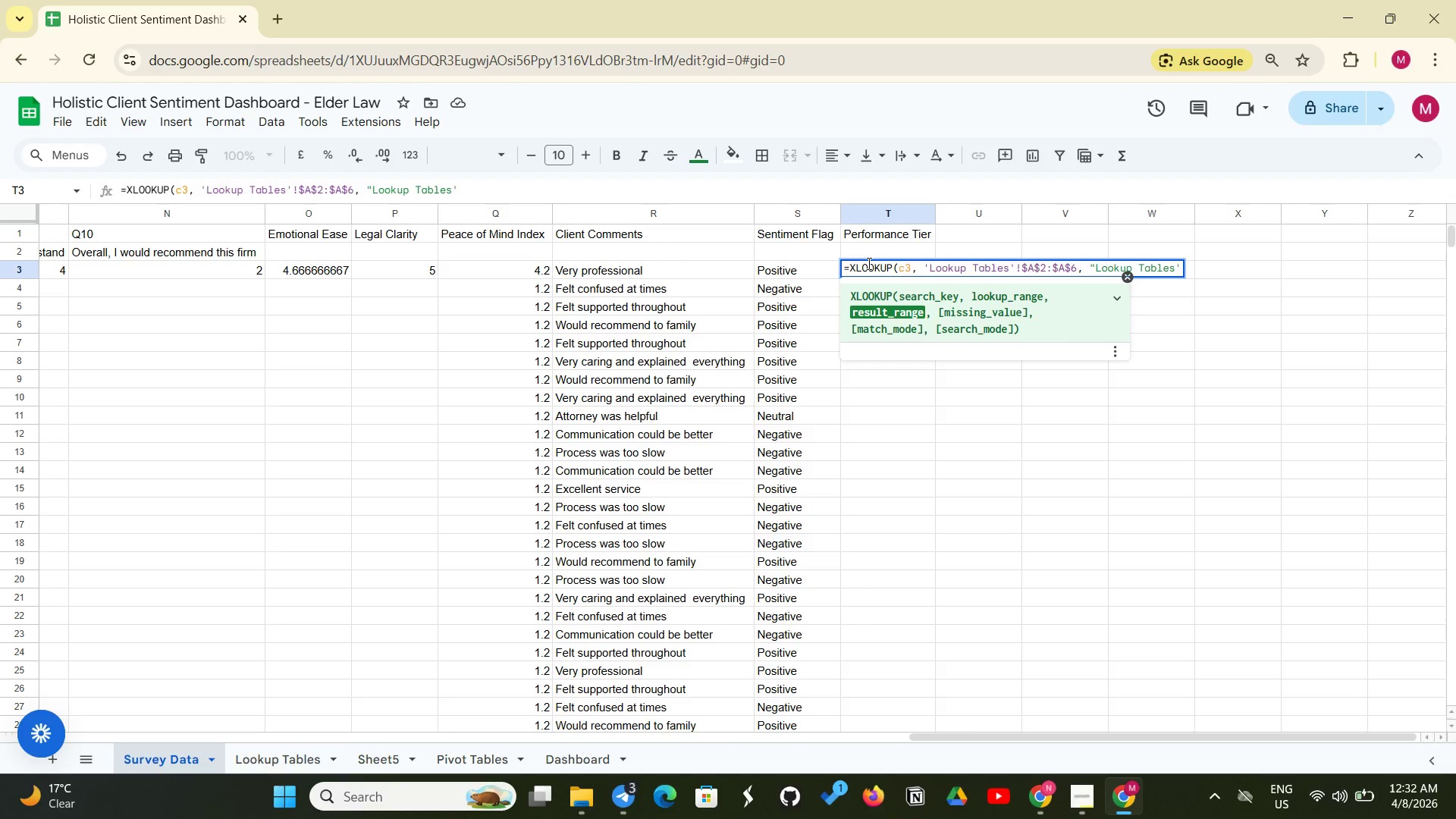 
key(Shift+1)
 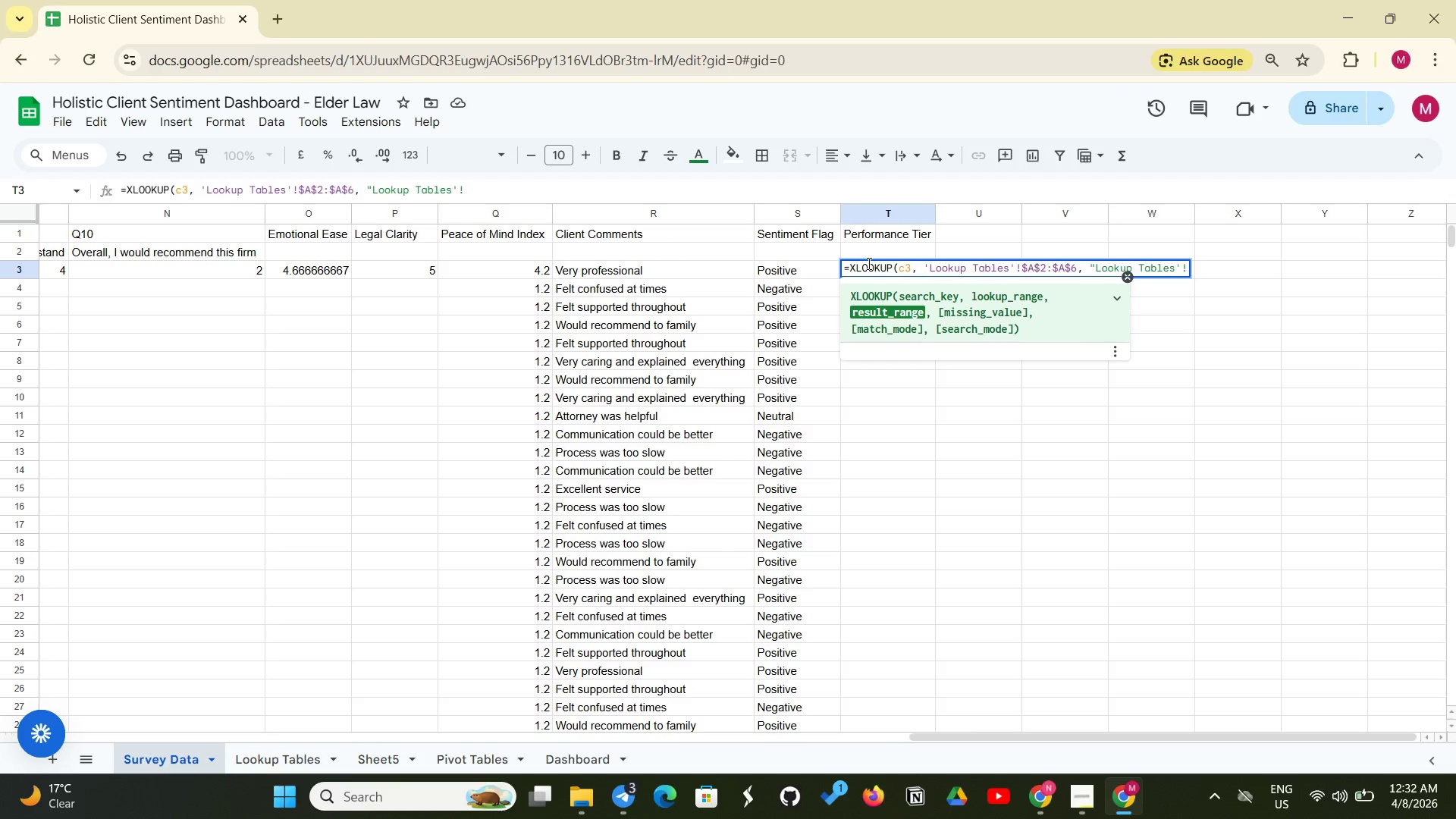 
type($c)
key(Backspace)
type(C)
 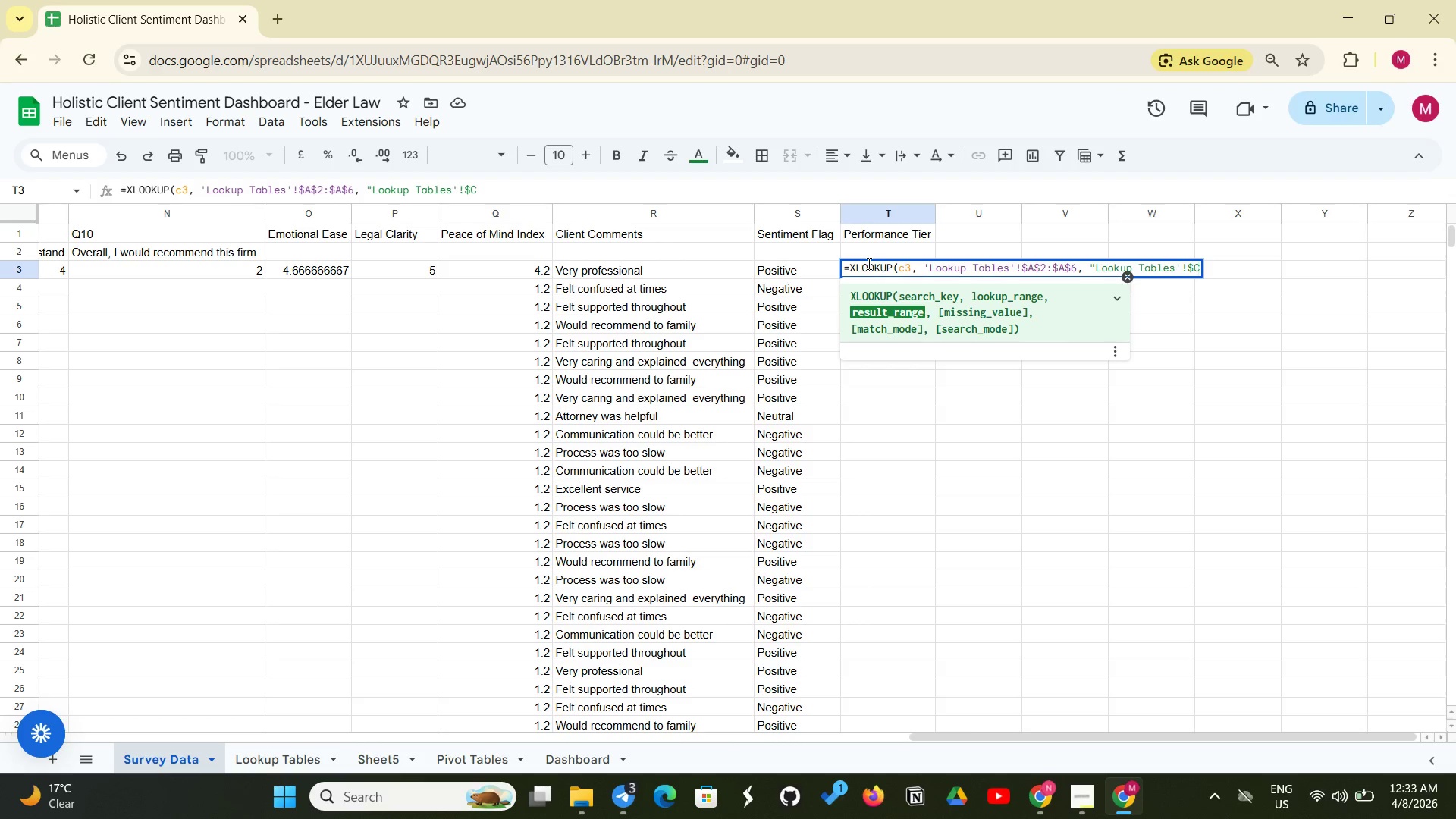 
type($2)
 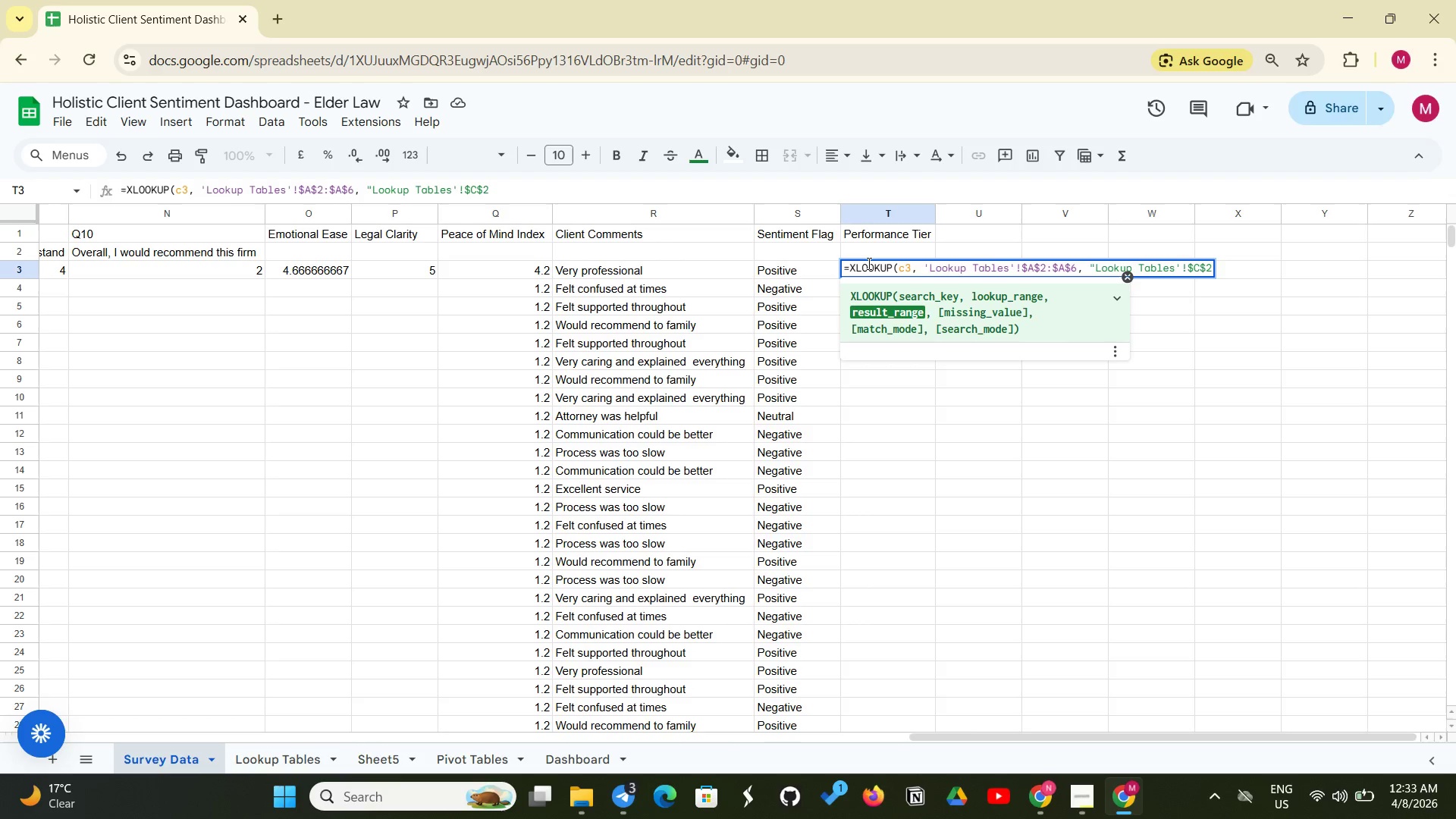 
type(:$c)
key(Backspace)
type(C$6)
 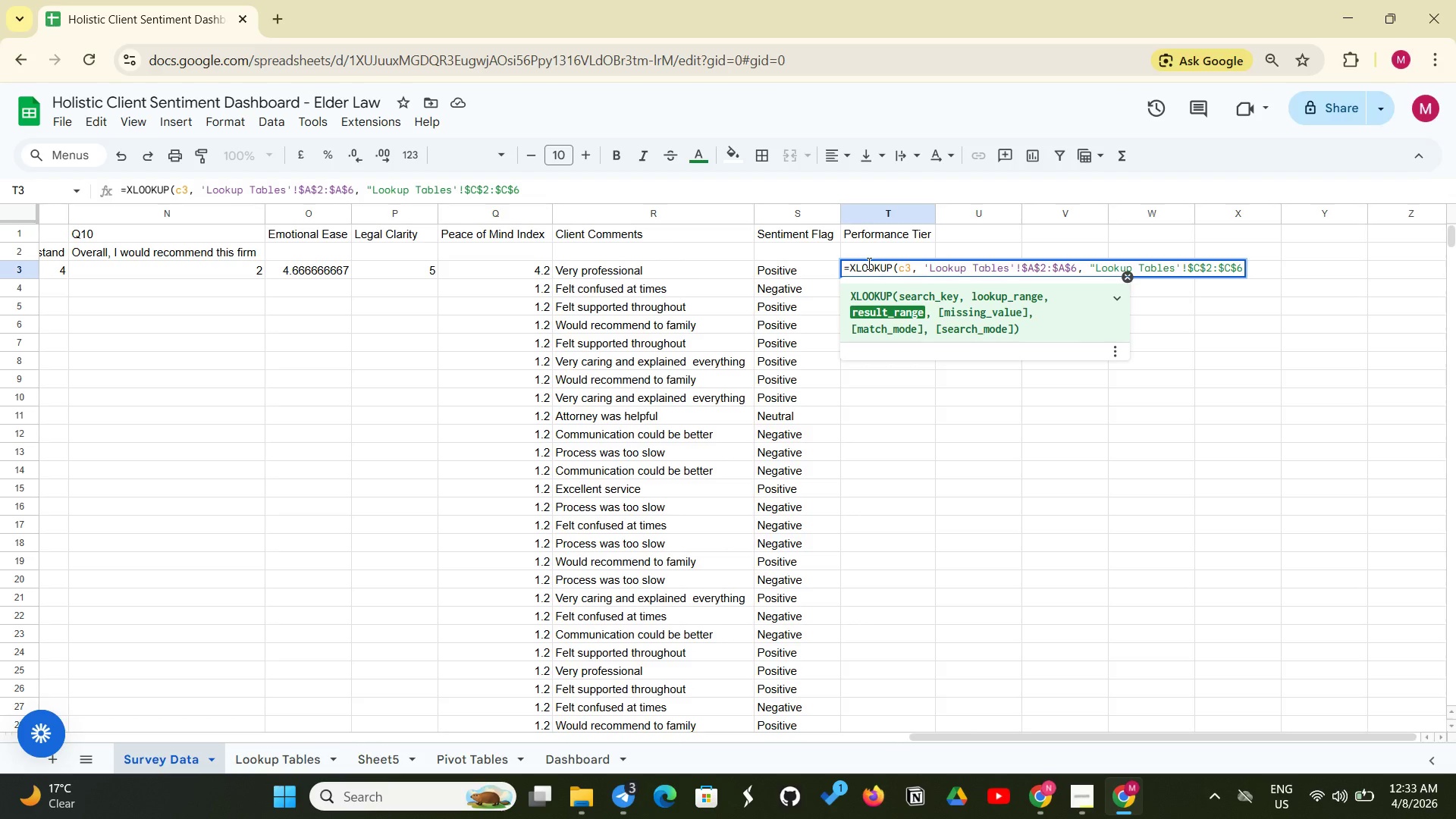 
type(, "Not Found"))
 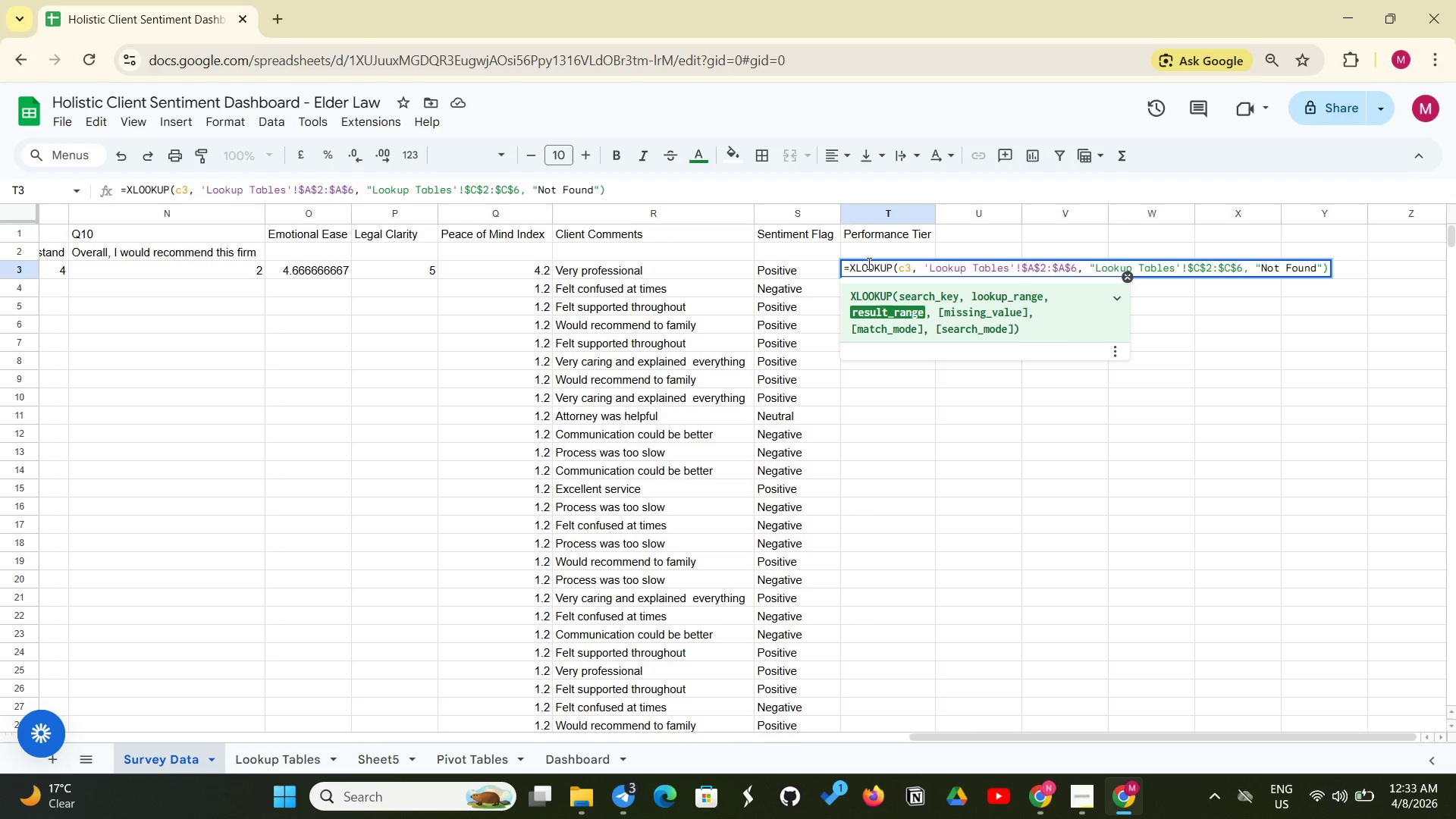 
key(Enter)
 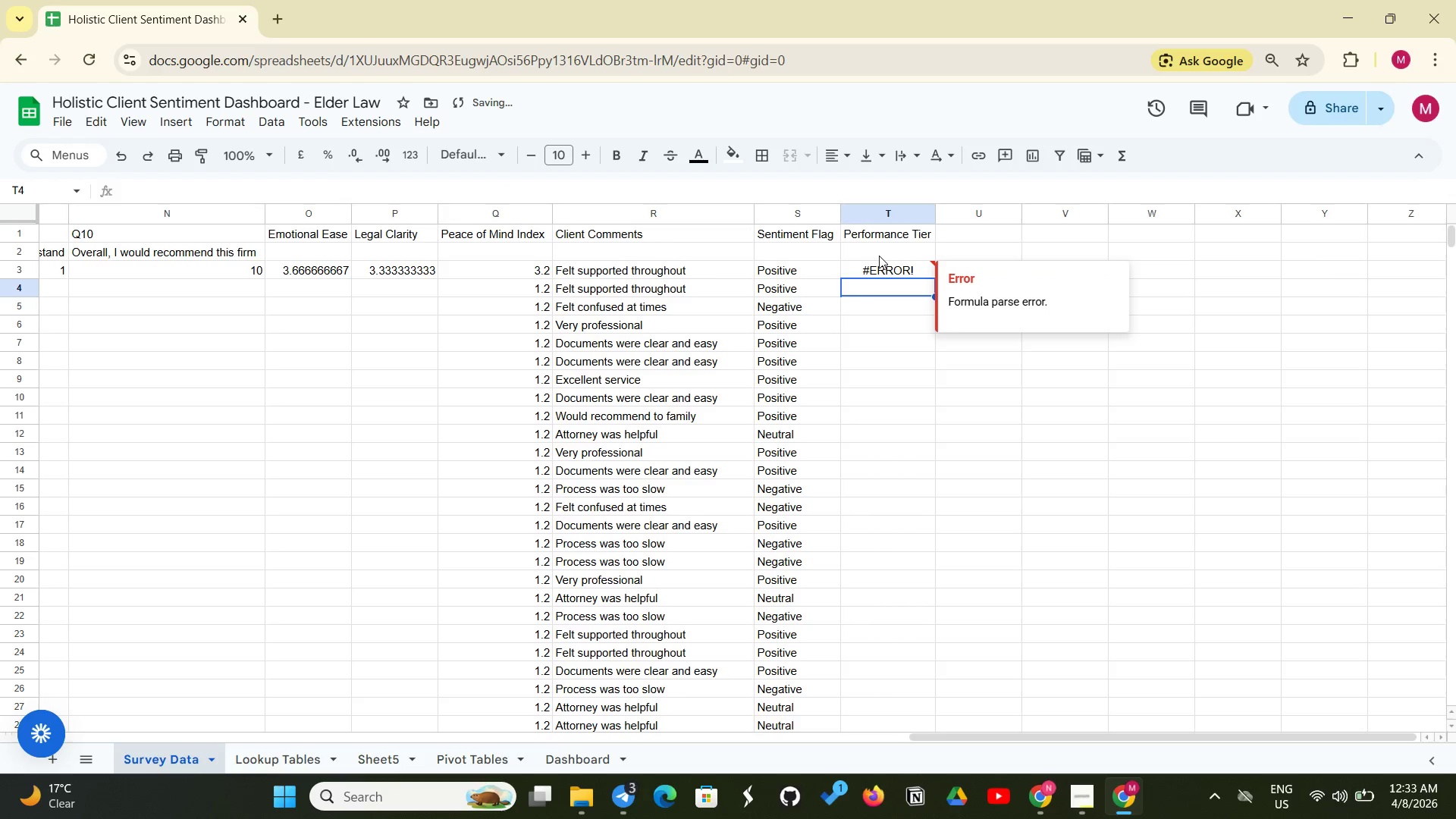 
left_click([885, 260])
 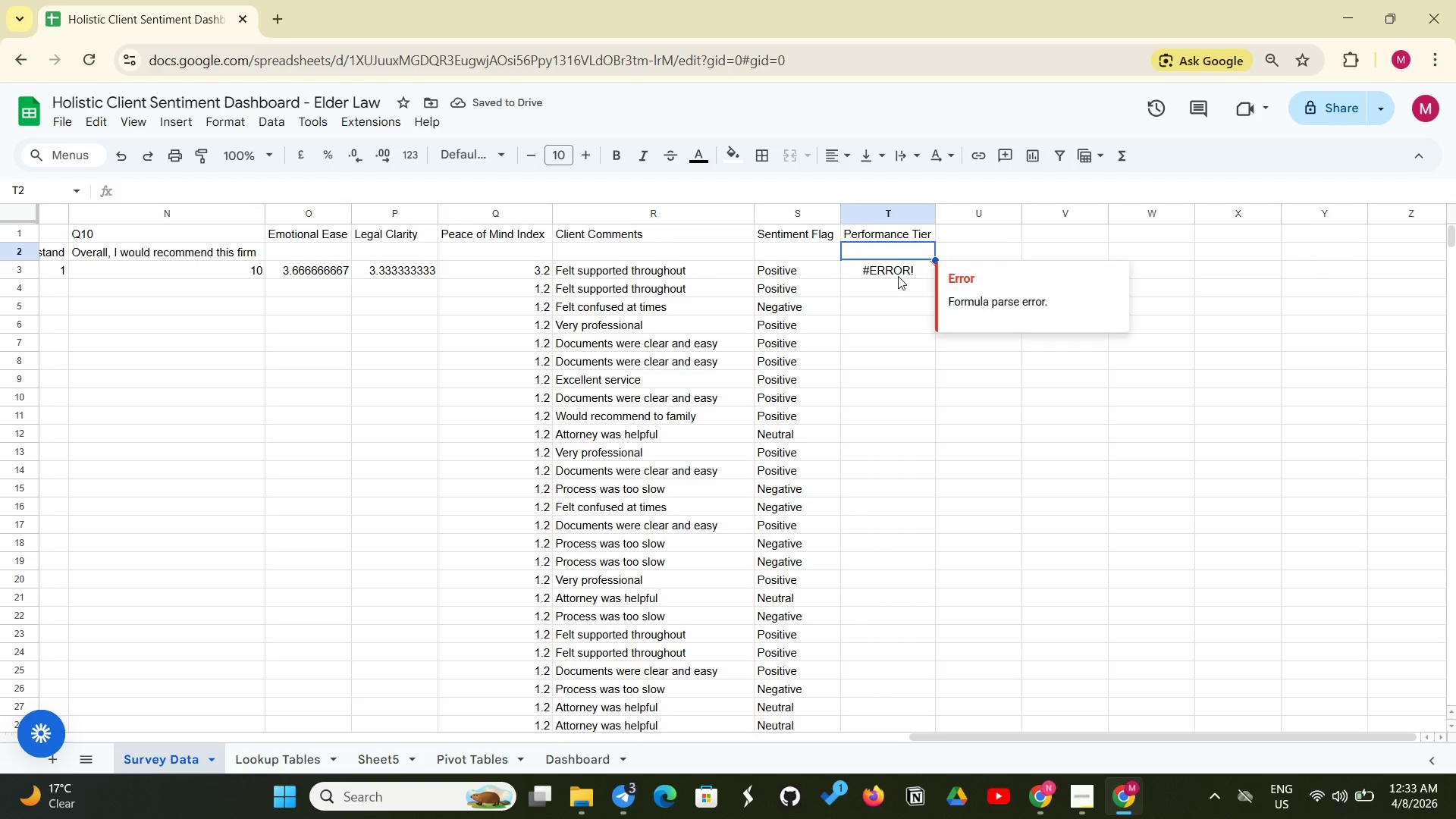 
left_click([899, 275])
 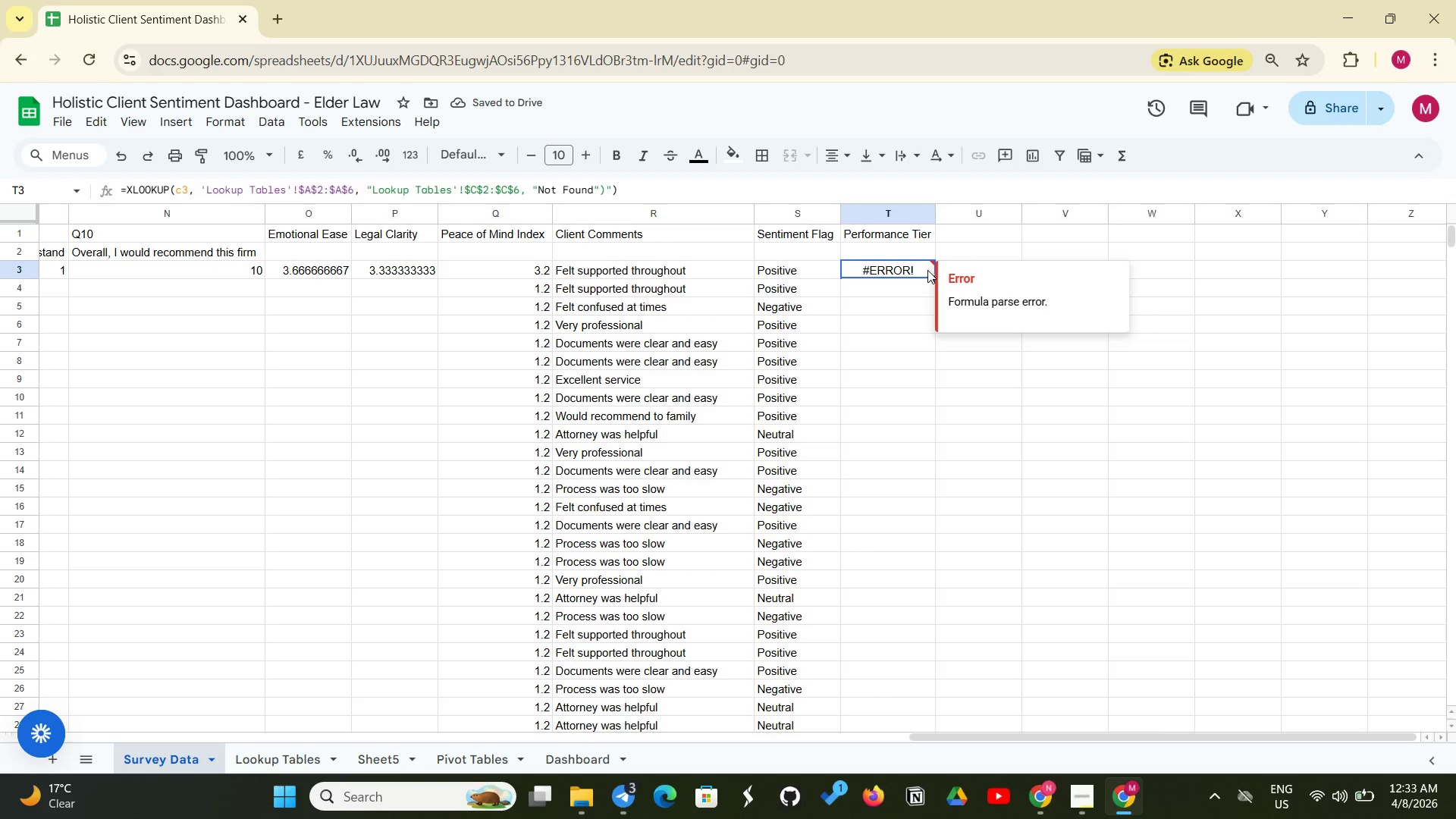 
double_click([927, 270])
 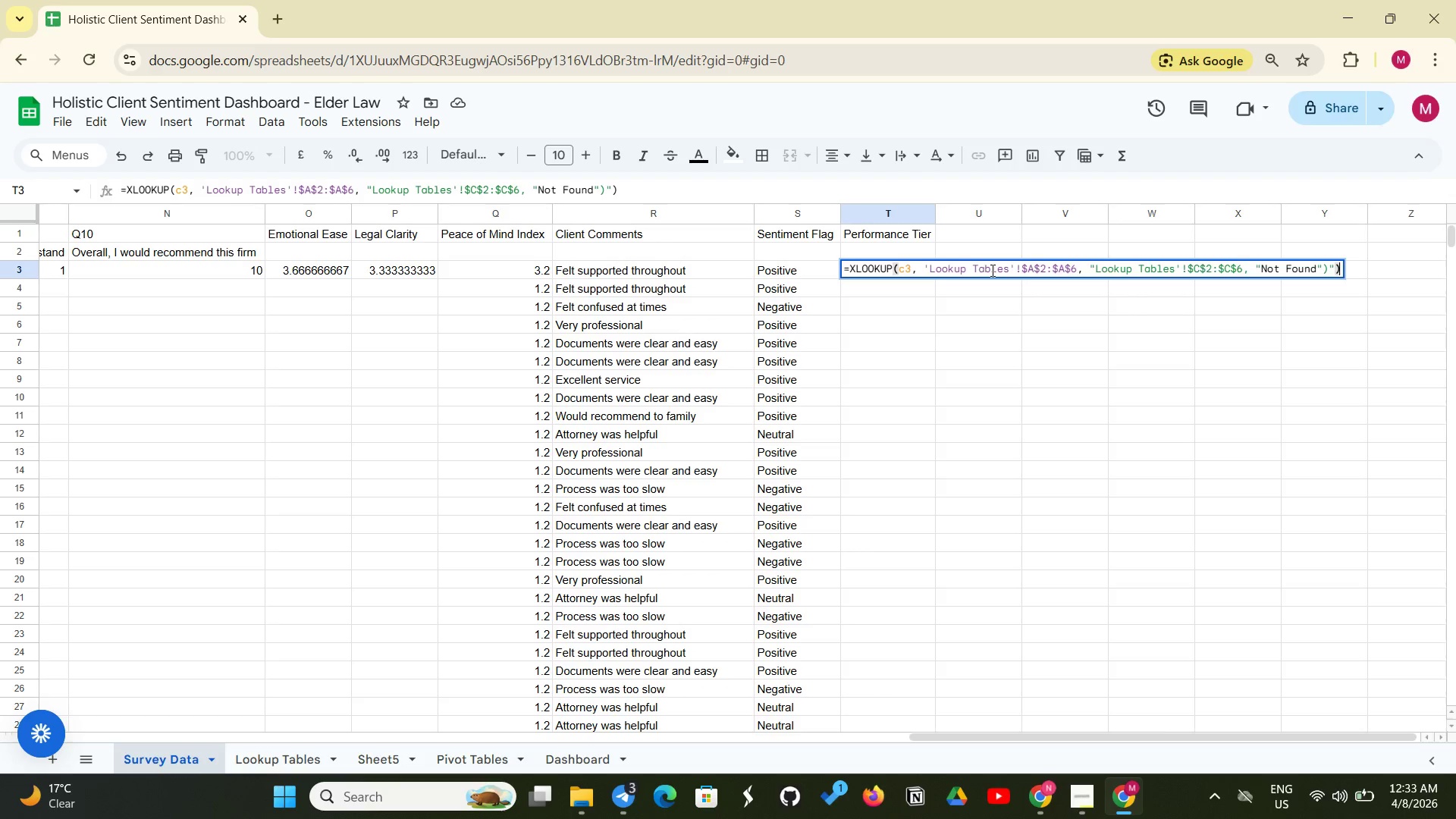 
wait(7.44)
 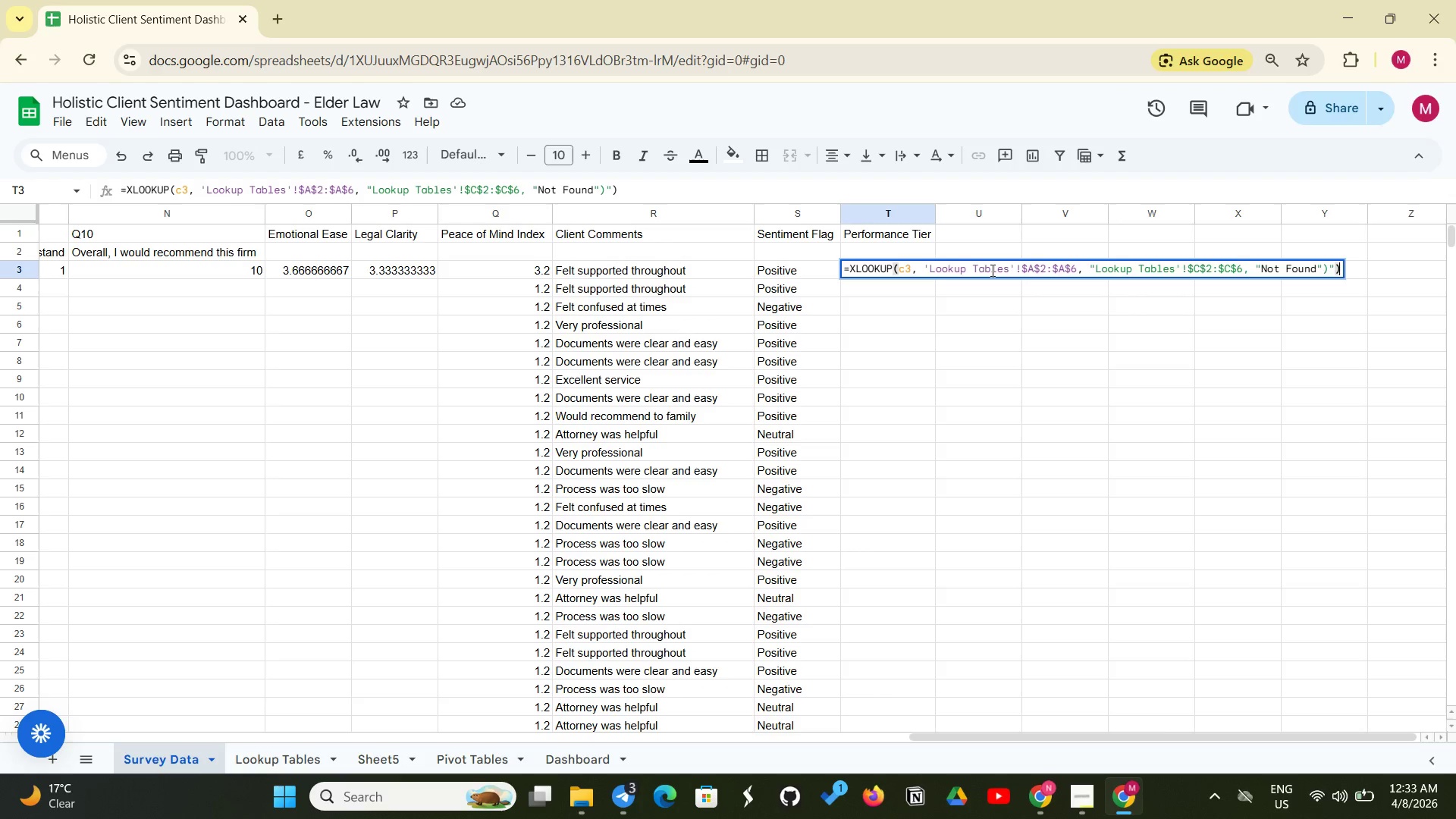 
key(Backspace)
 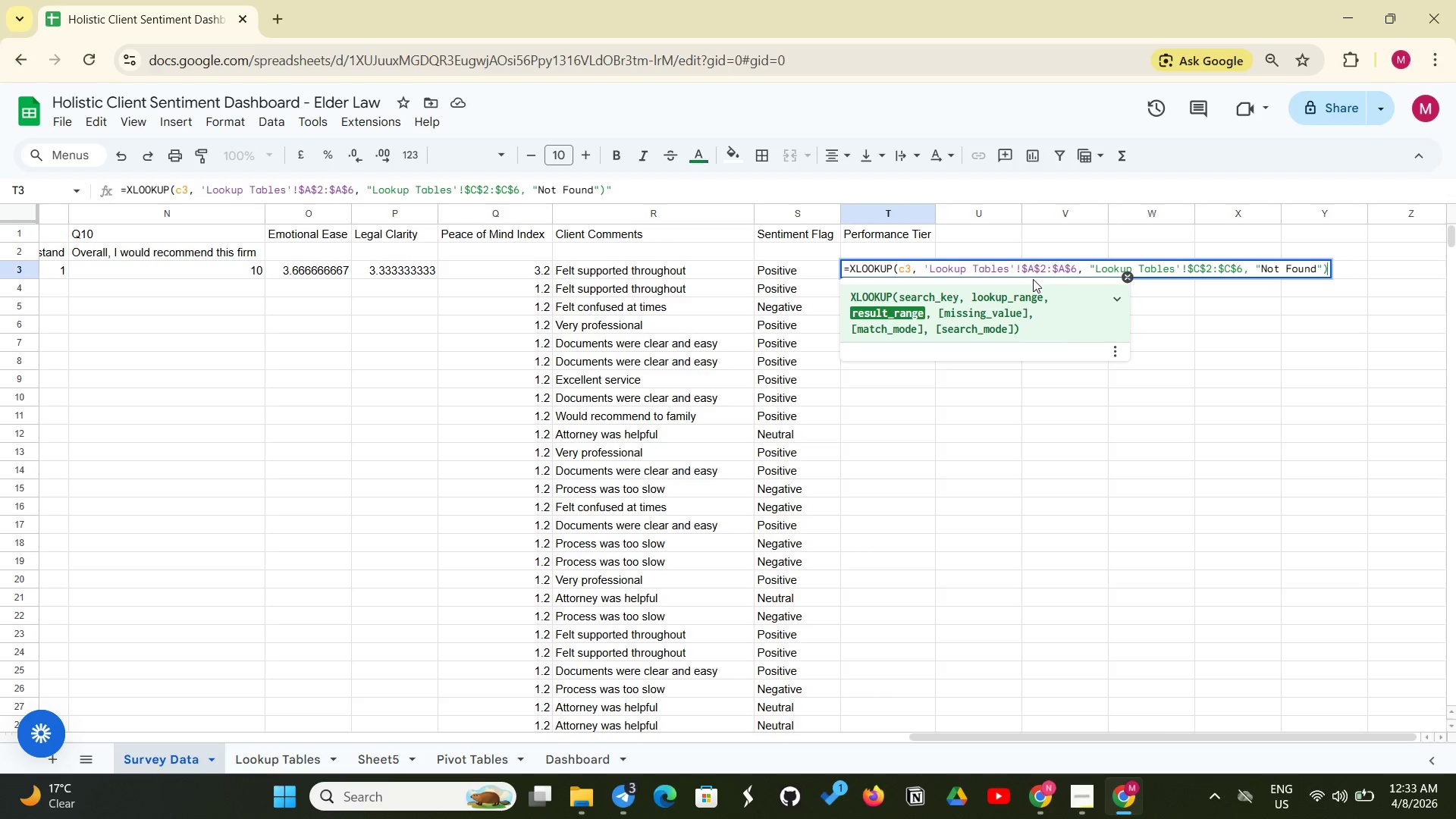 
key(Backspace)
 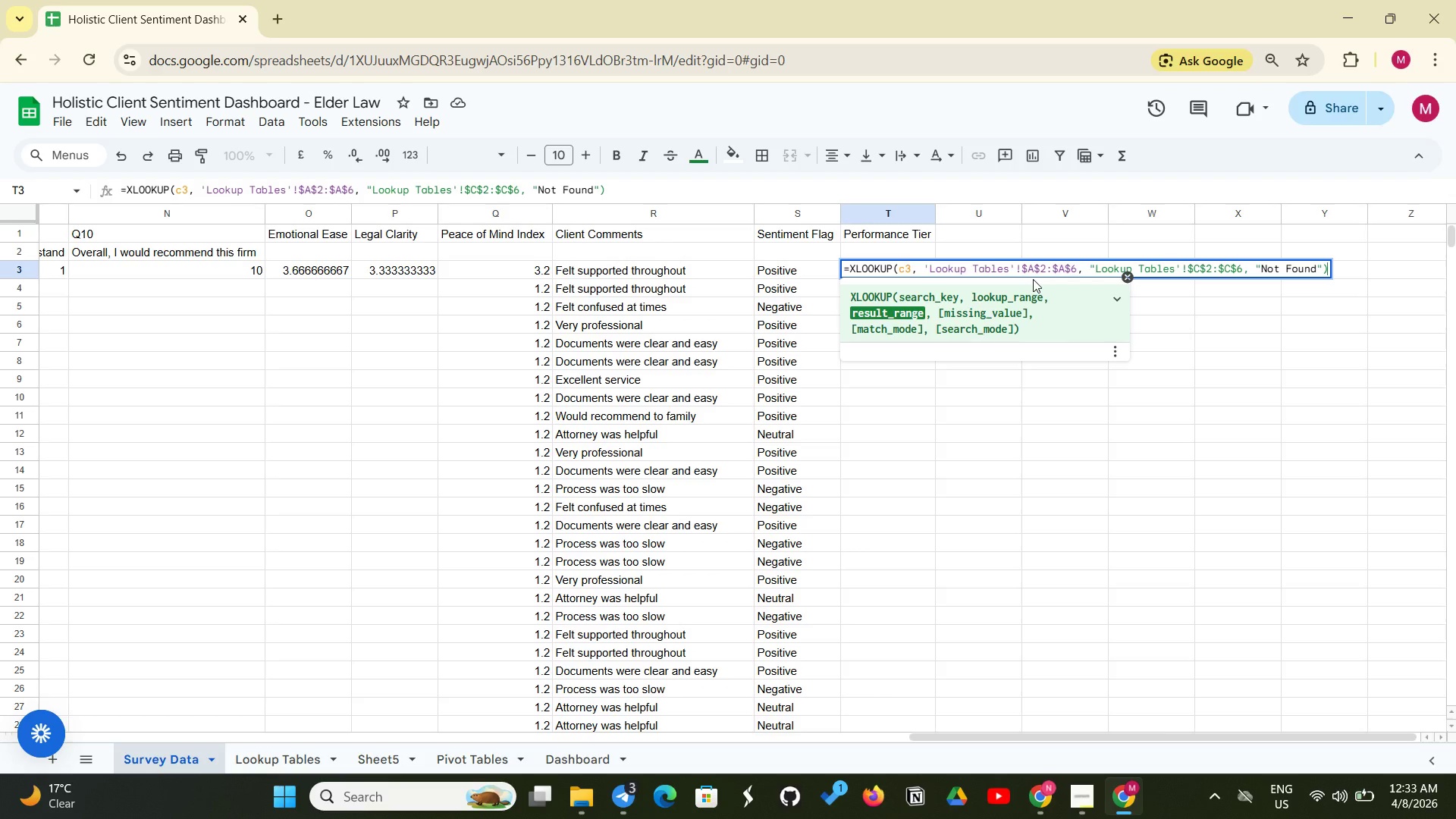 
key(Enter)
 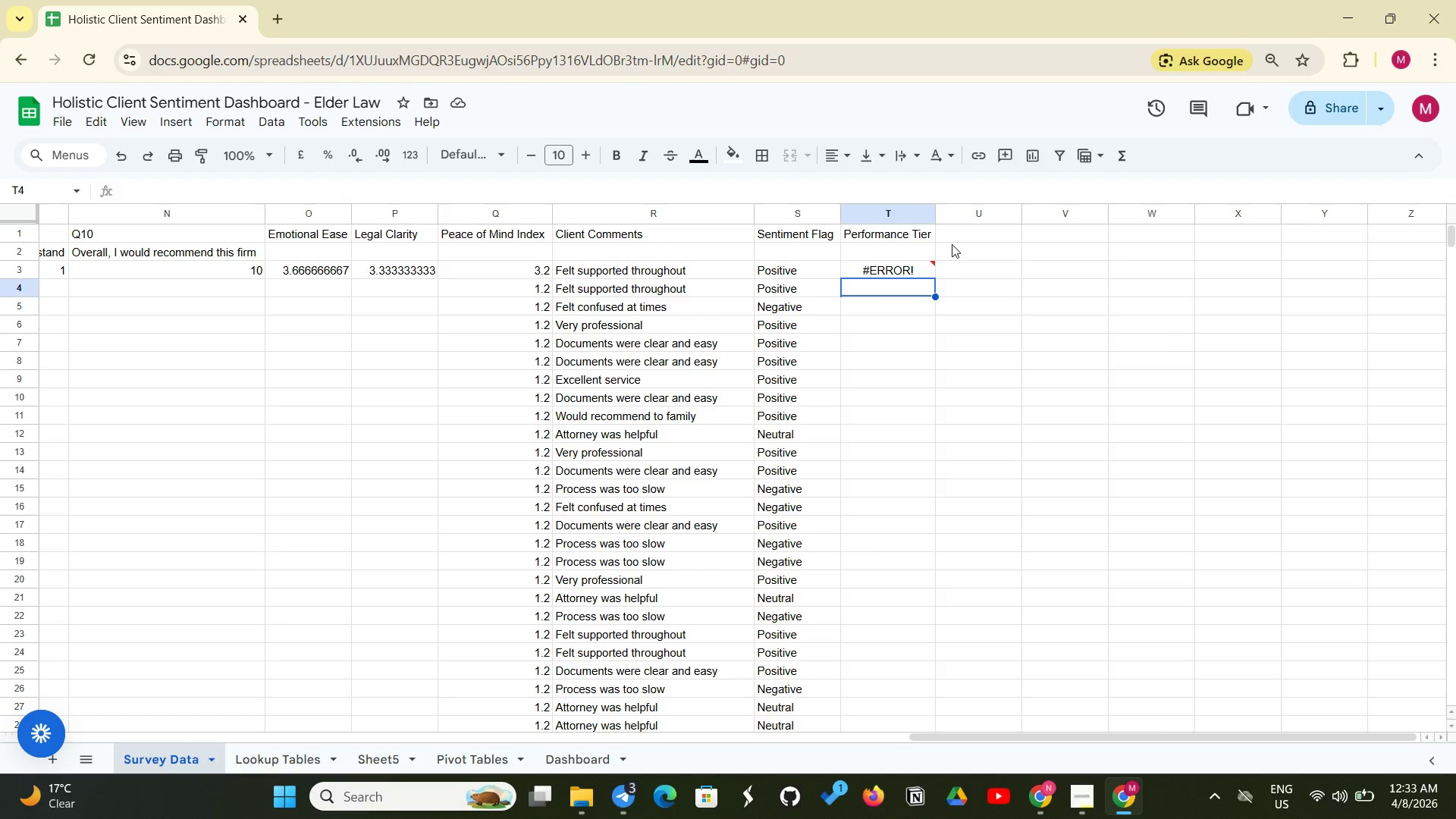 
left_click([901, 271])
 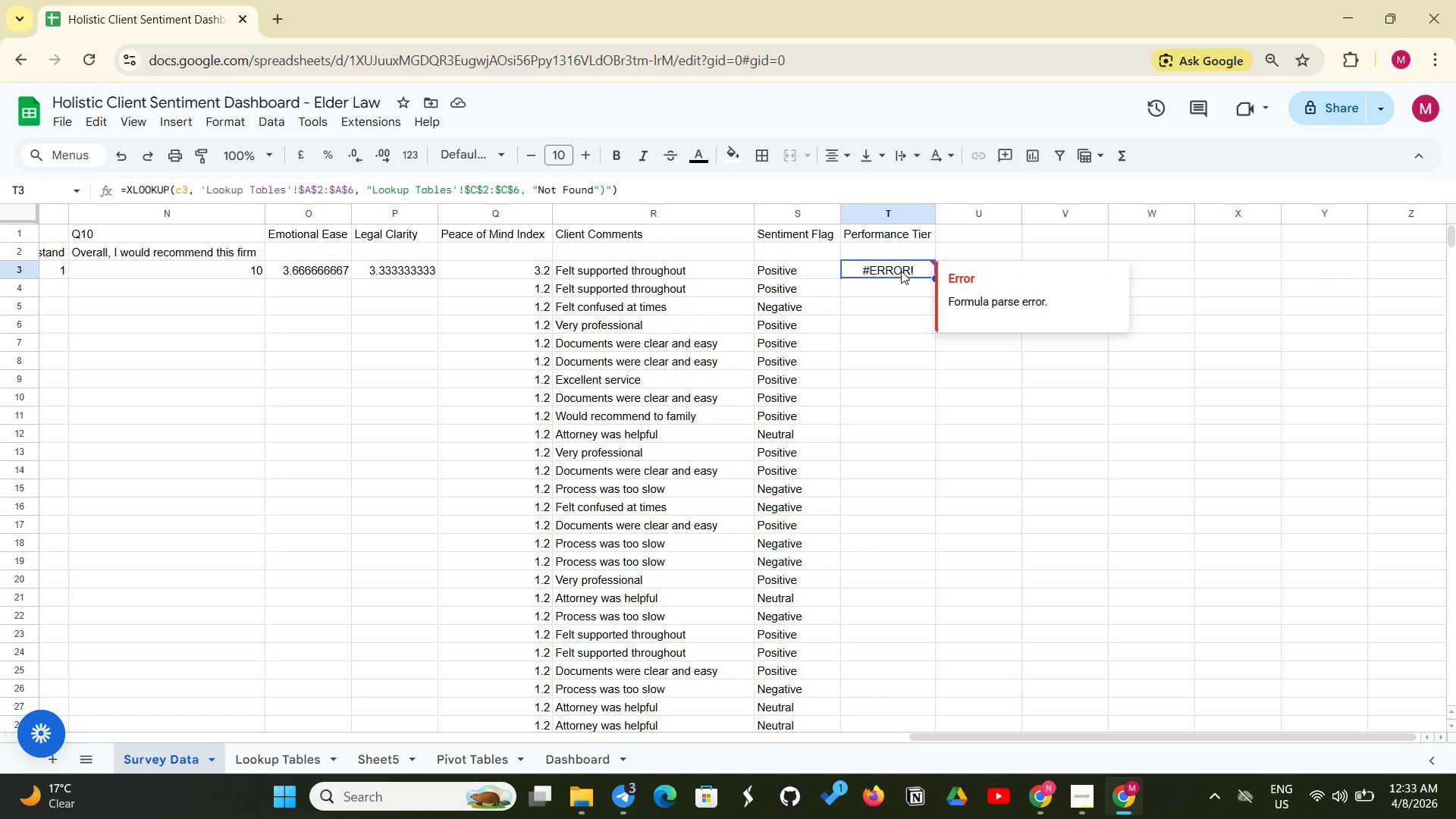 
left_click([901, 271])
 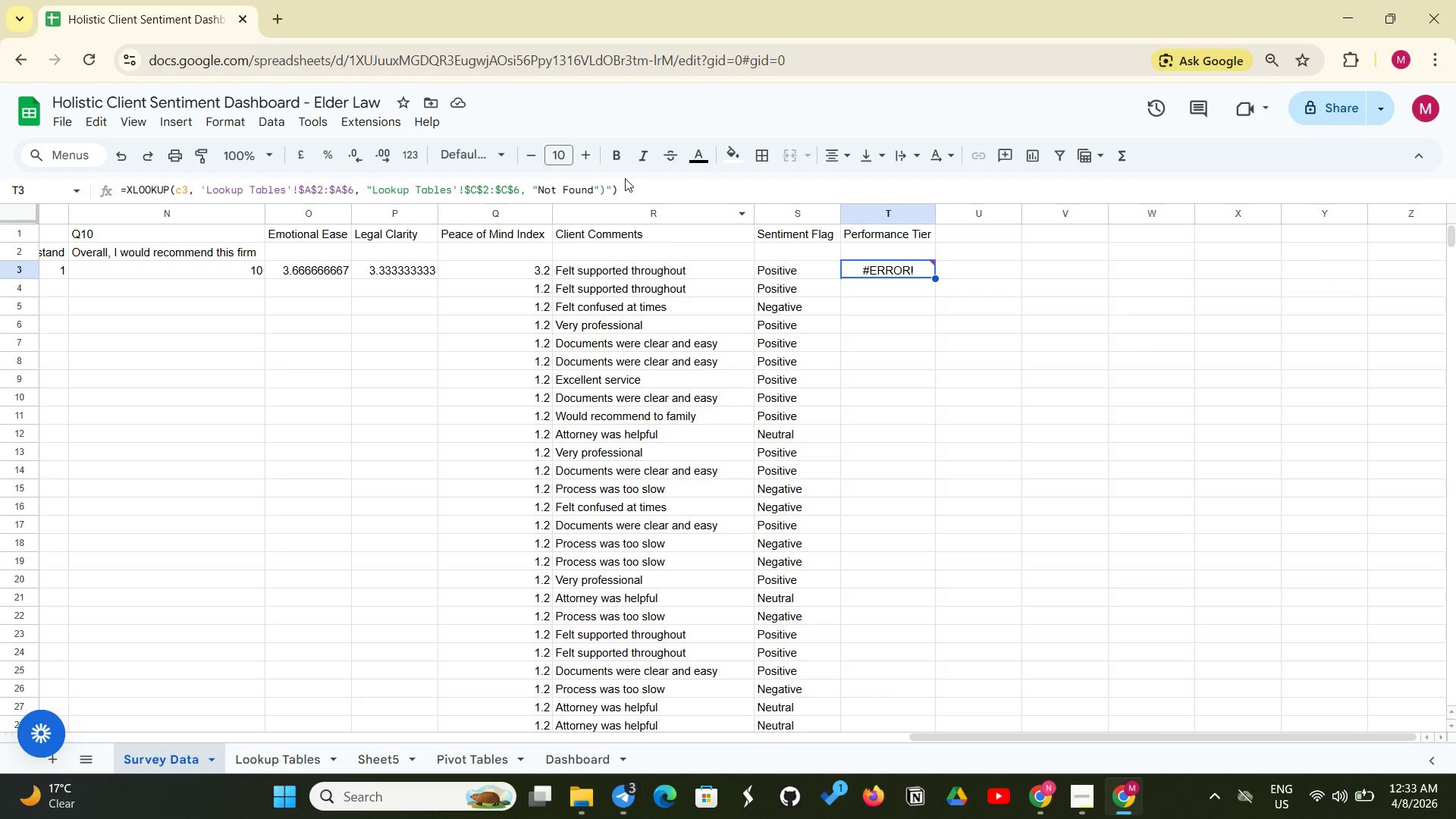 
double_click([626, 180])
 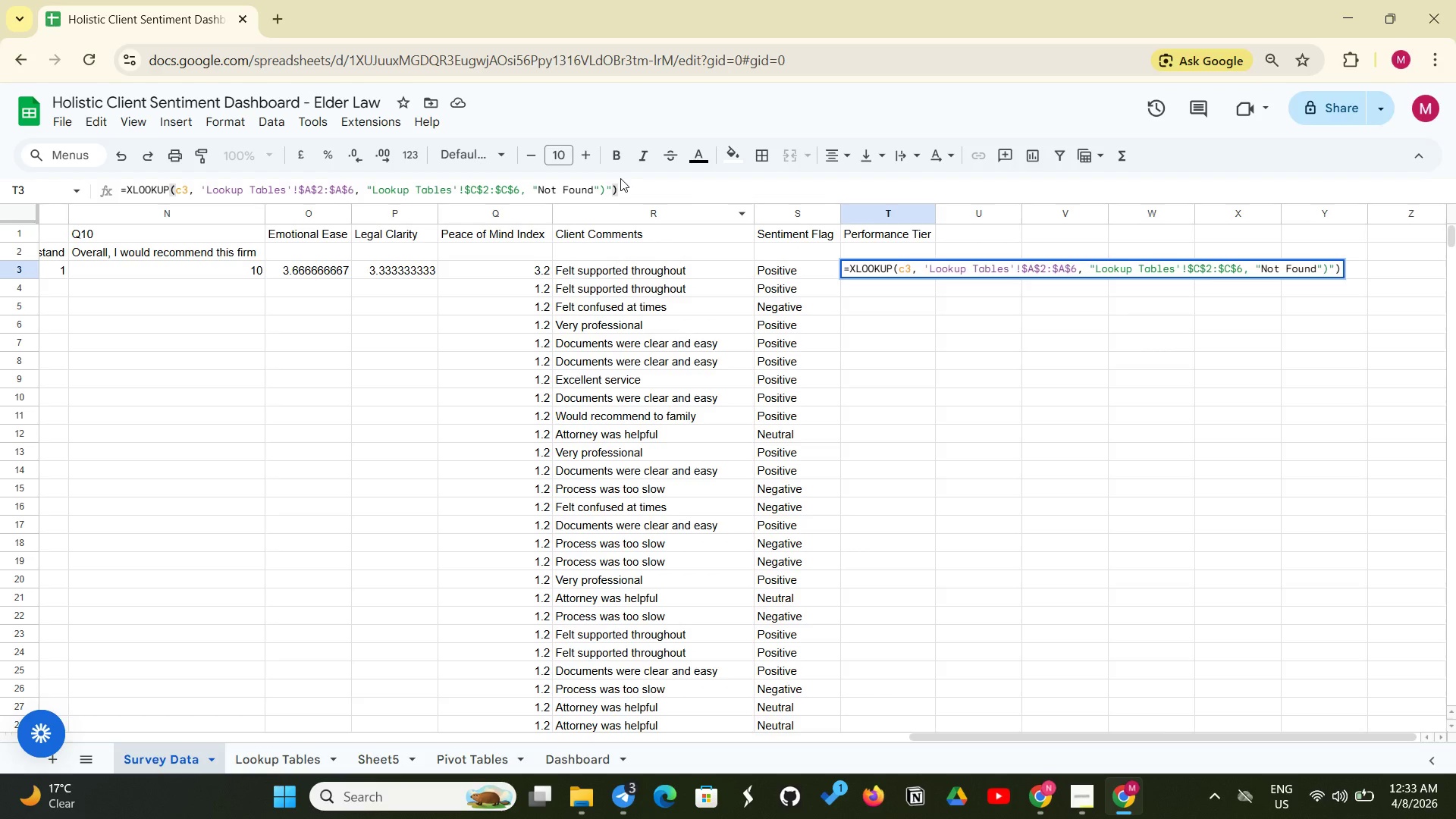 
key(Backspace)
 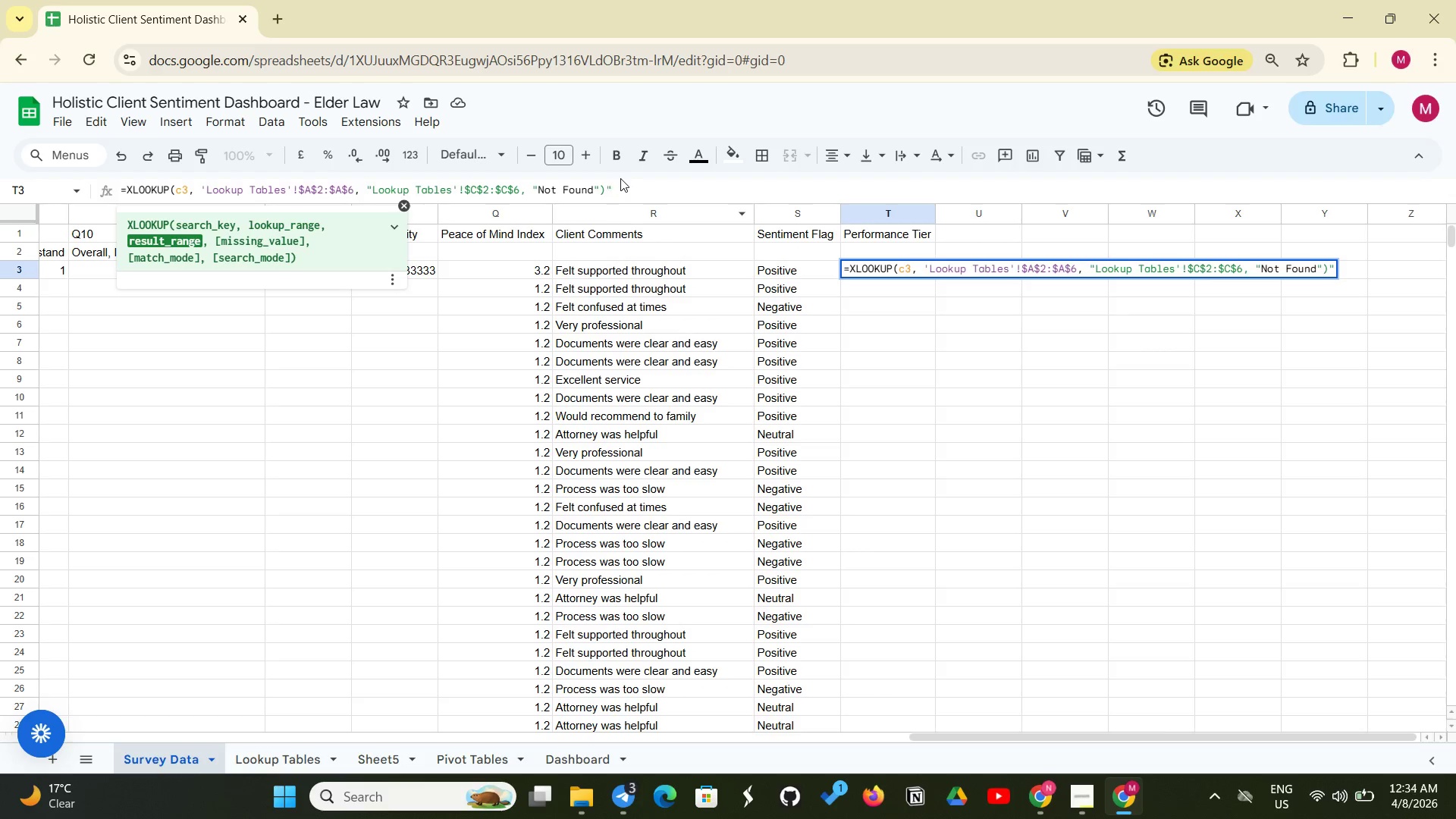 
key(Backspace)
 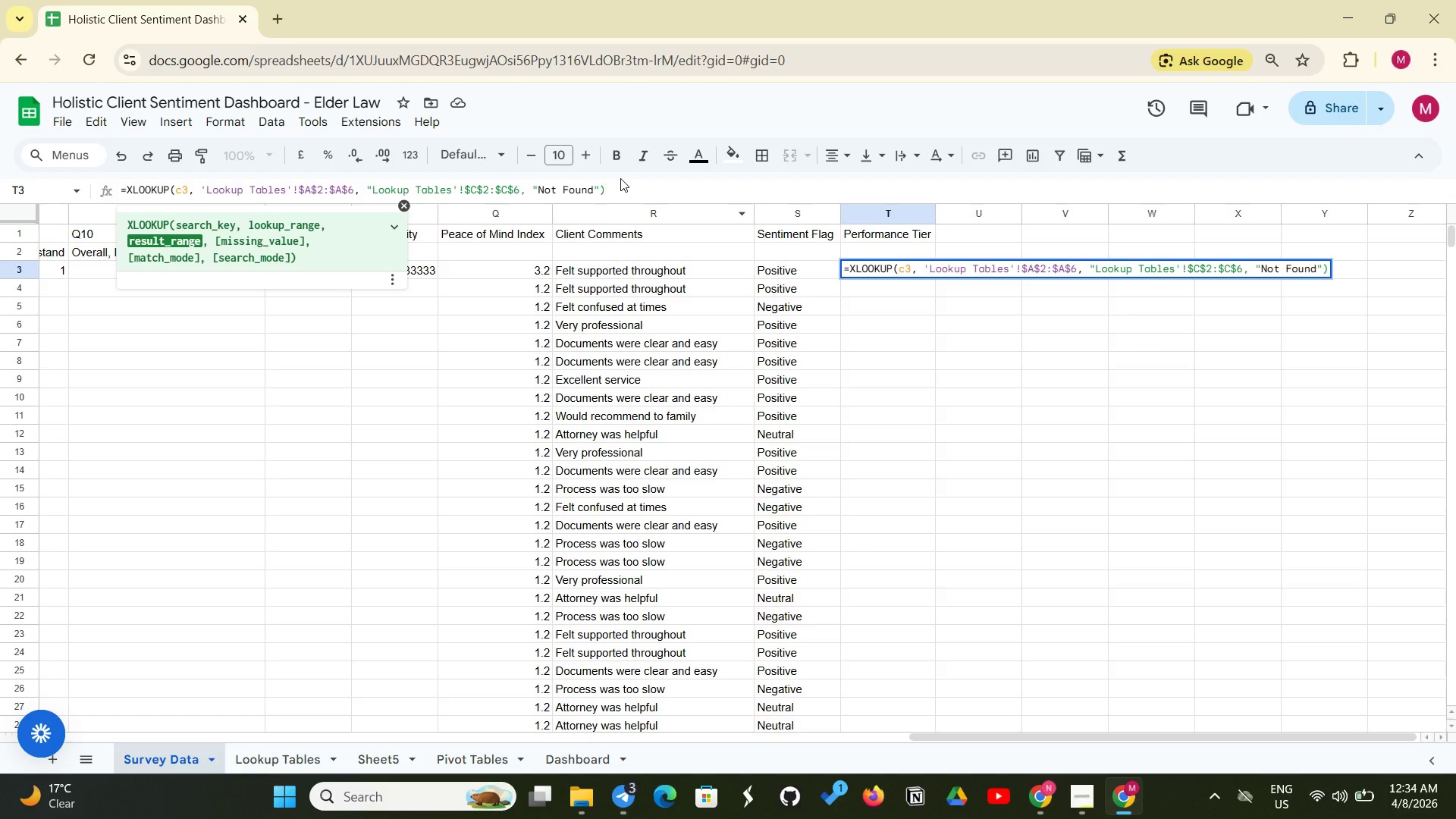 
key(Enter)
 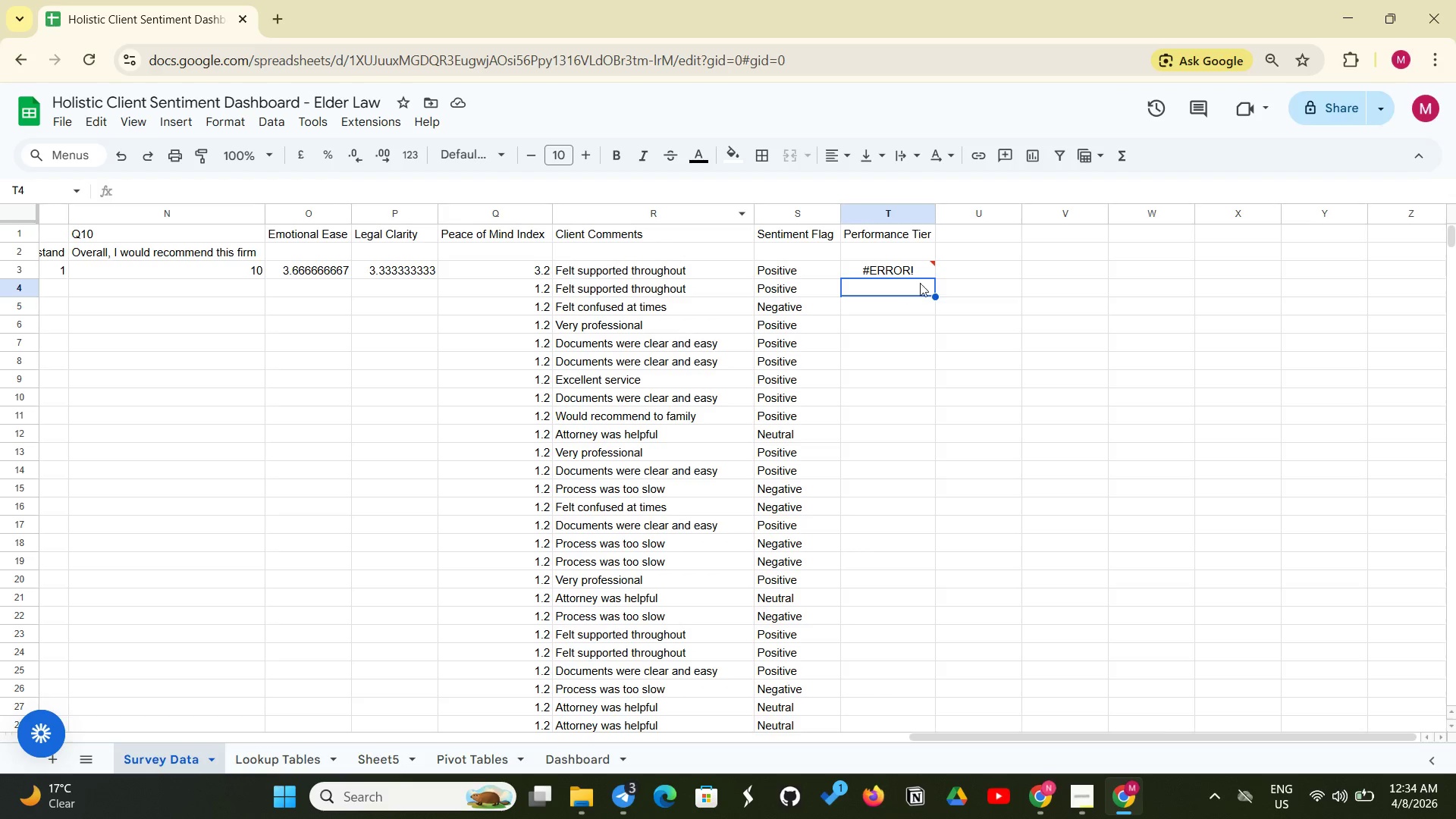 
left_click([919, 270])
 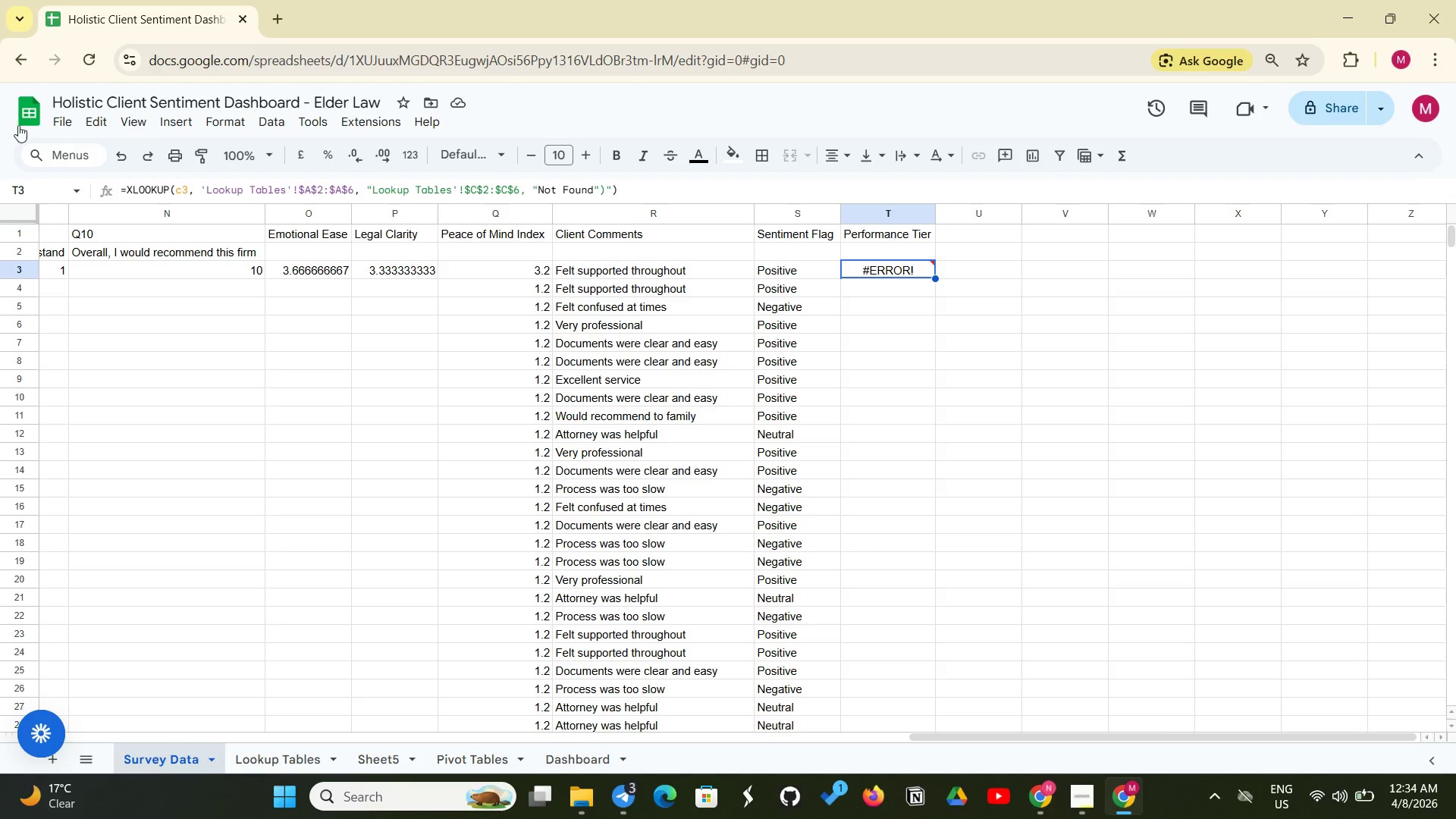 
wait(12.58)
 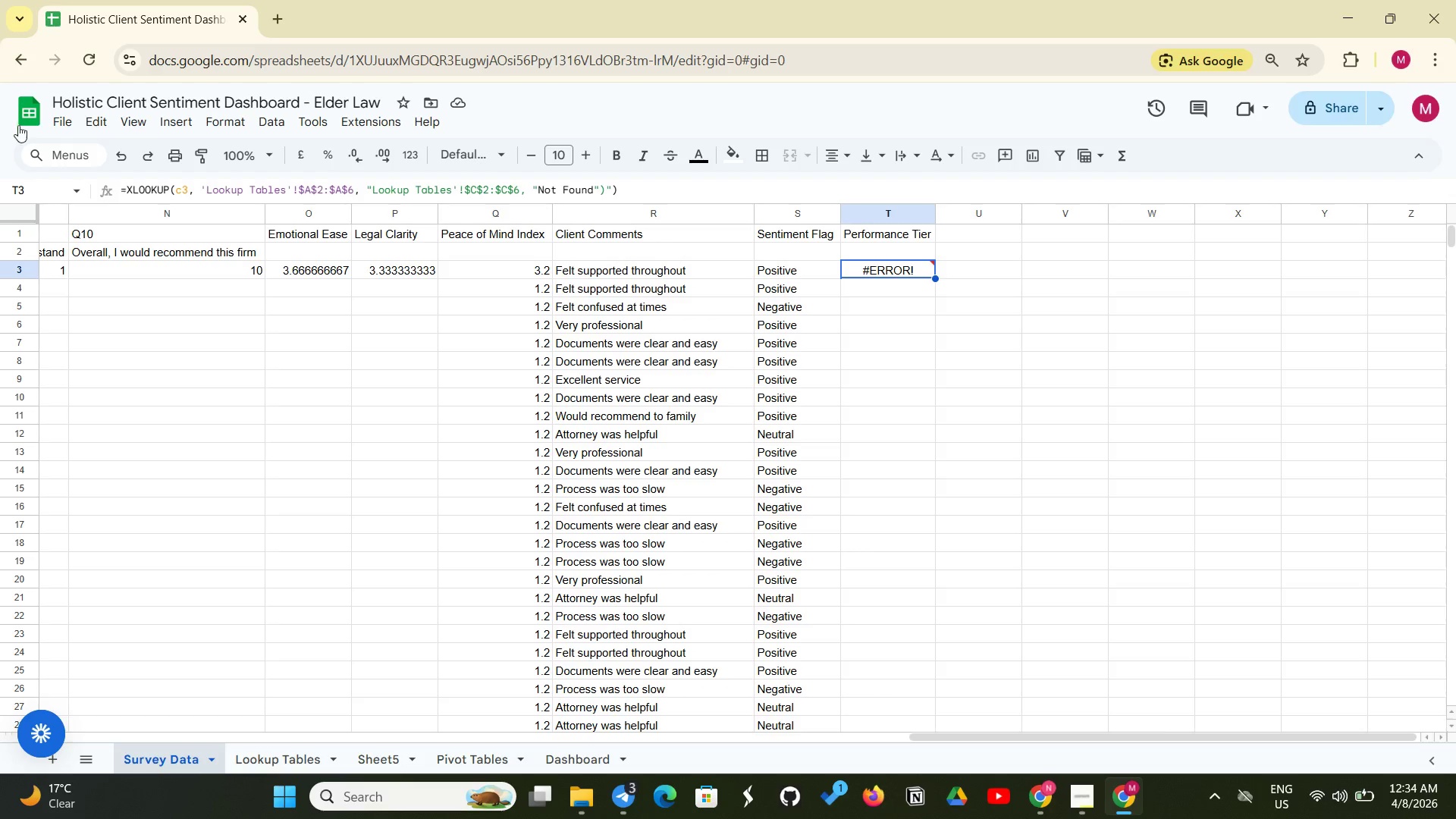 
left_click([185, 192])
 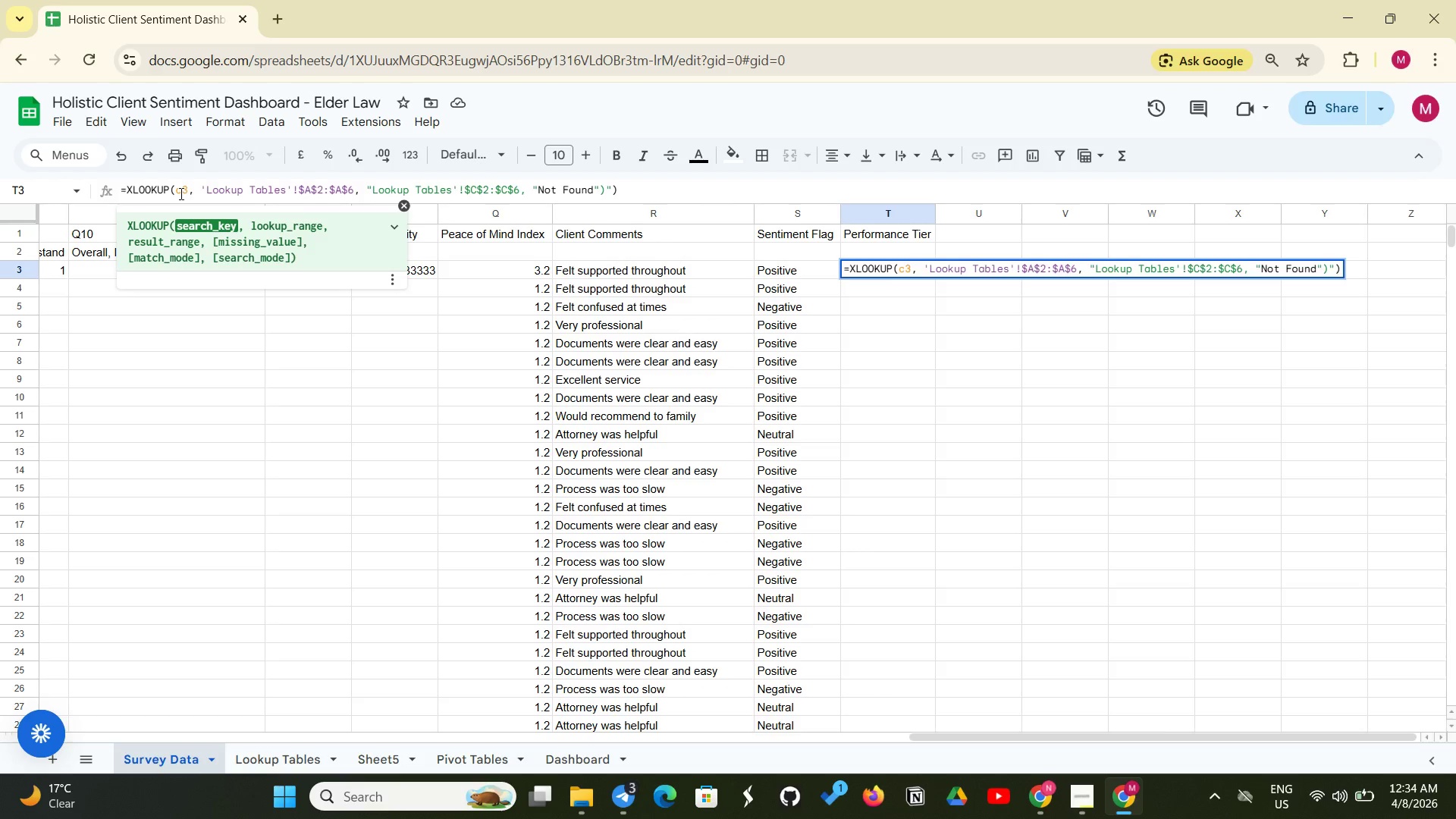 
left_click([180, 193])
 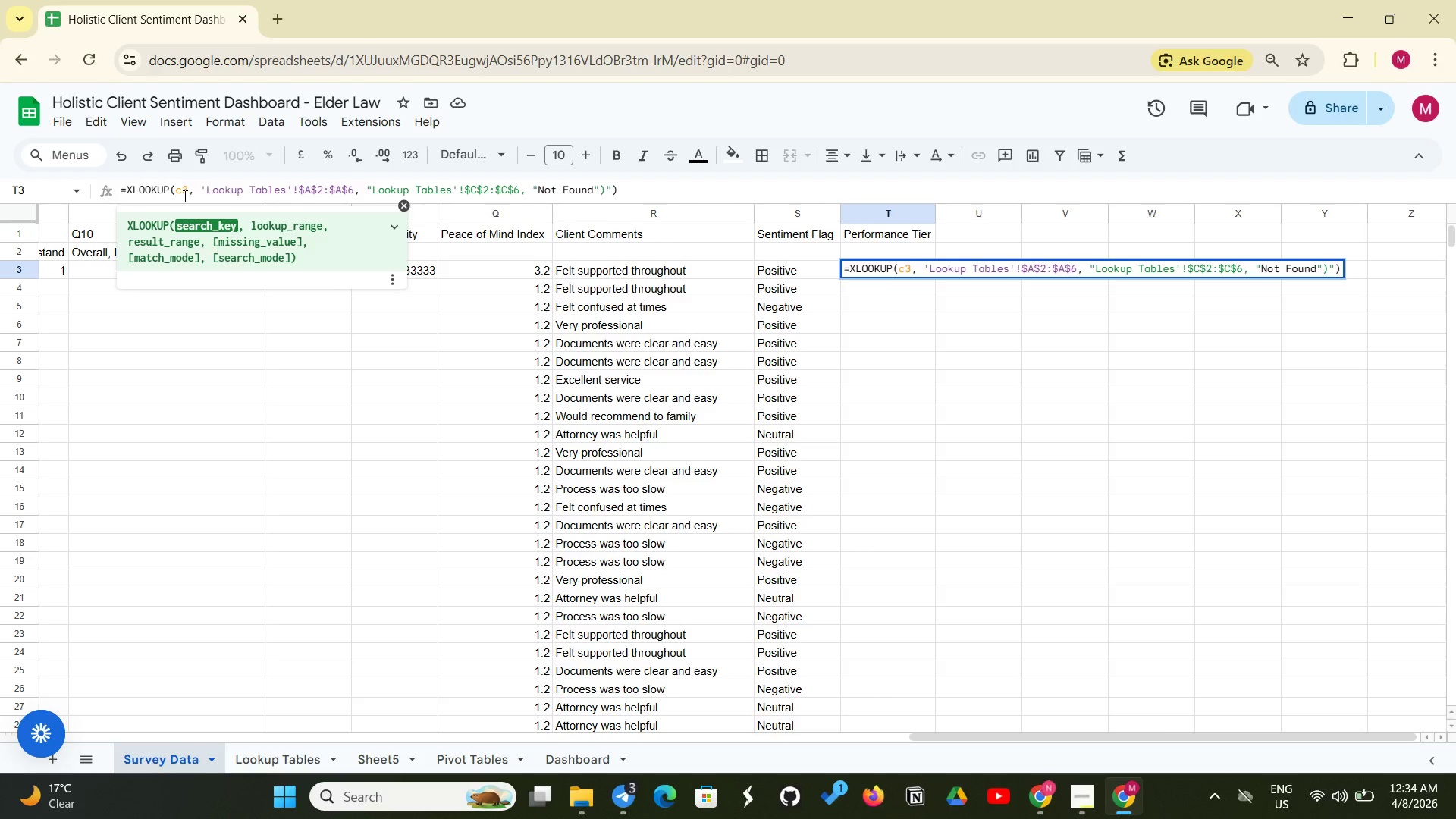 
key(Backspace)
 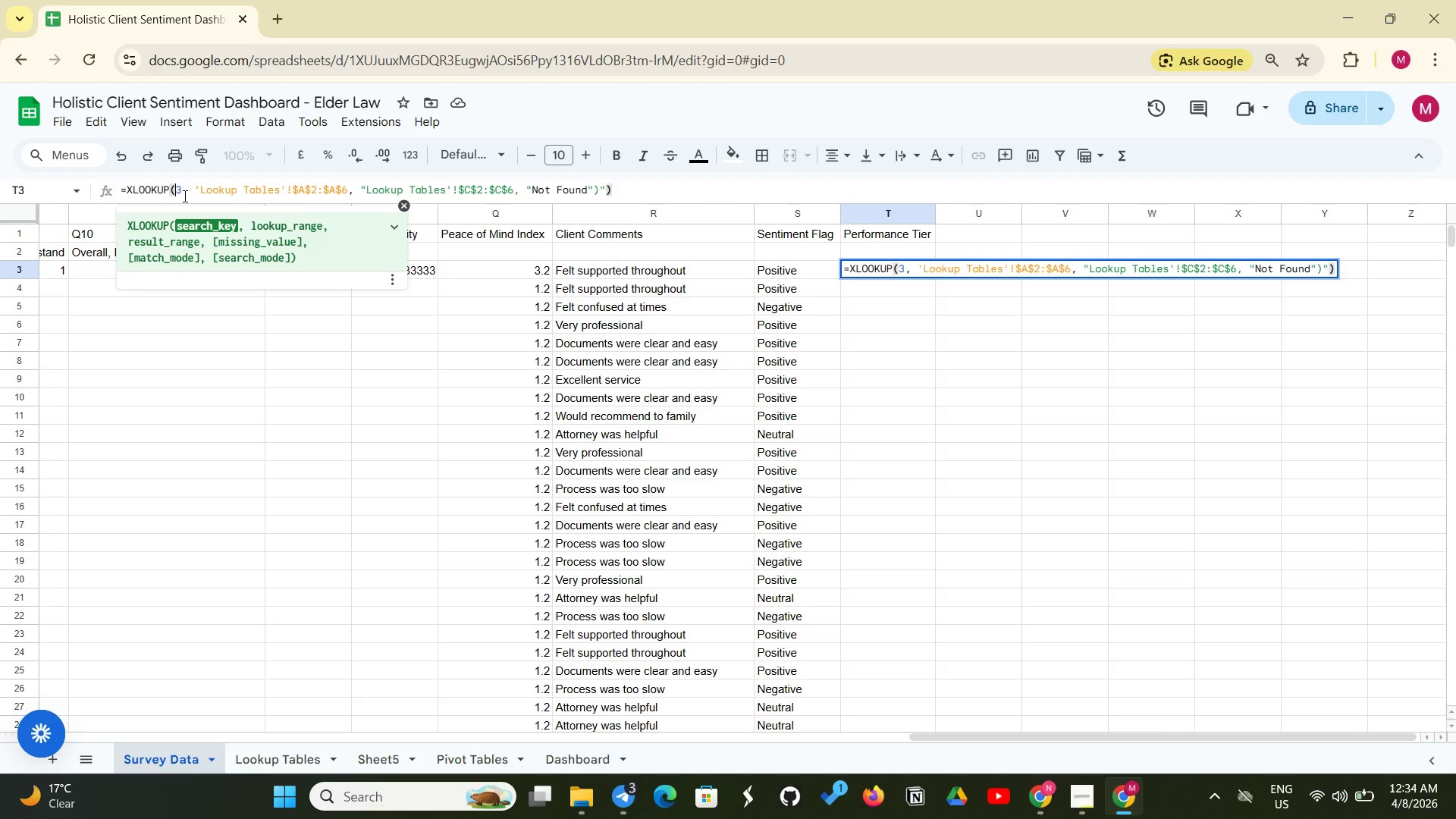 
key(Shift+C)
 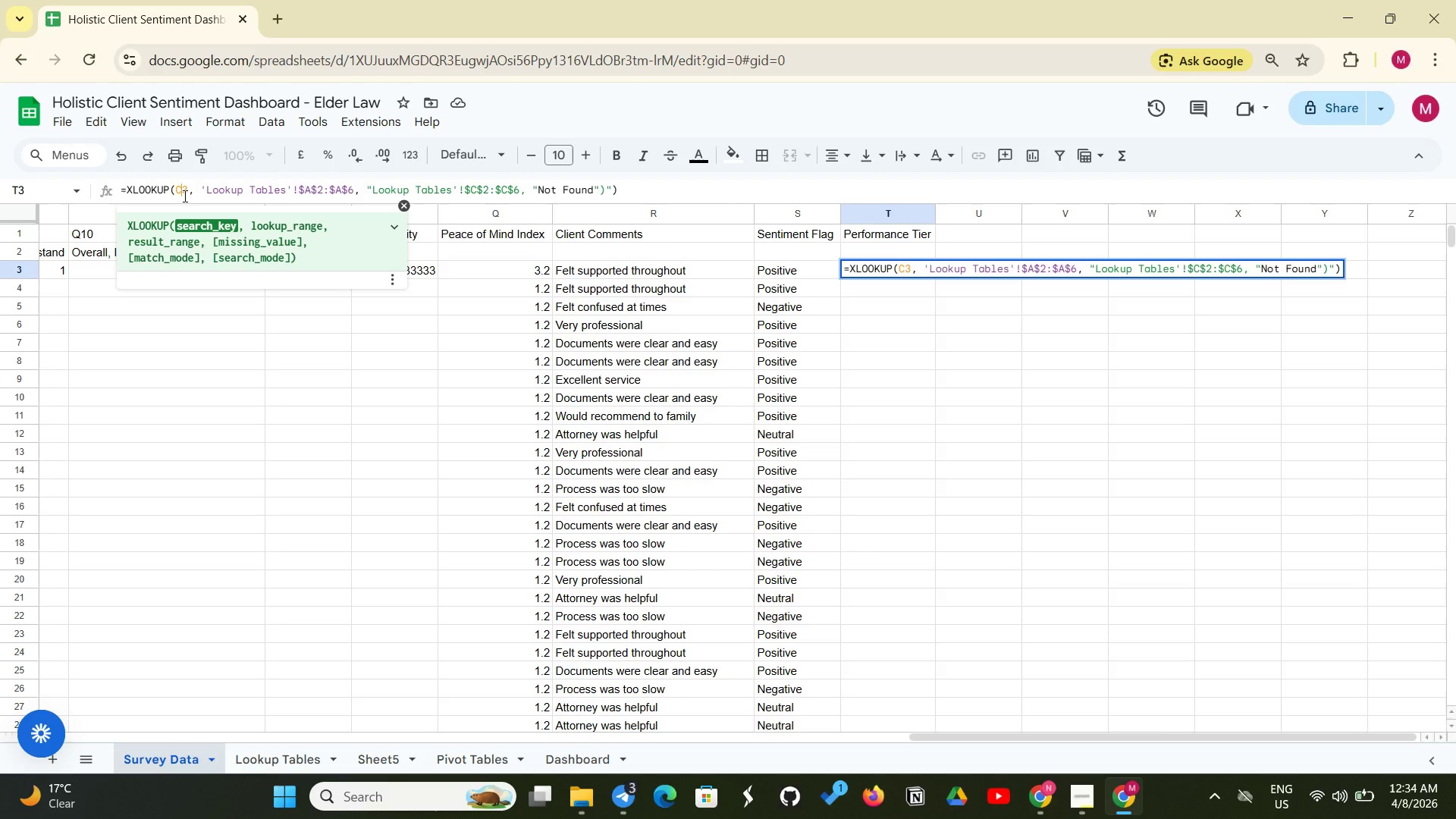 
wait(8.42)
 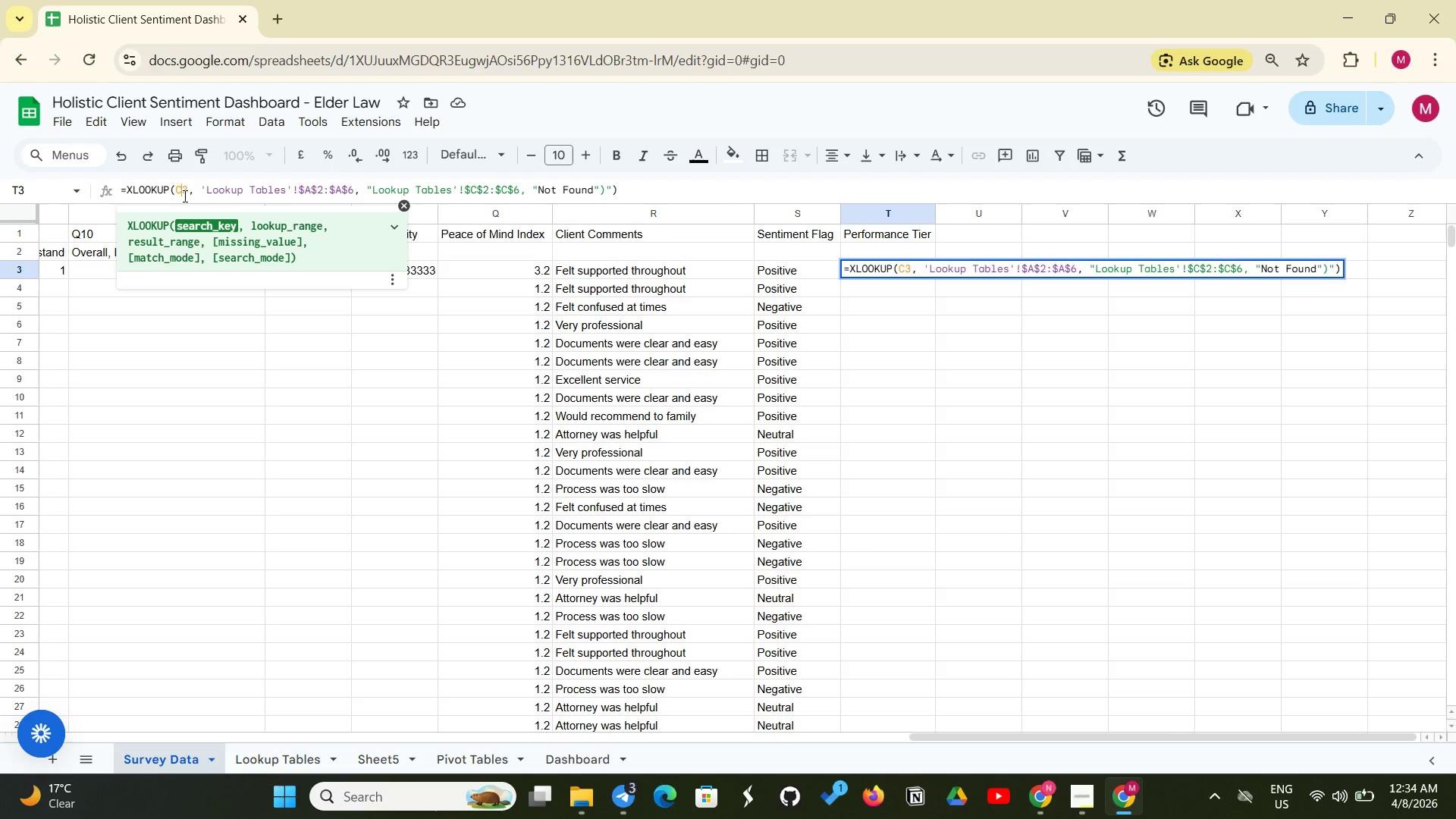 
left_click([622, 194])
 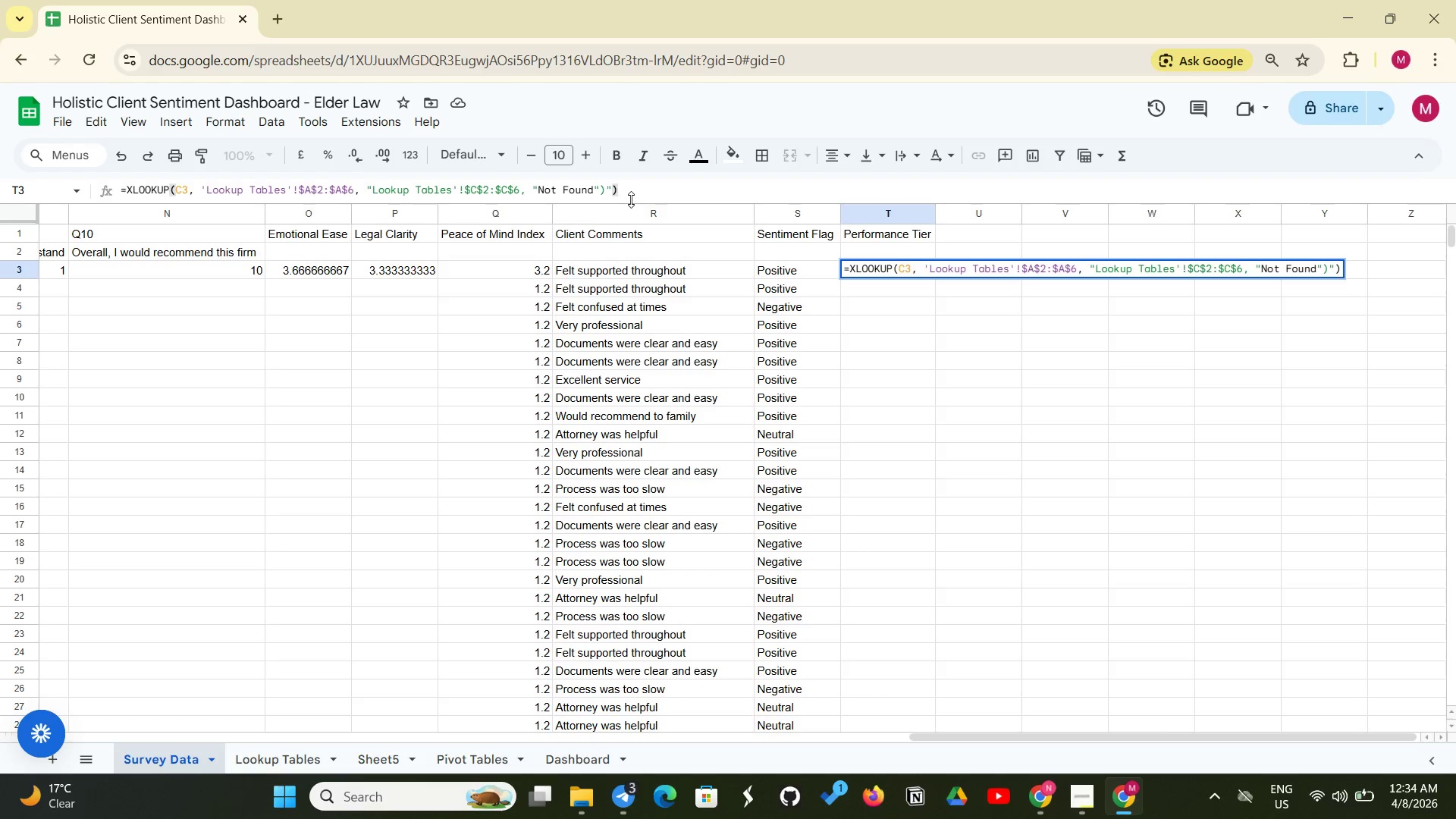 
key(Backspace)
 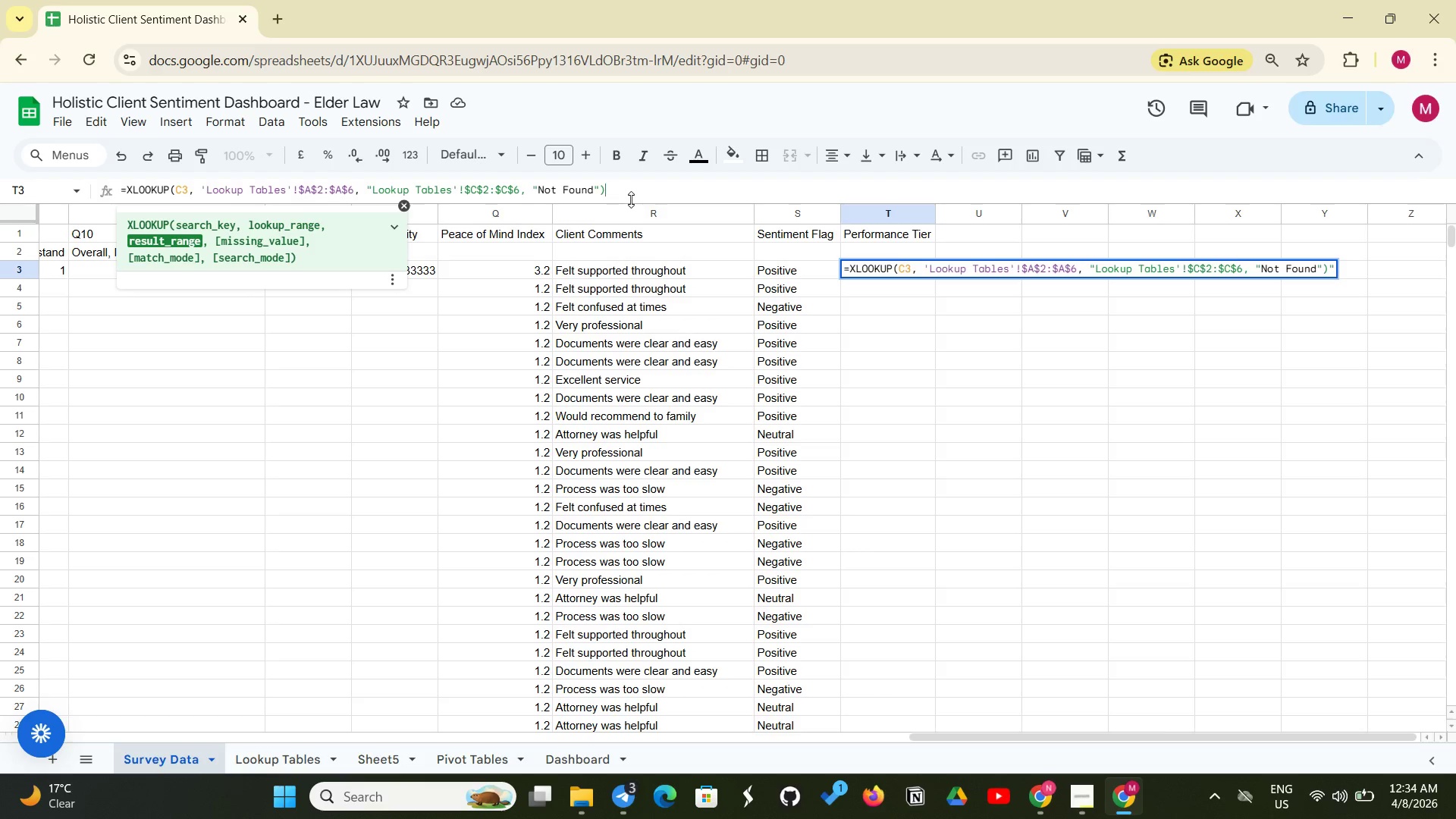 
key(Backspace)
 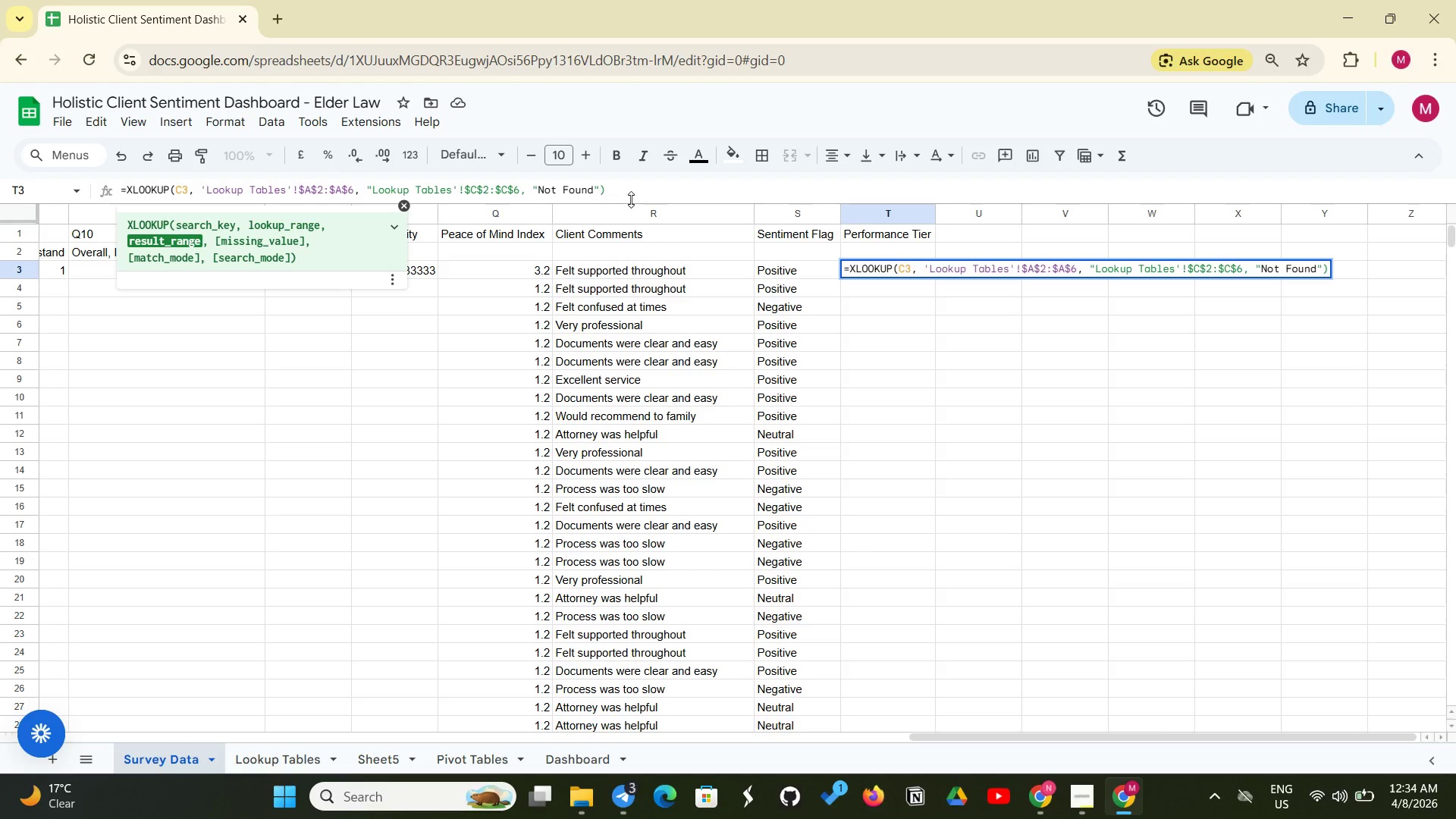 
wait(6.66)
 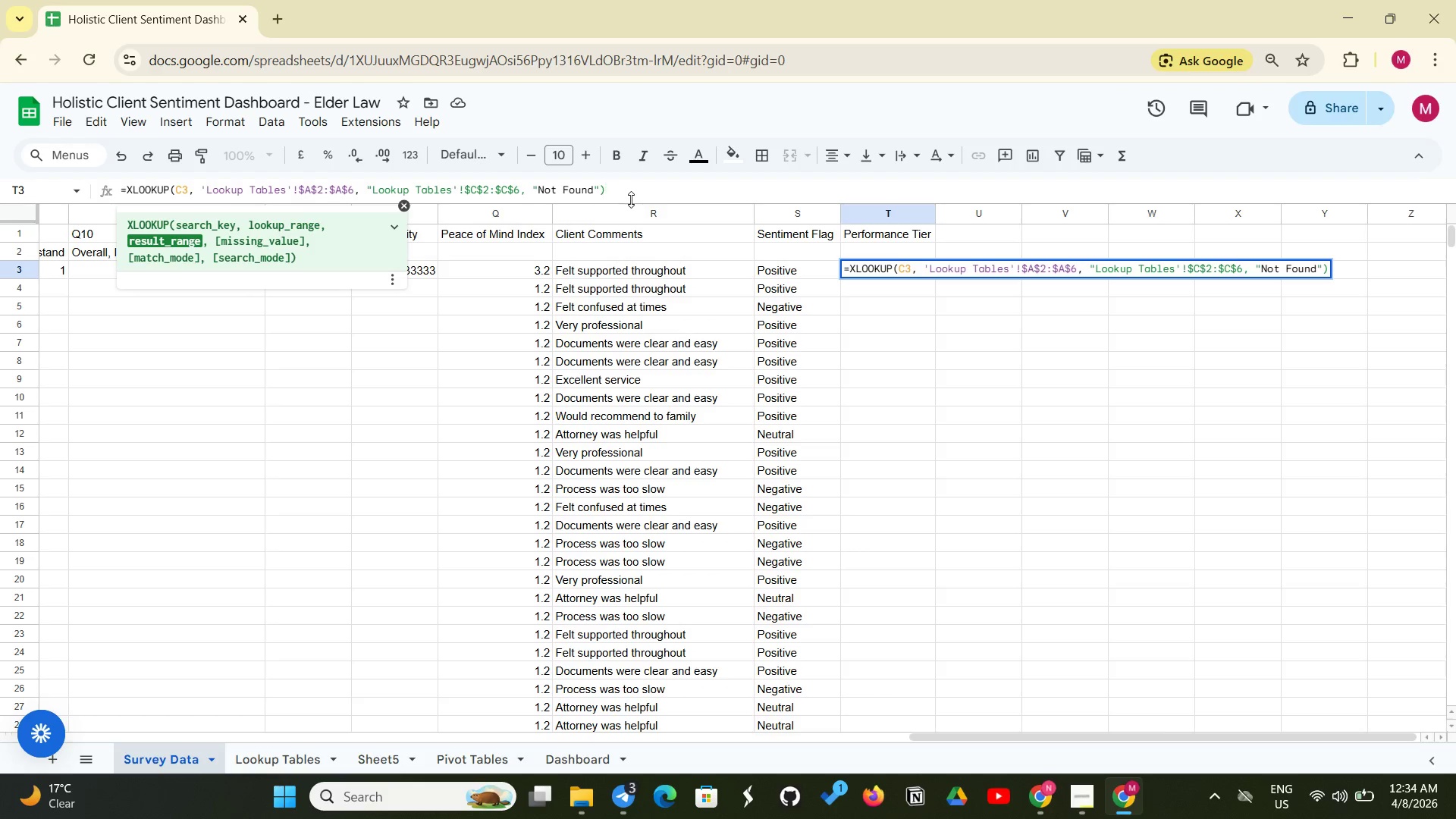 
key(Enter)
 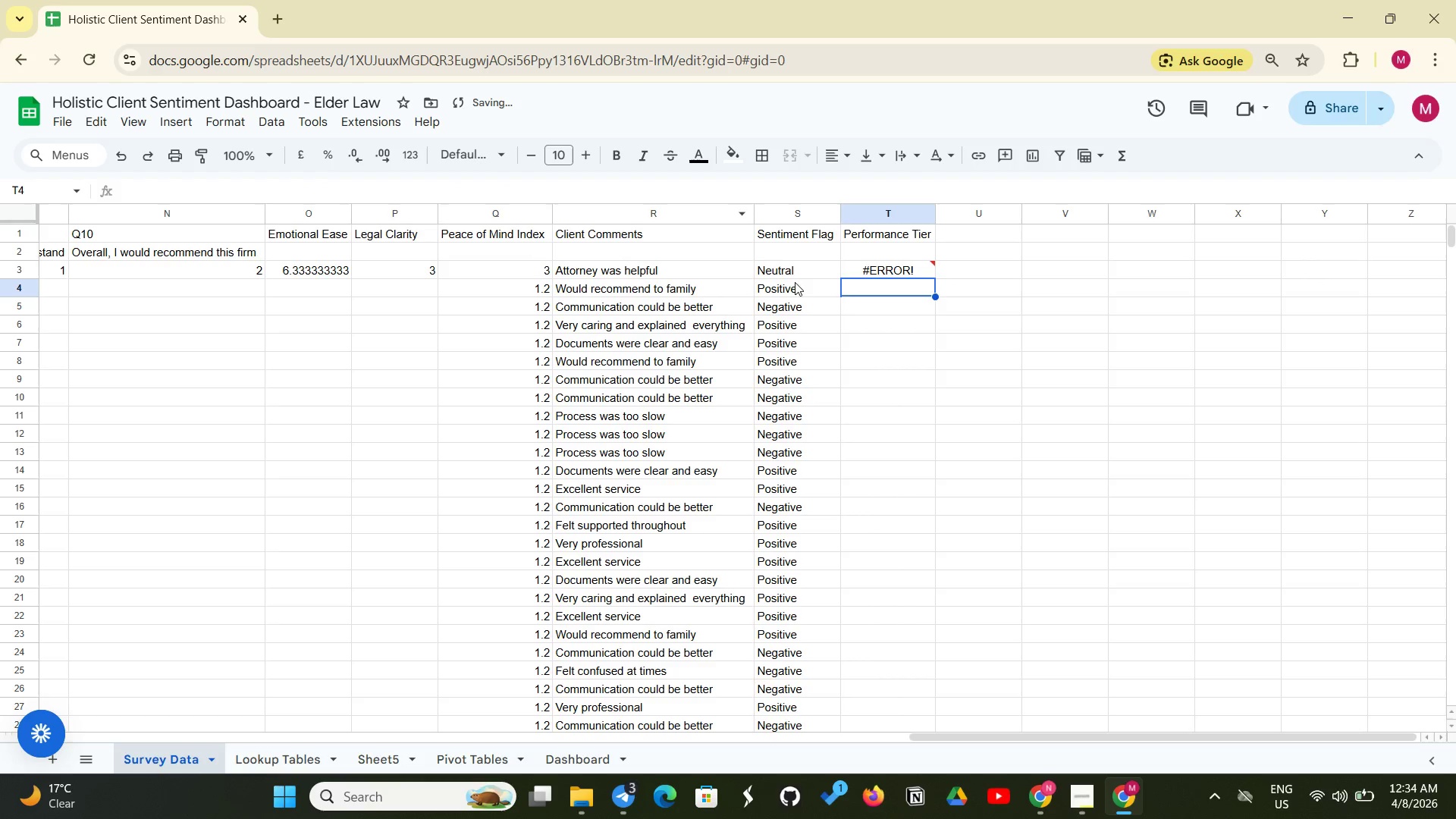 
left_click([868, 271])
 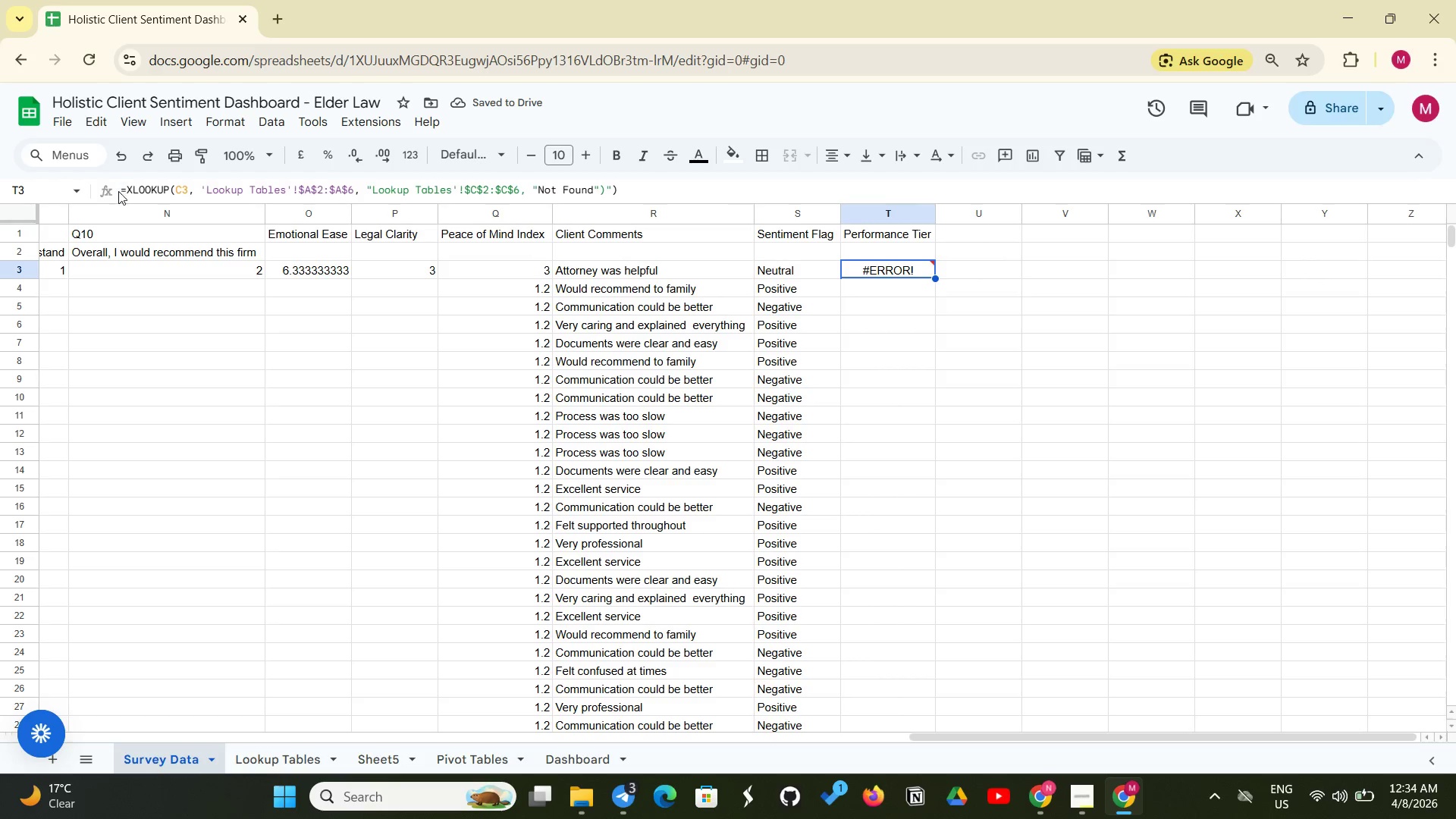 
left_click_drag(start_coordinate=[118, 193], to_coordinate=[167, 185])
 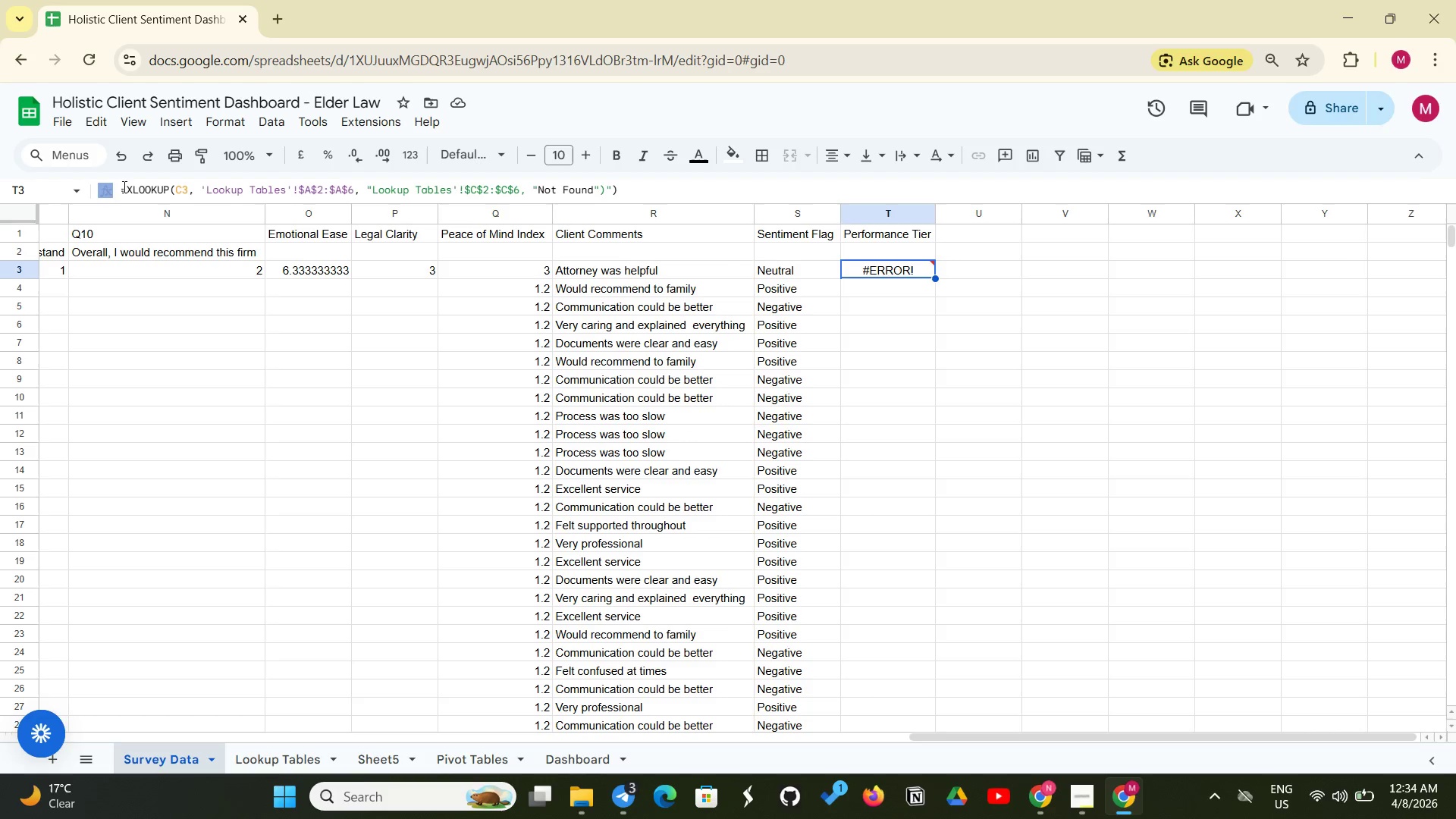 
left_click_drag(start_coordinate=[123, 187], to_coordinate=[603, 189])
 